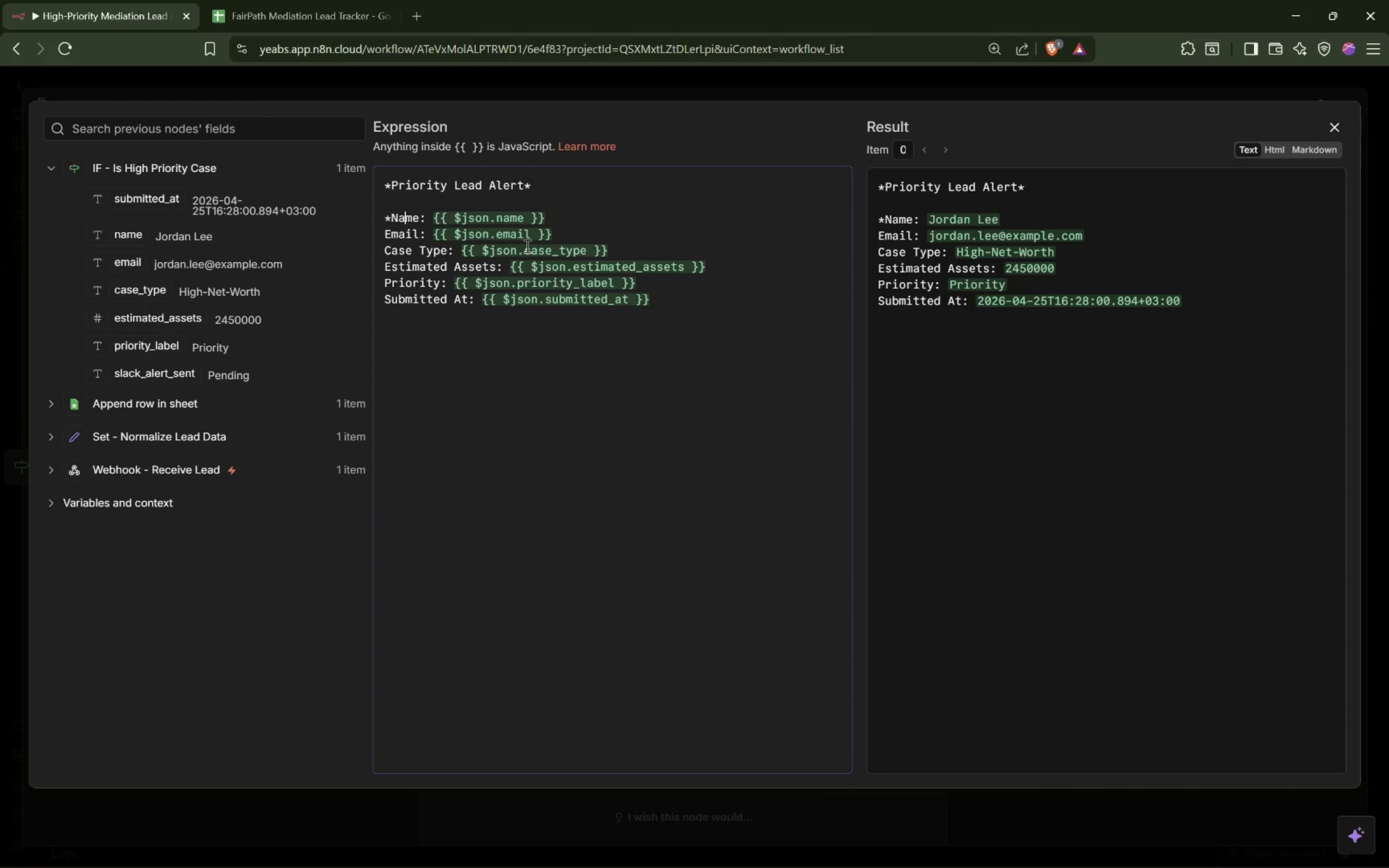 
key(ArrowRight)
 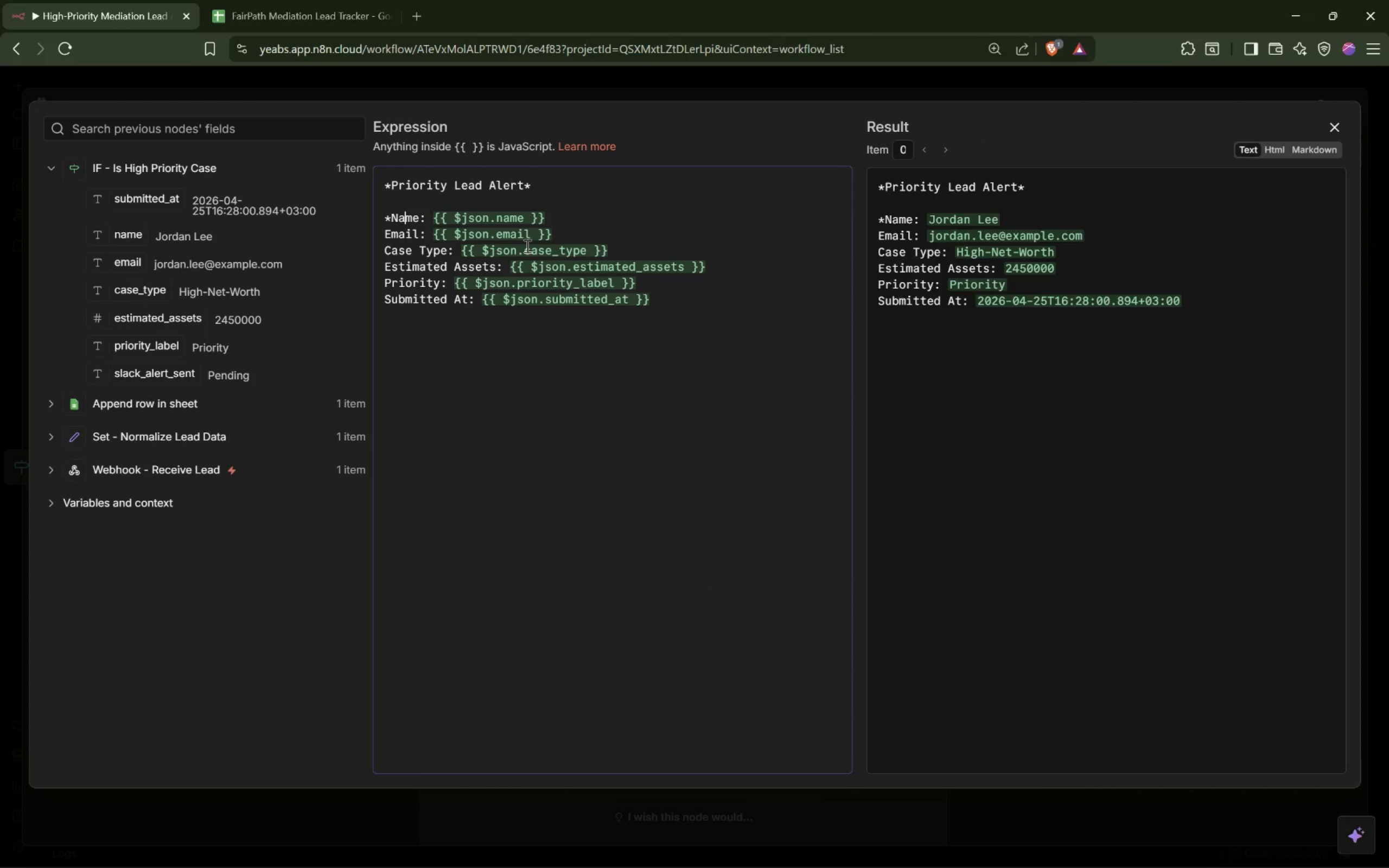 
key(ArrowRight)
 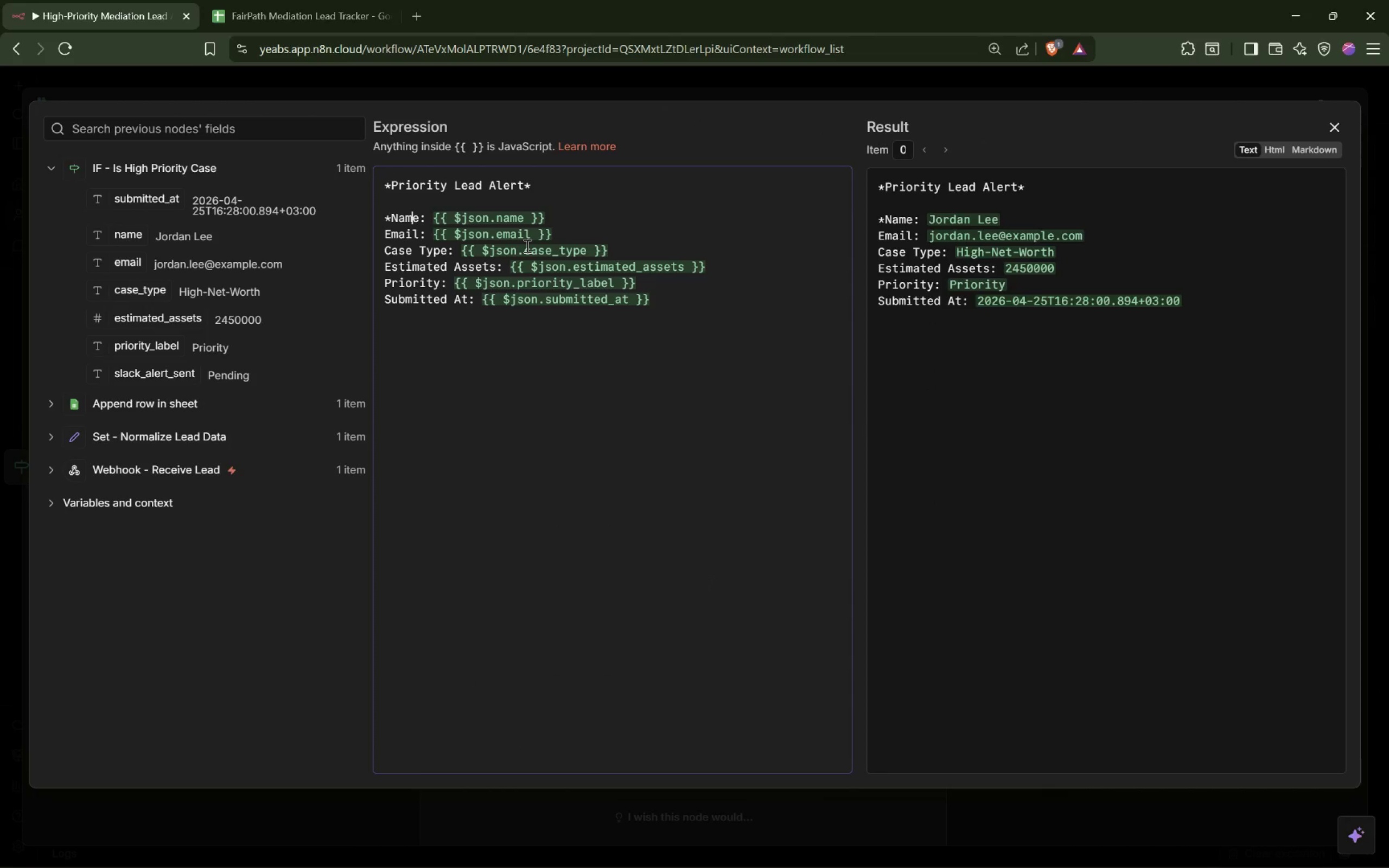 
key(ArrowRight)
 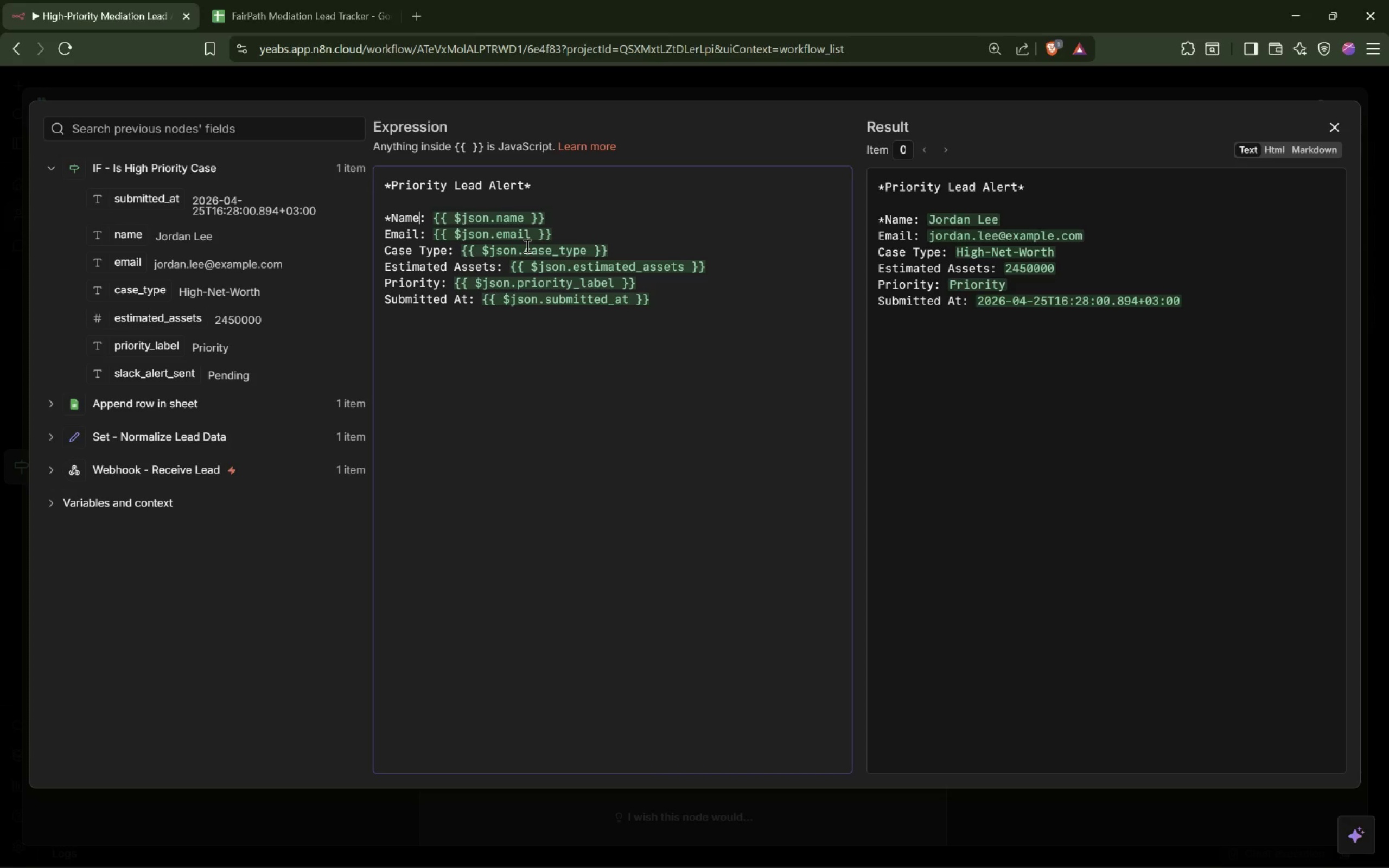 
key(ArrowRight)
 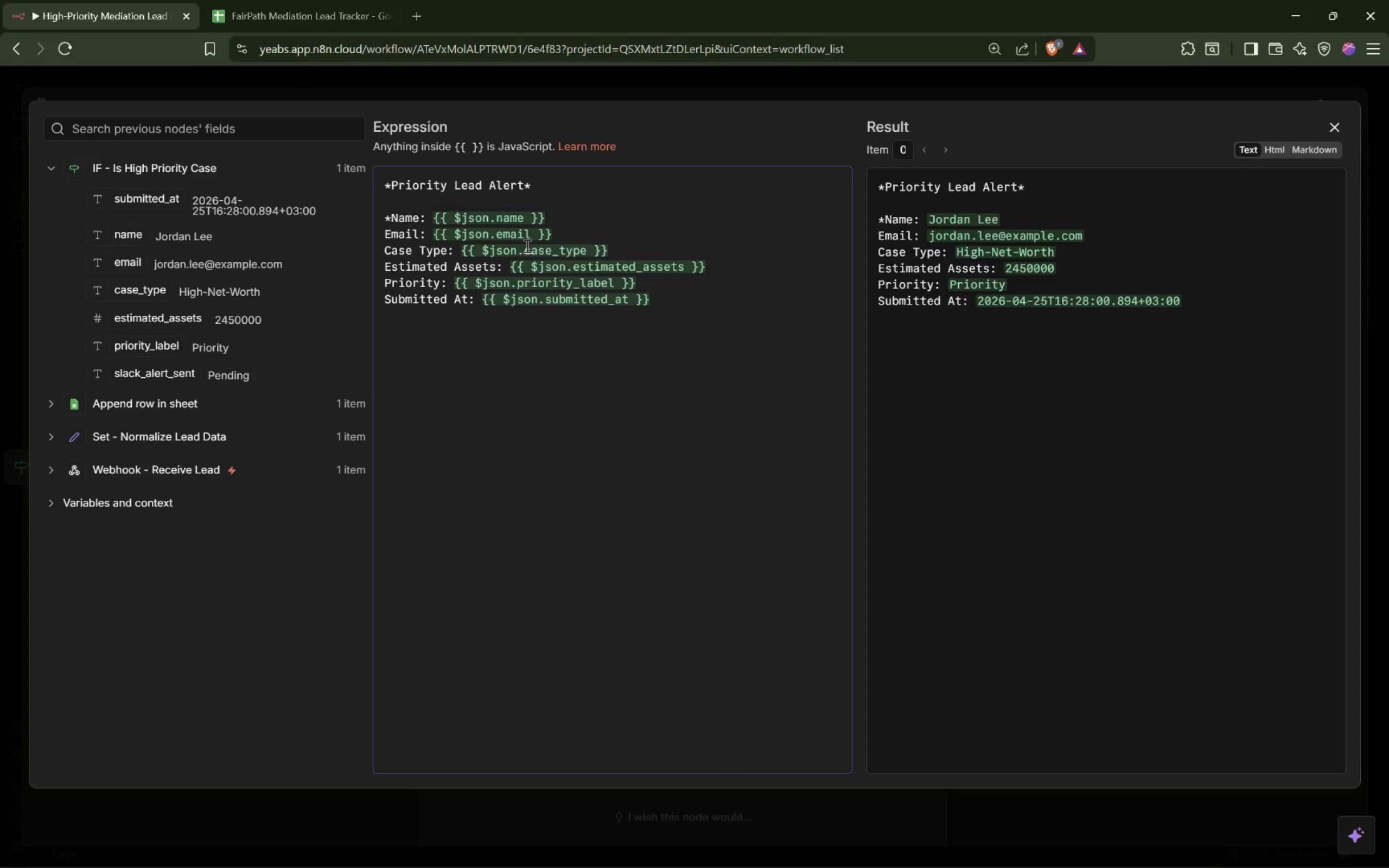 
key(Shift+8)
 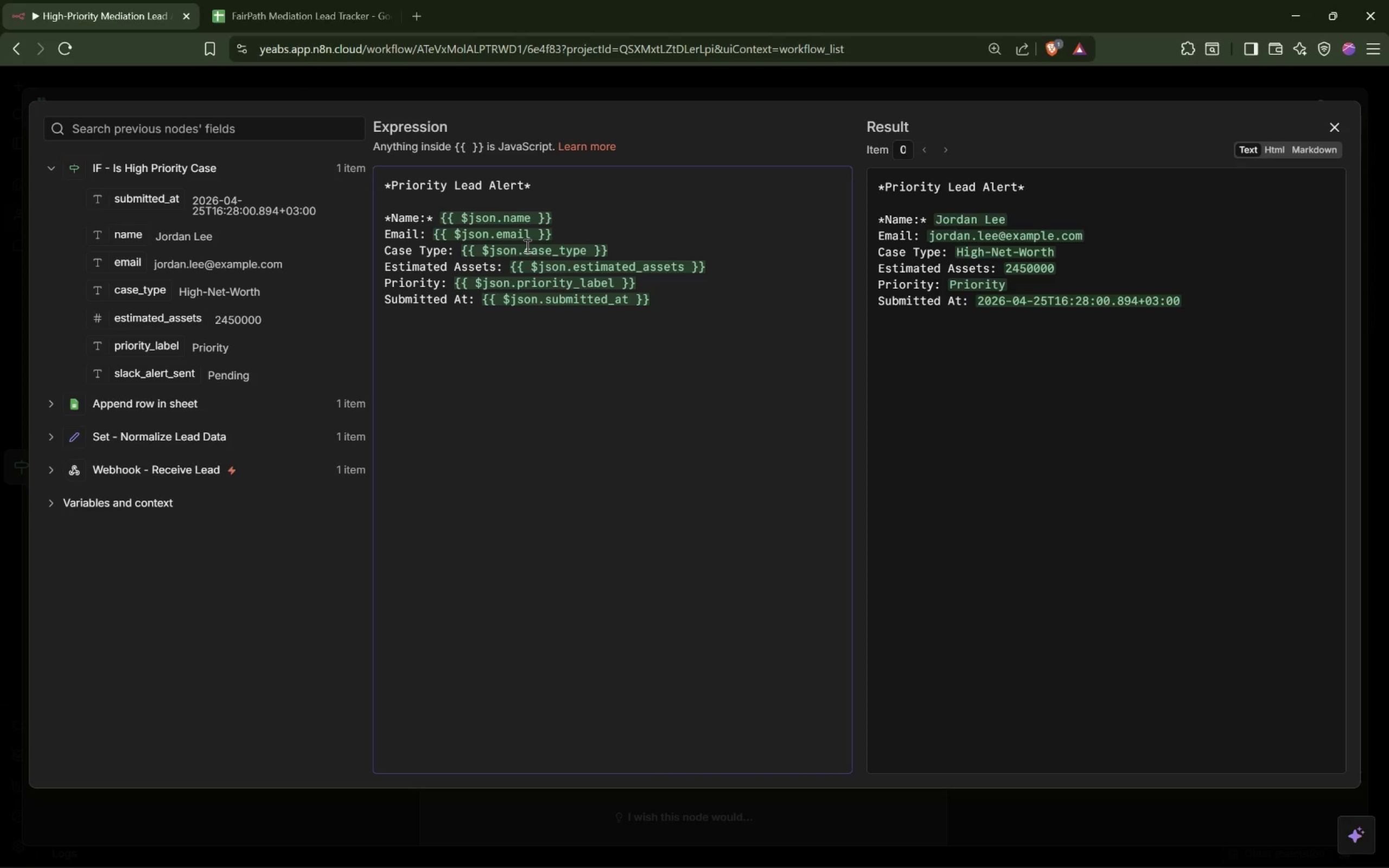 
key(ArrowDown)
 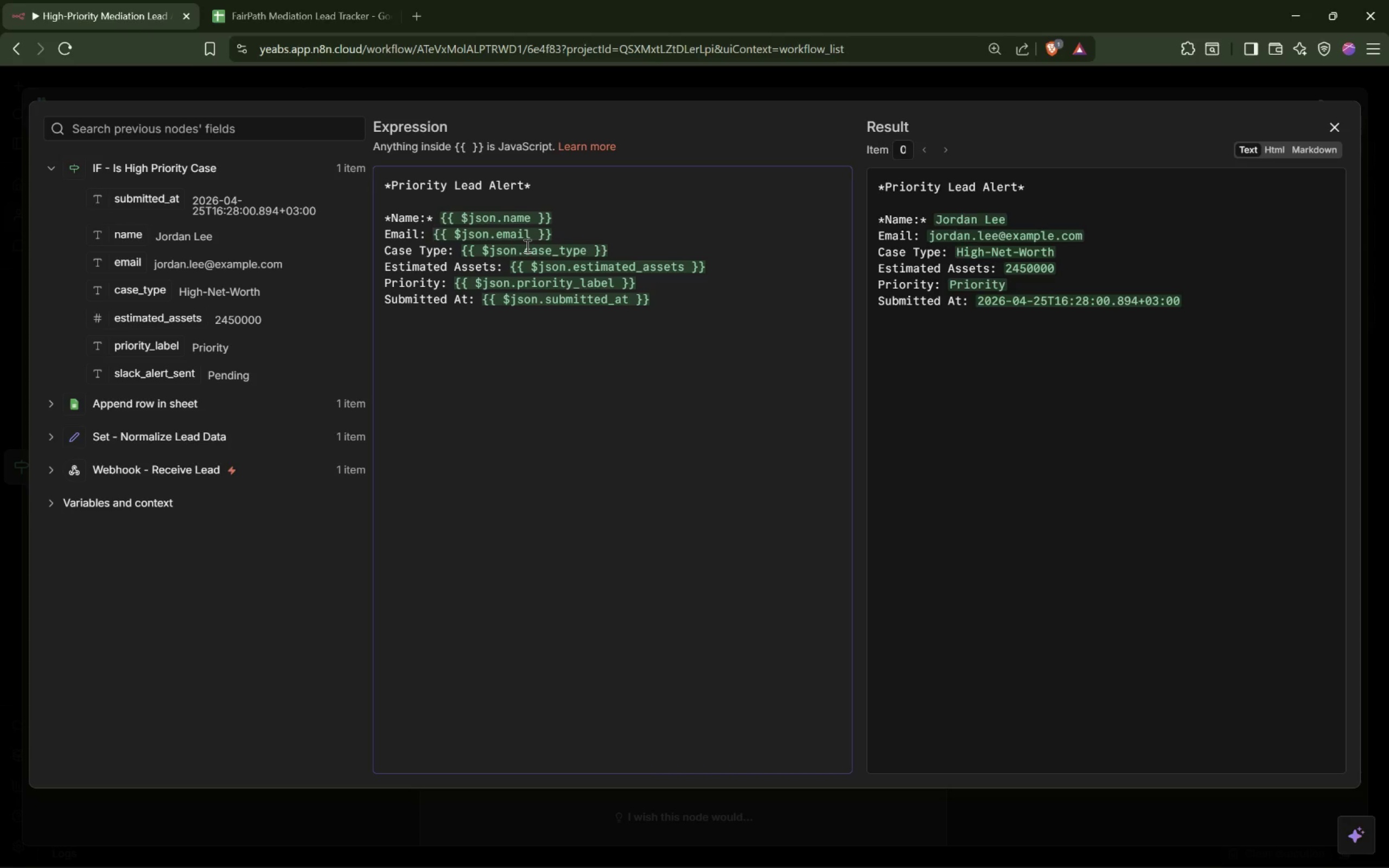 
key(ArrowLeft)
 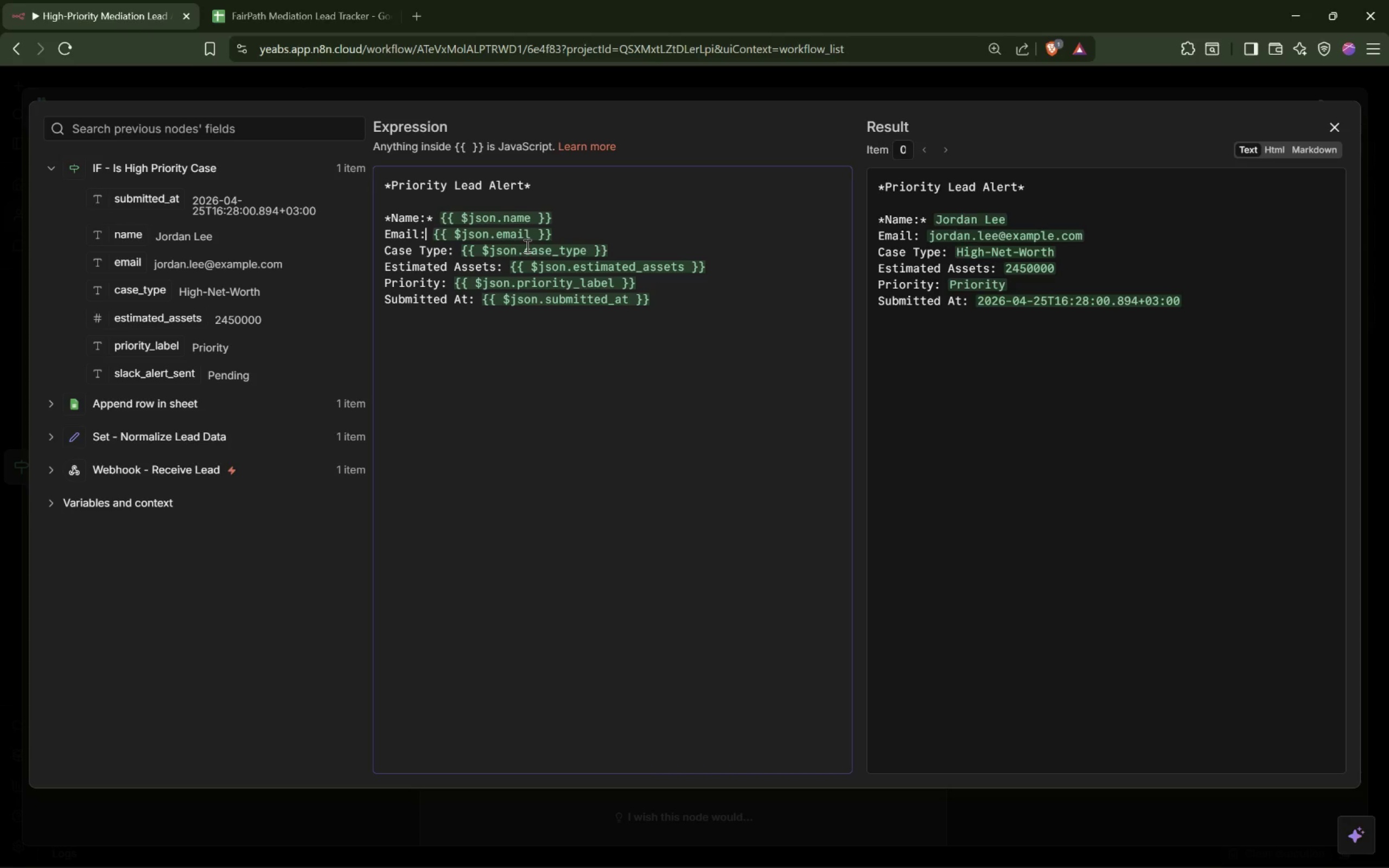 
key(Shift+8)
 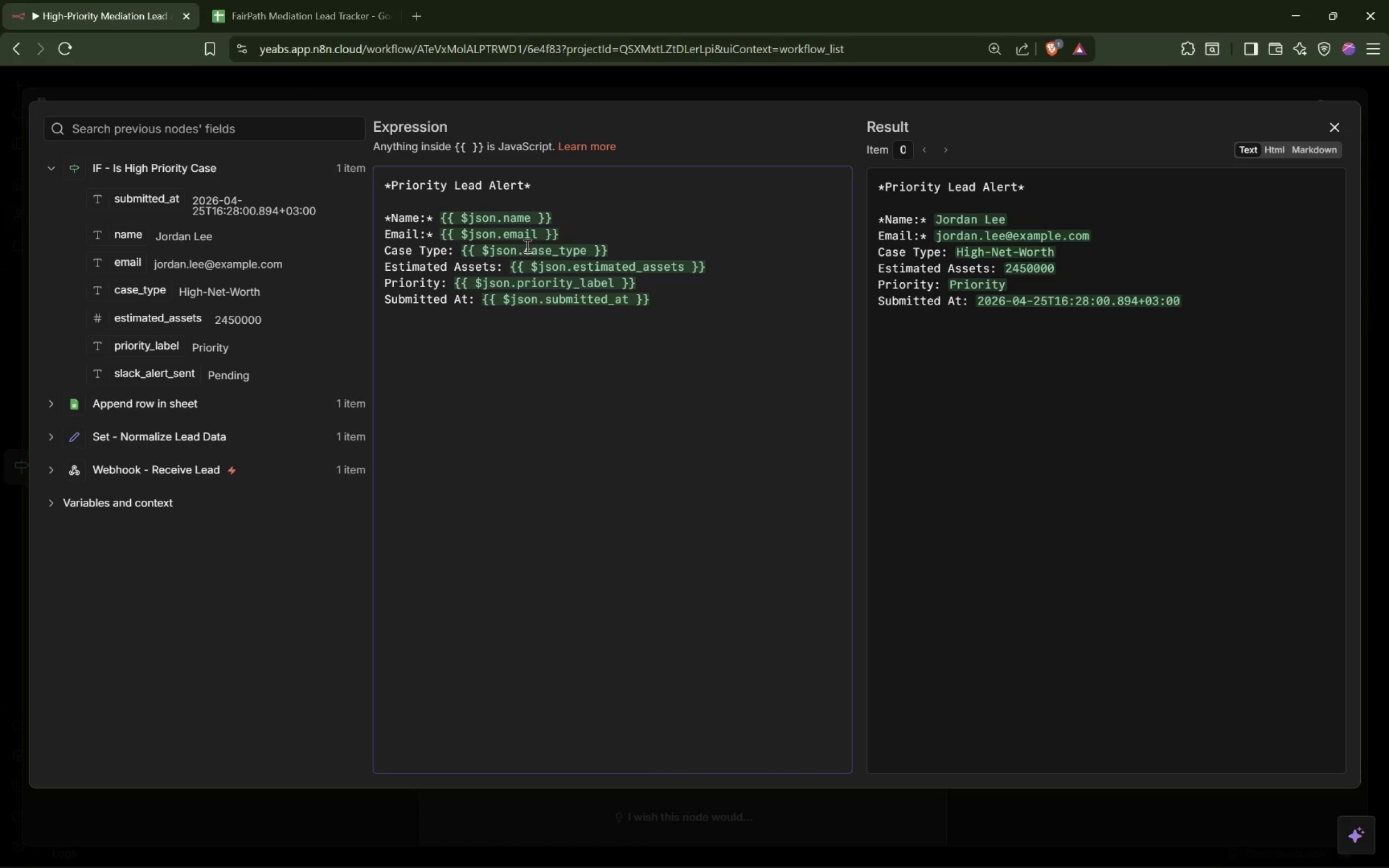 
key(ArrowDown)
 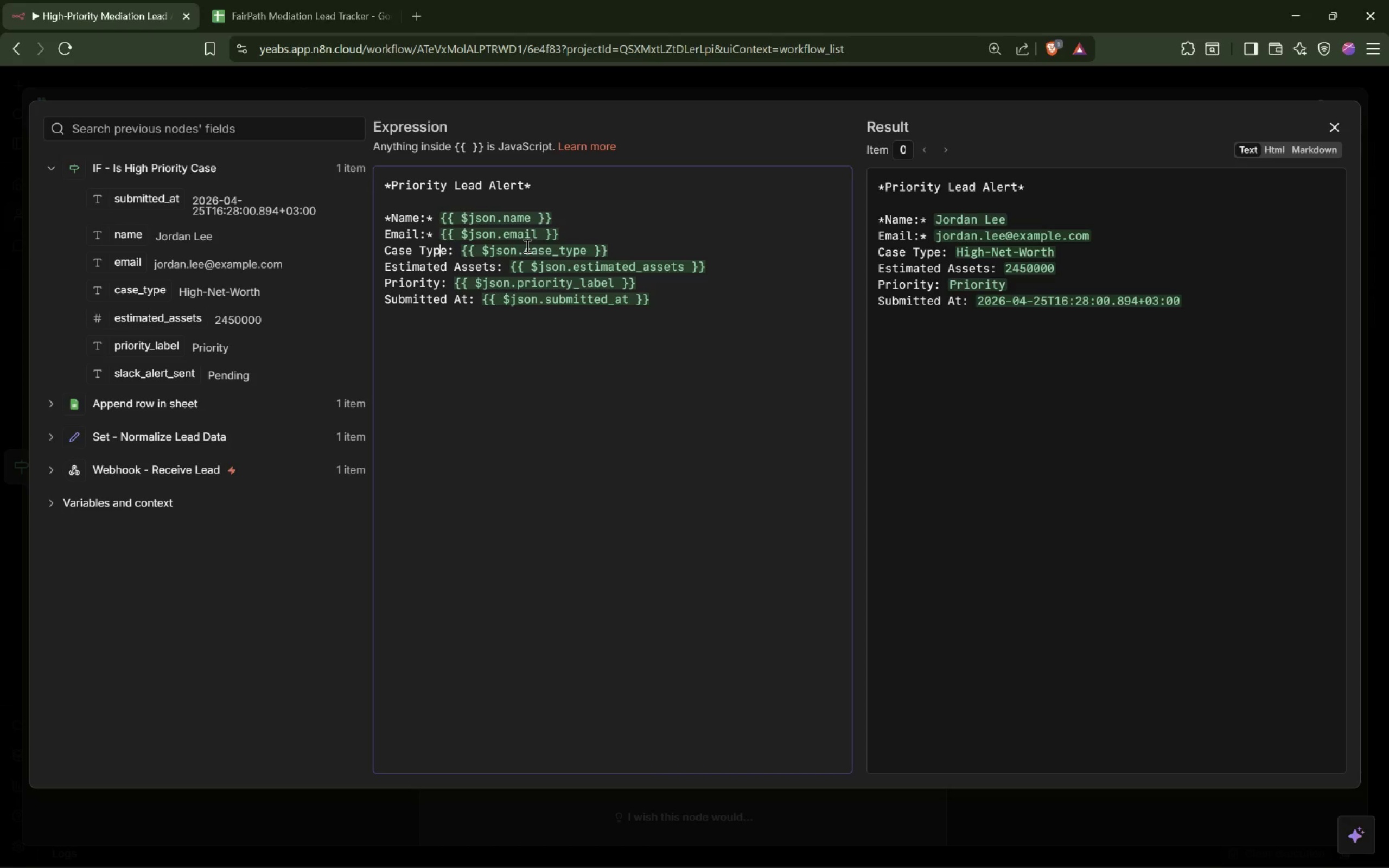 
key(ArrowRight)
 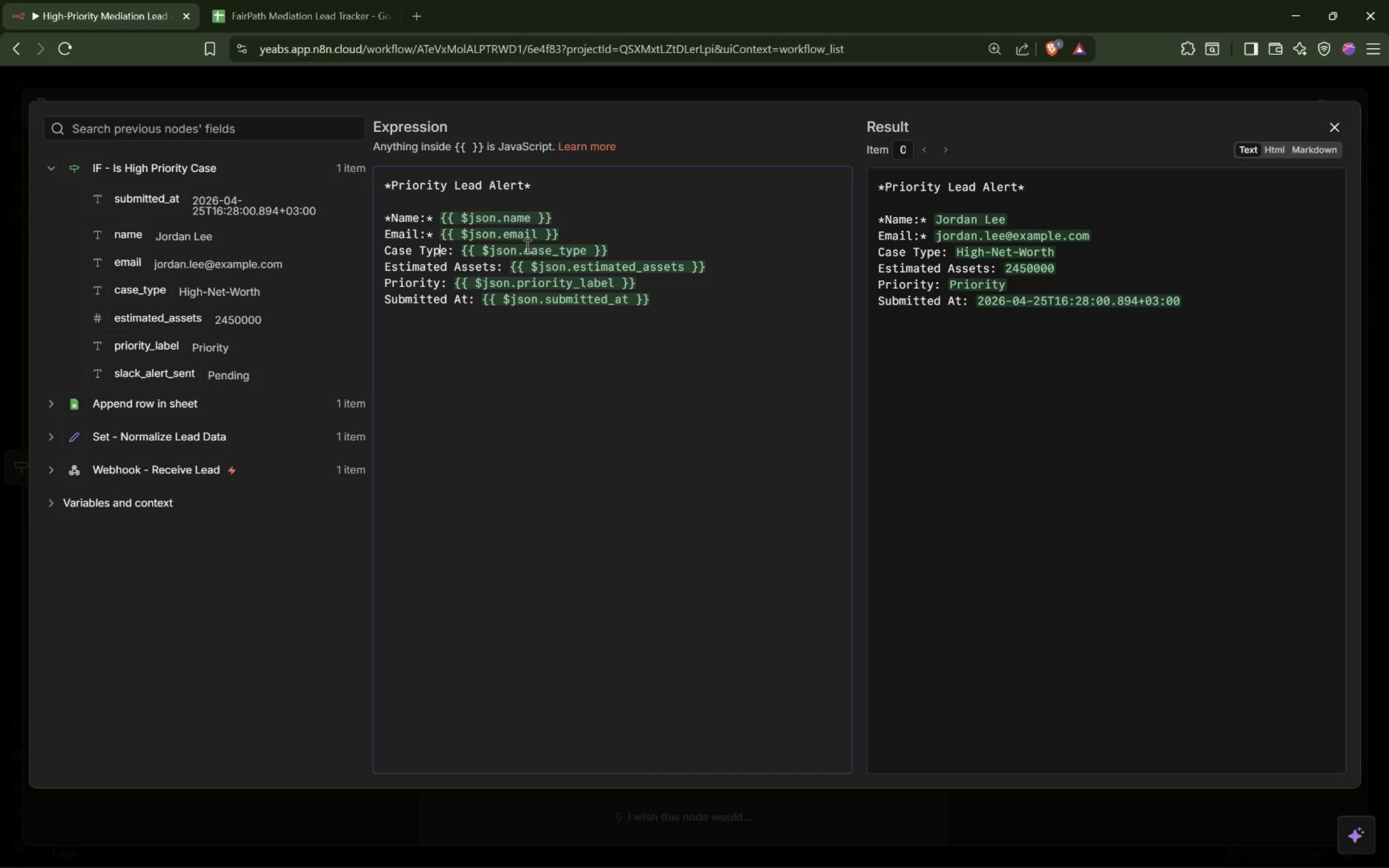 
key(ArrowRight)
 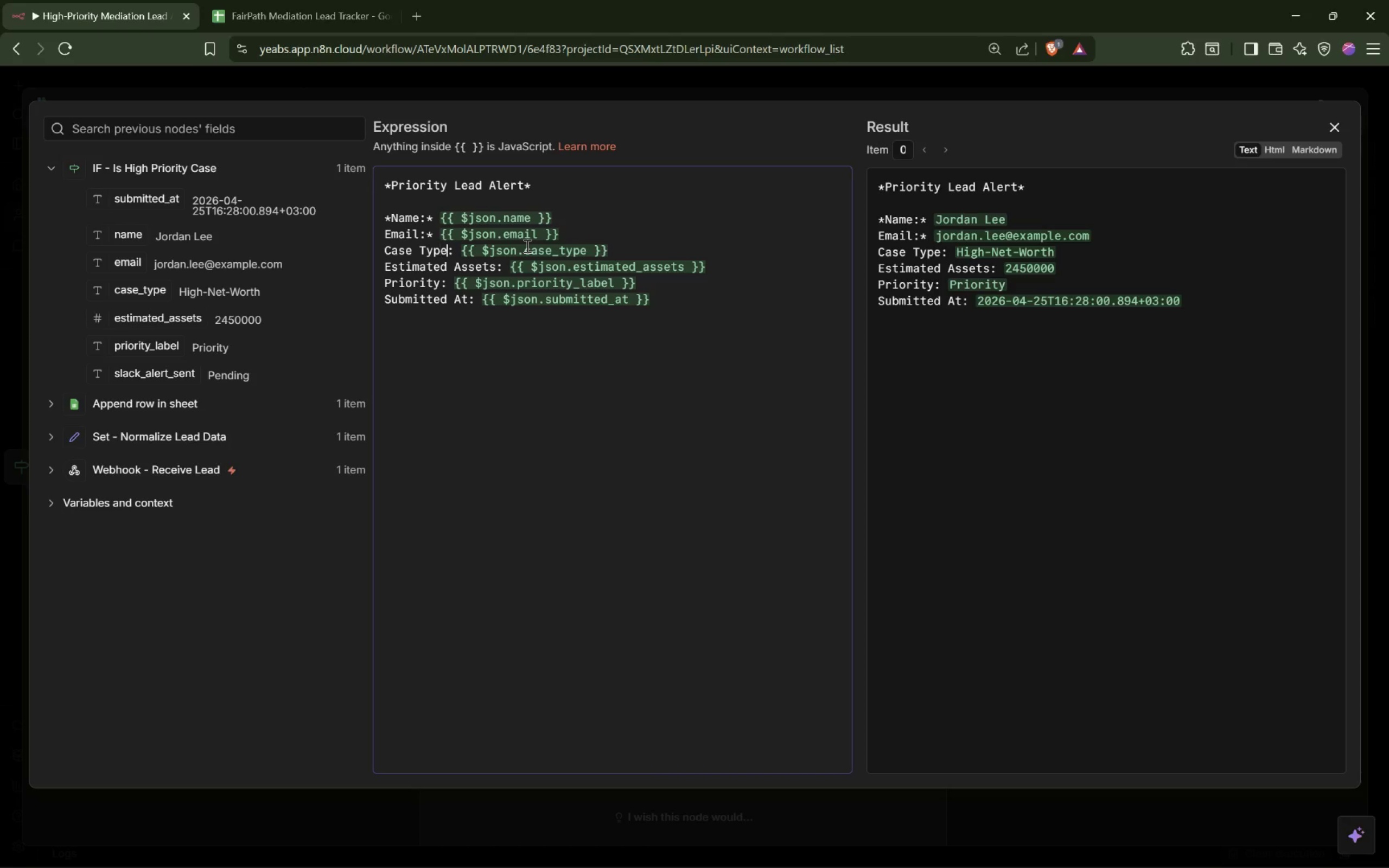 
key(ArrowRight)
 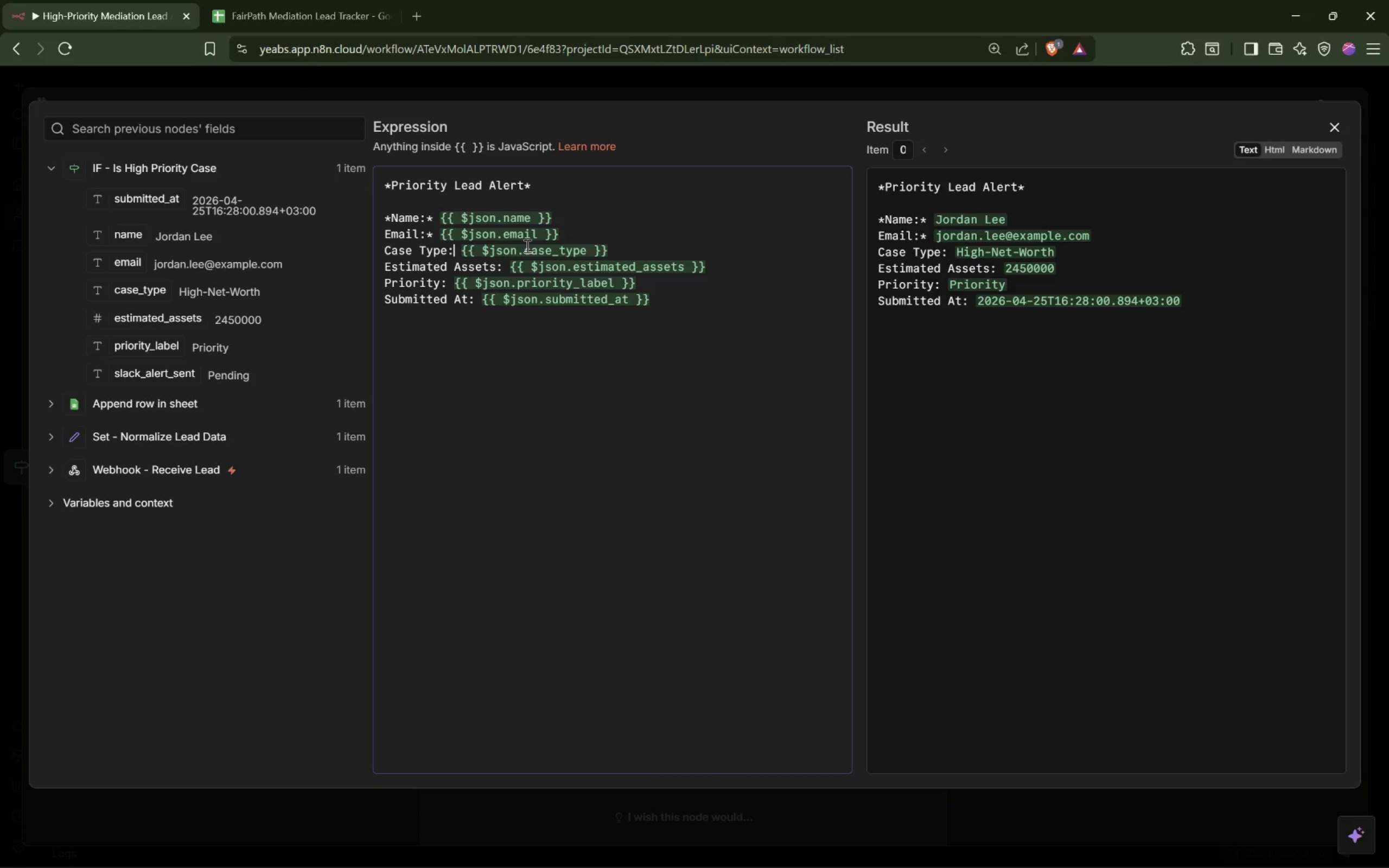 
key(Shift+8)
 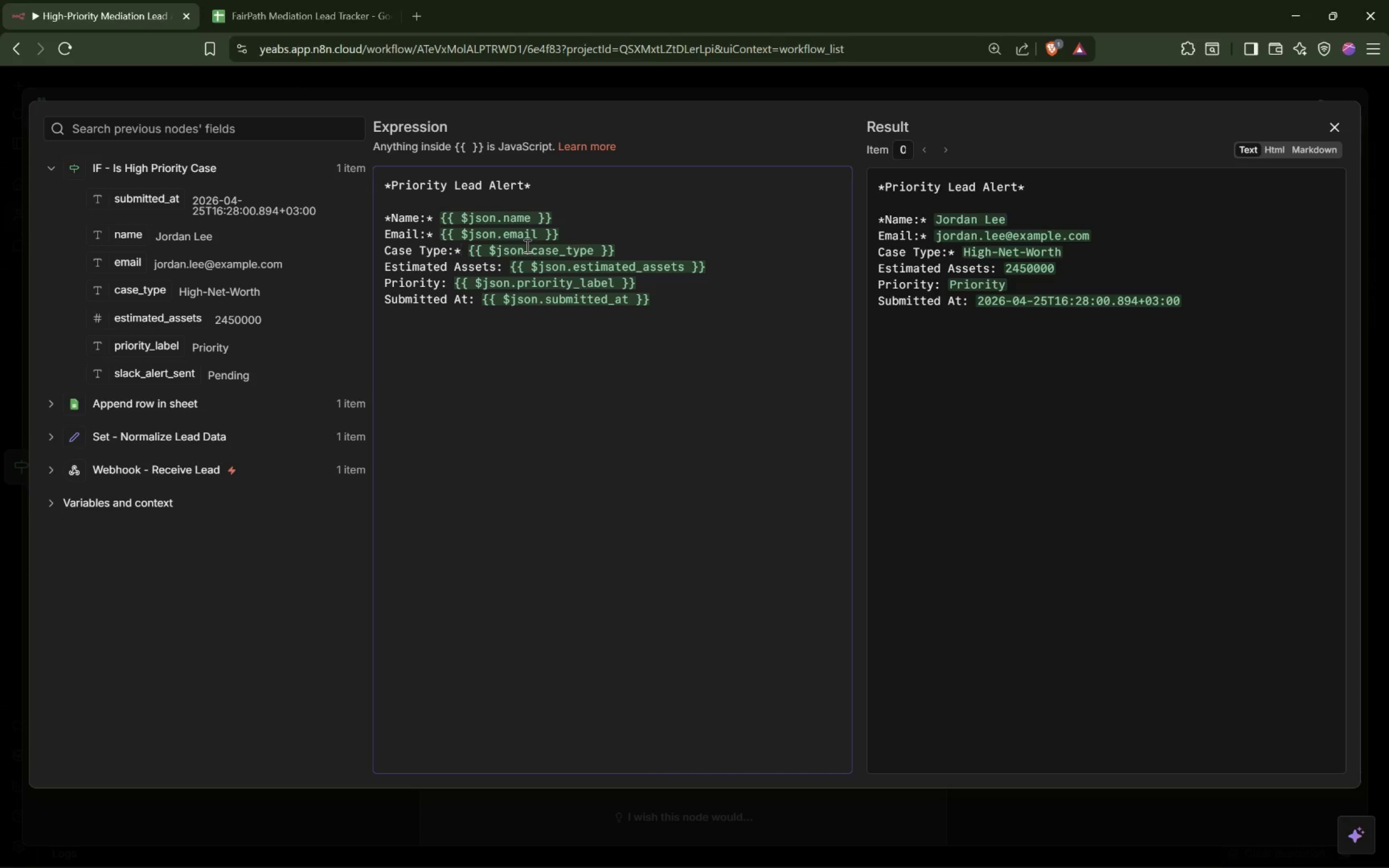 
key(ArrowDown)
 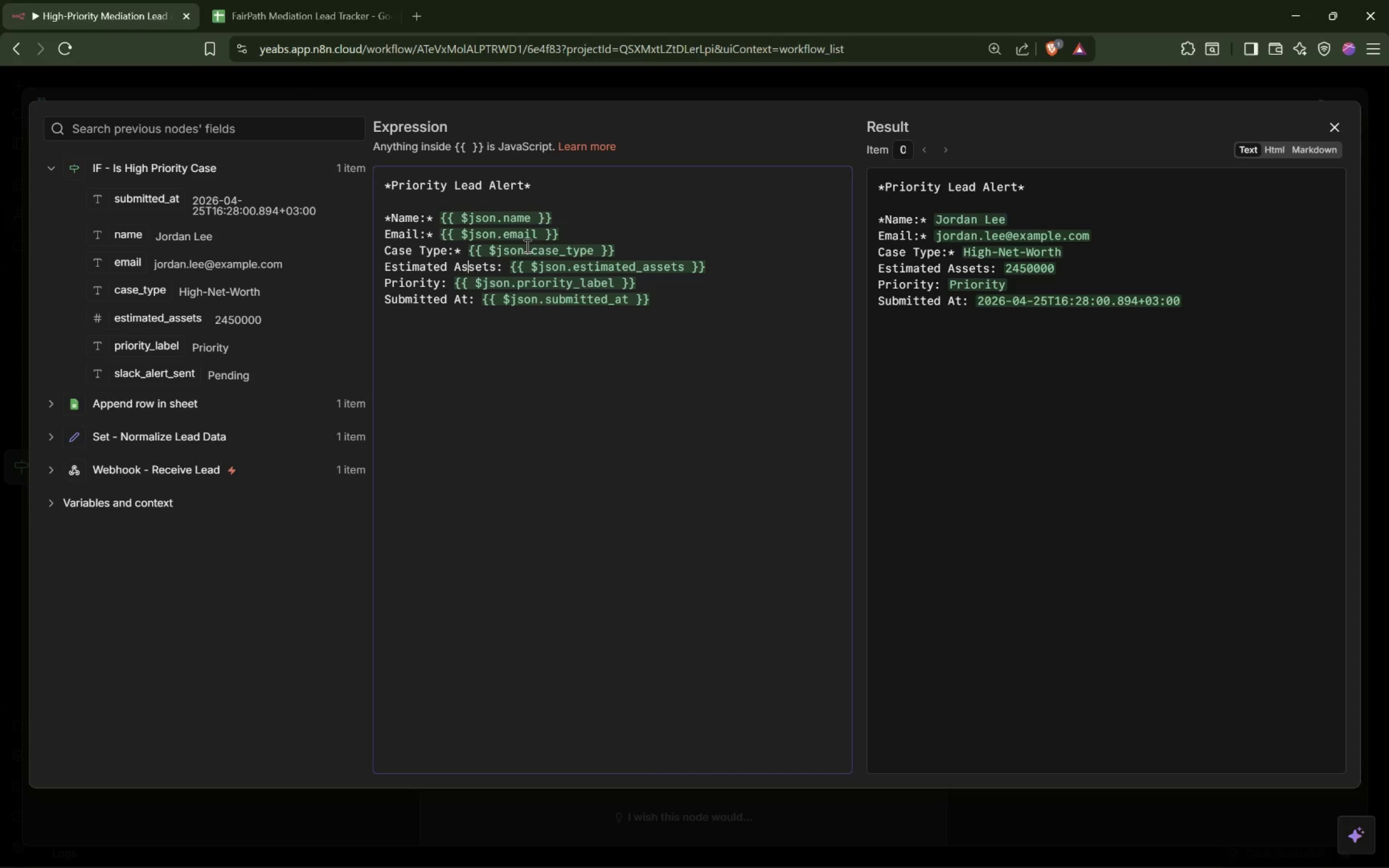 
hold_key(key=ArrowRight, duration=0.66)
 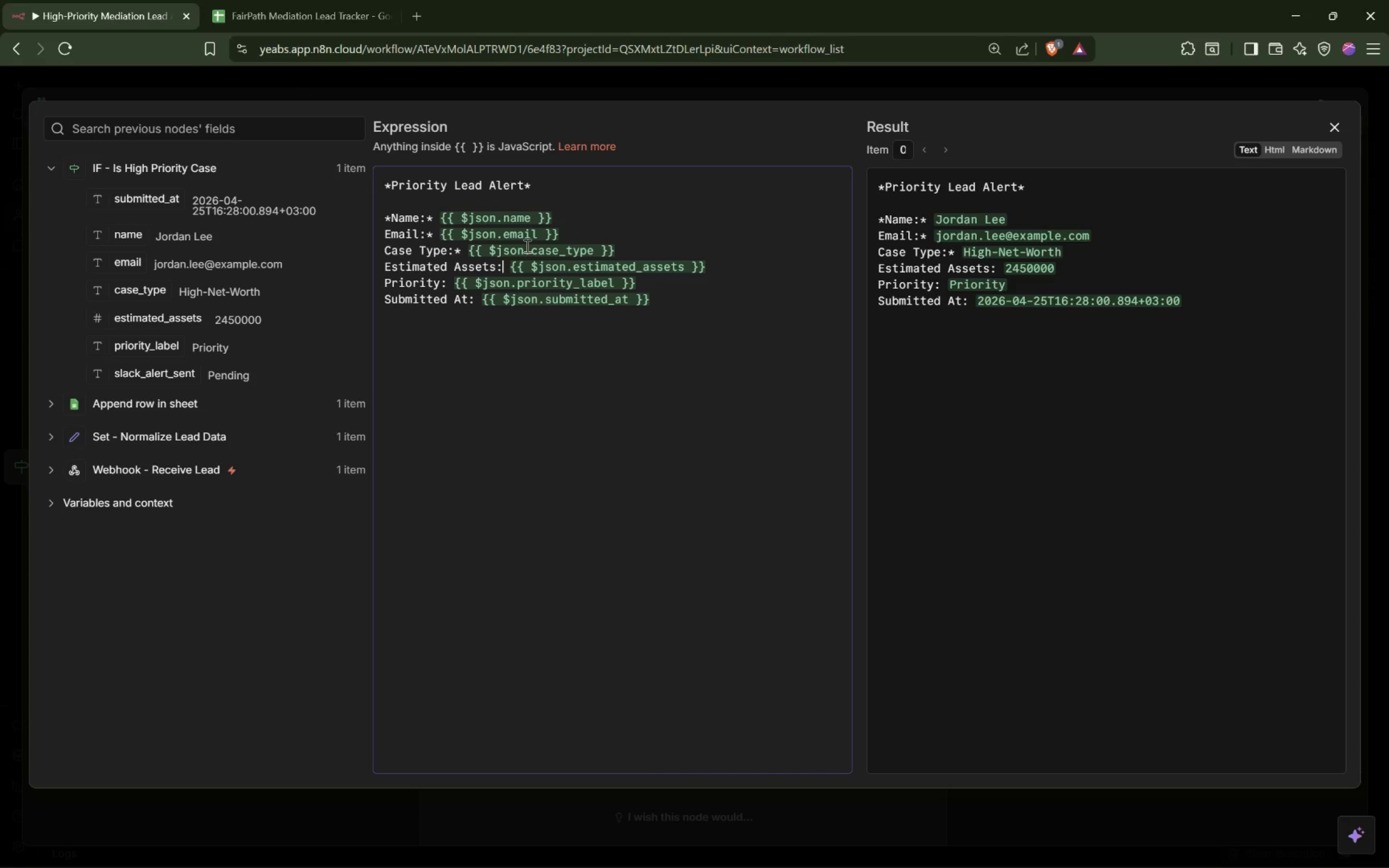 
key(Shift+8)
 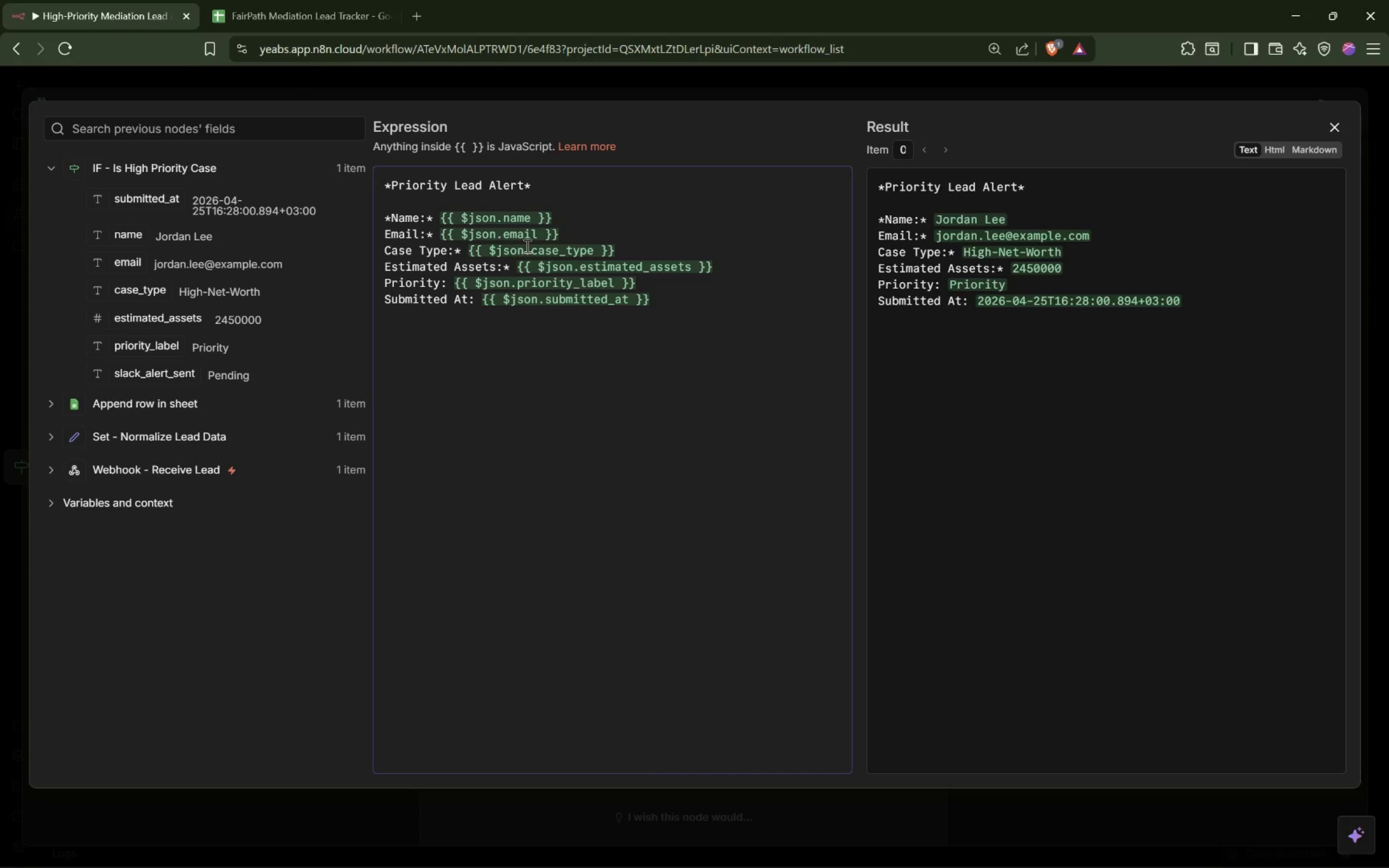 
key(ArrowDown)
 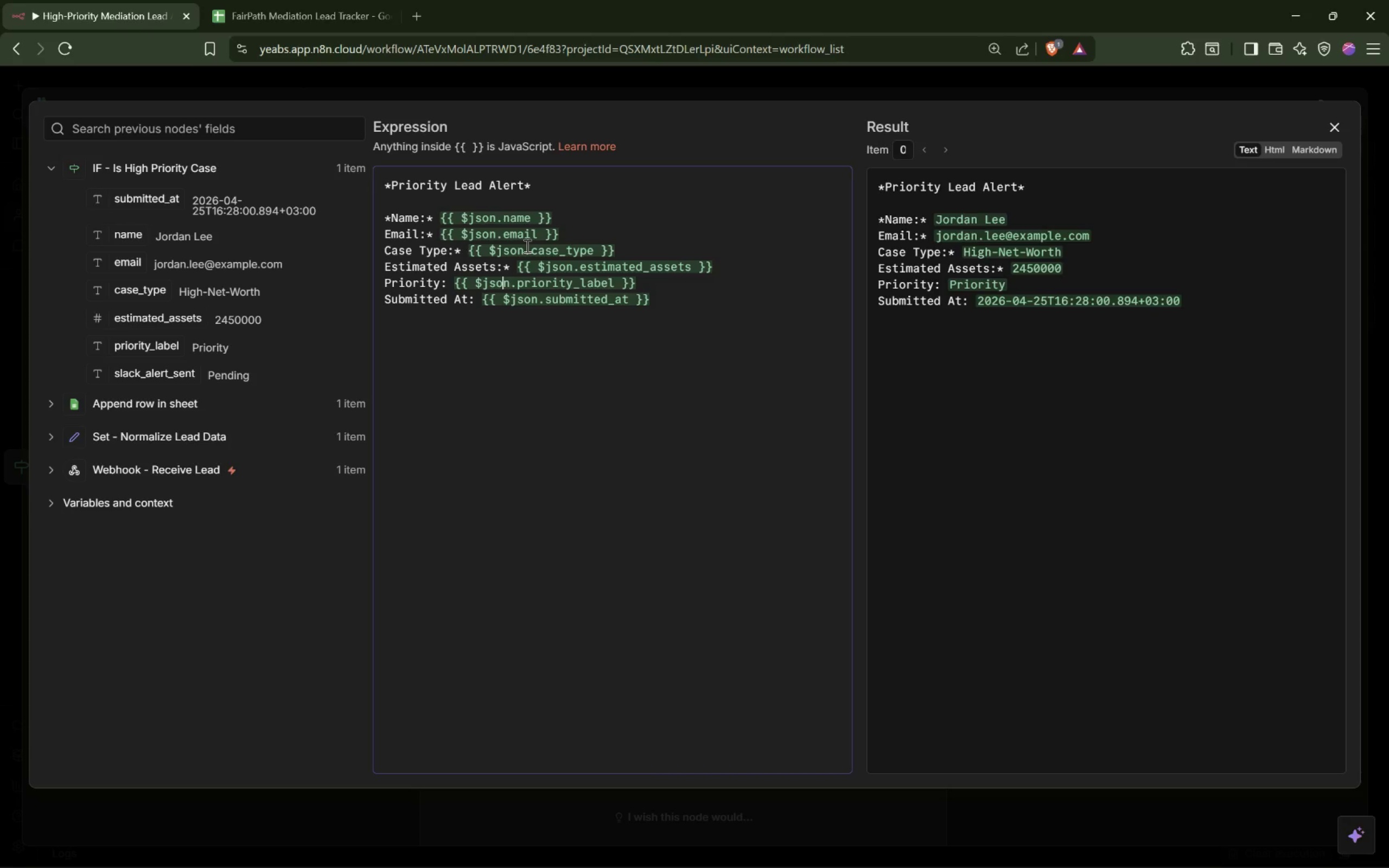 
hold_key(key=ArrowLeft, duration=0.74)
 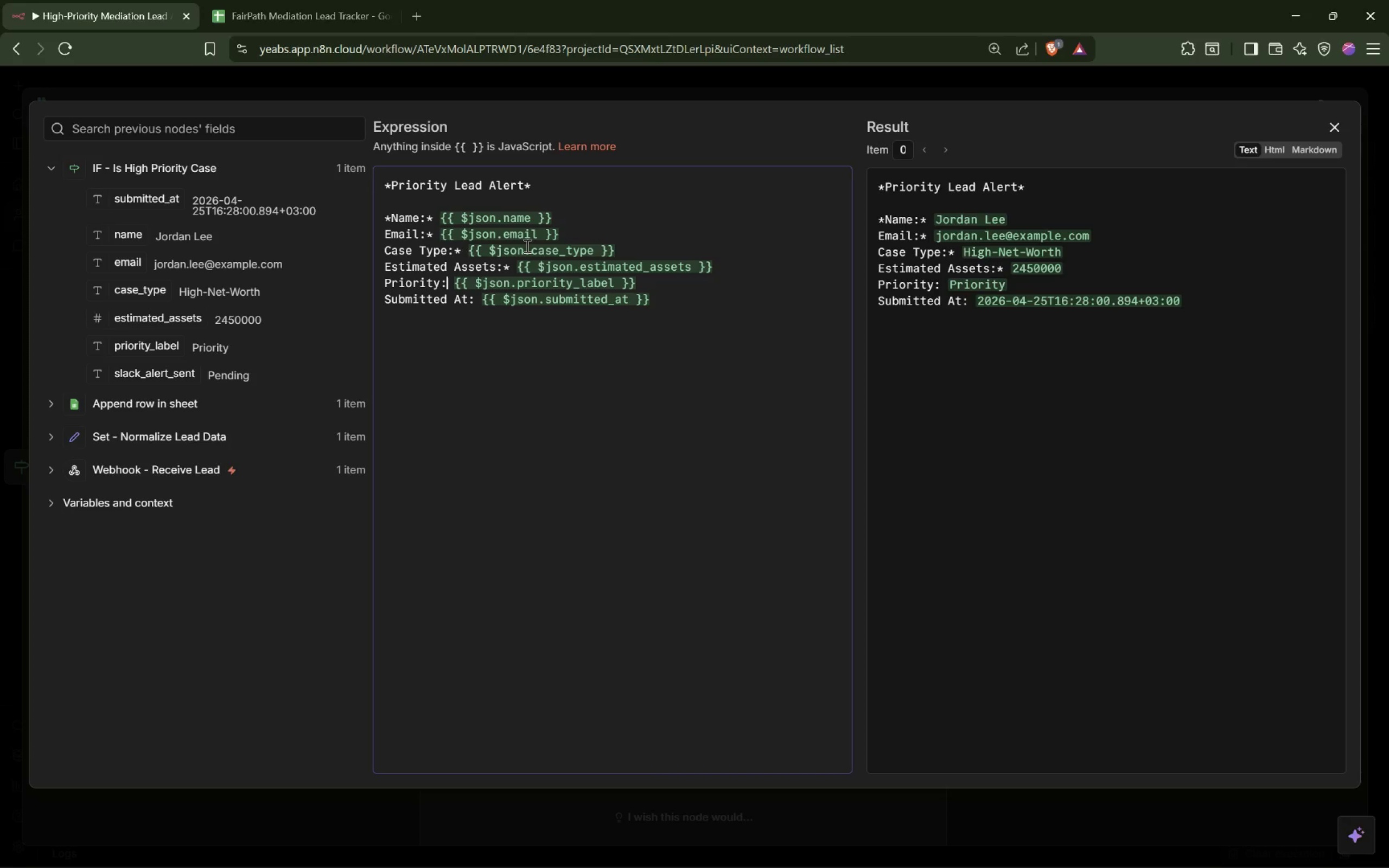 
key(Shift+8)
 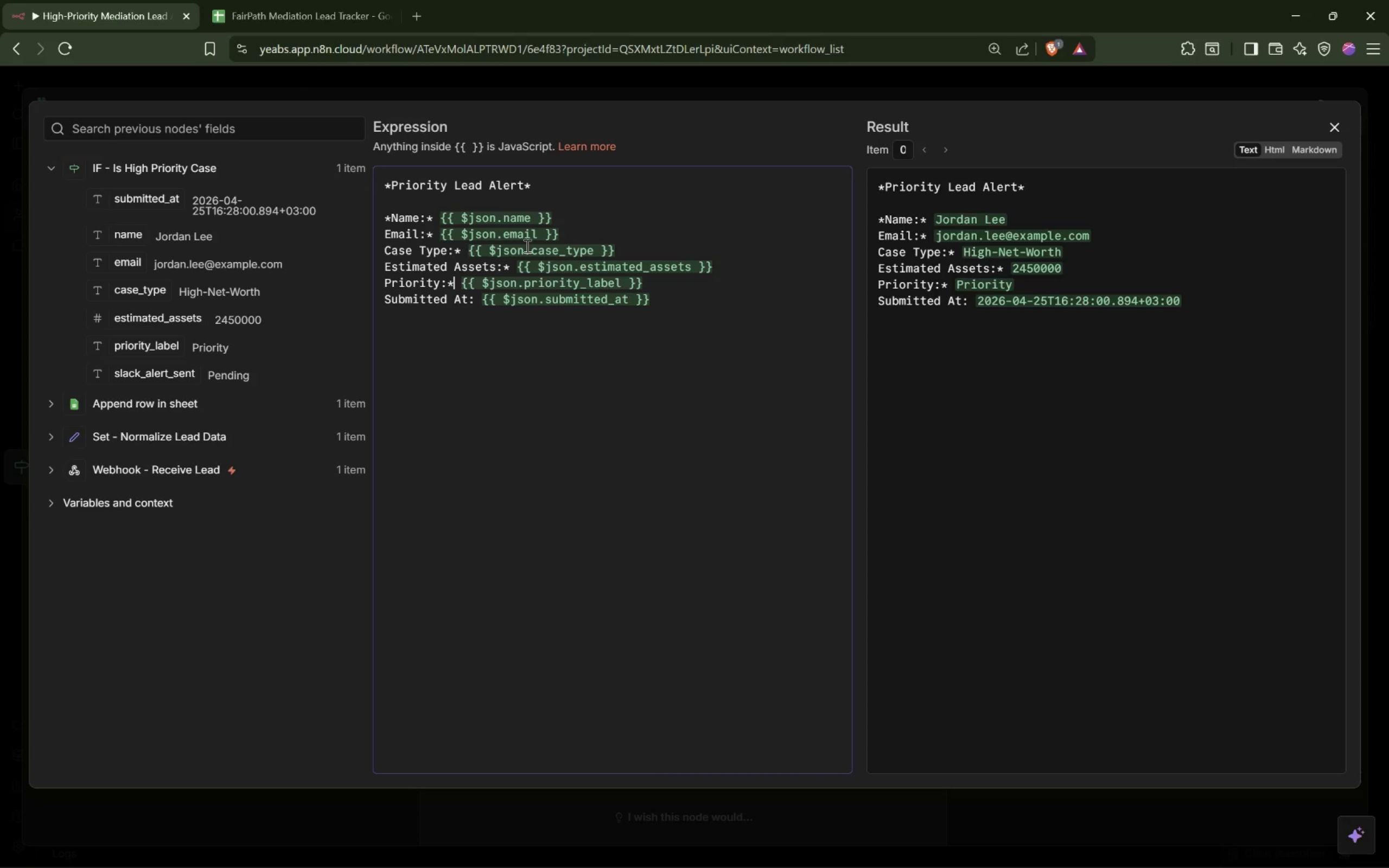 
key(ArrowDown)
 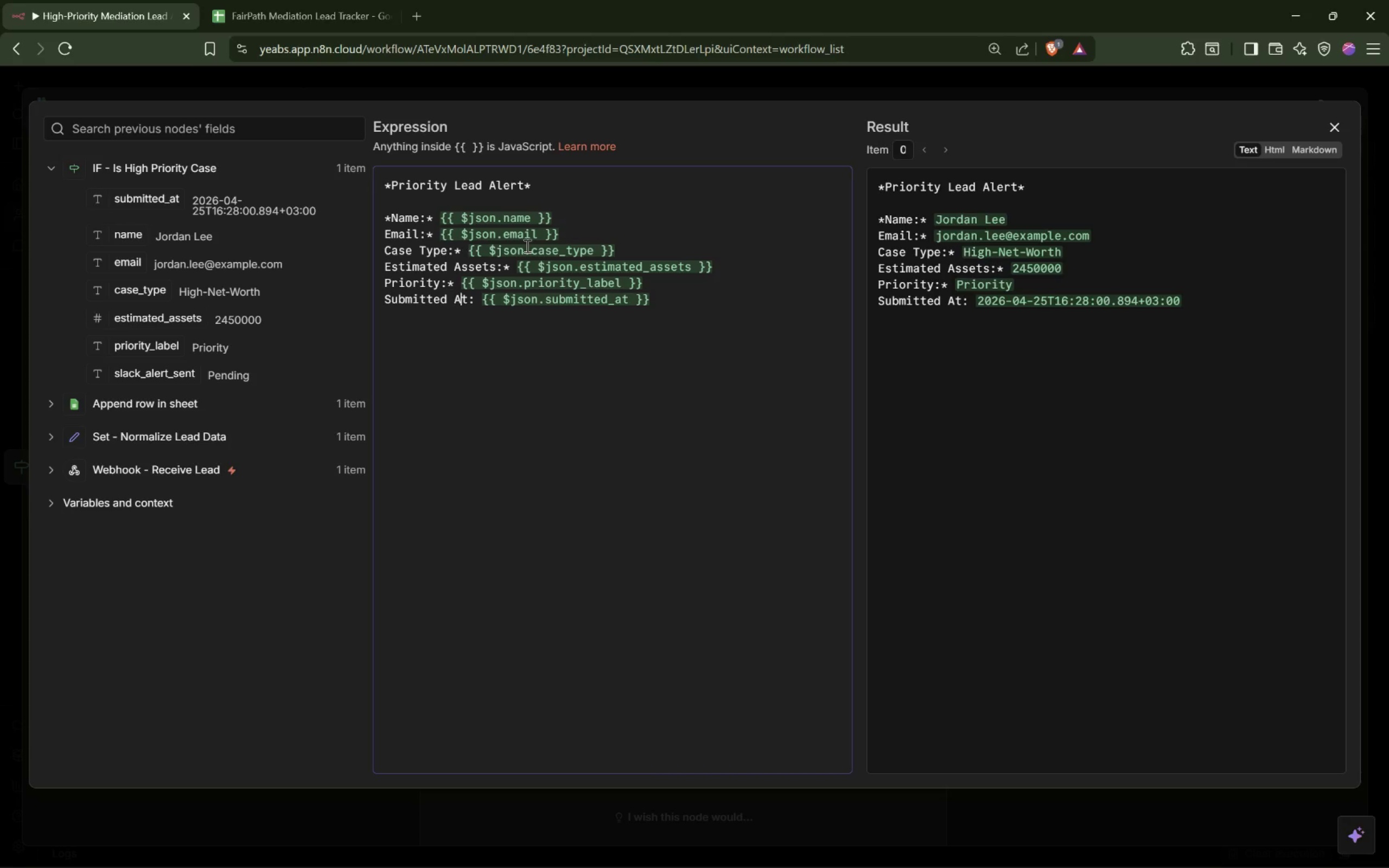 
key(ArrowRight)
 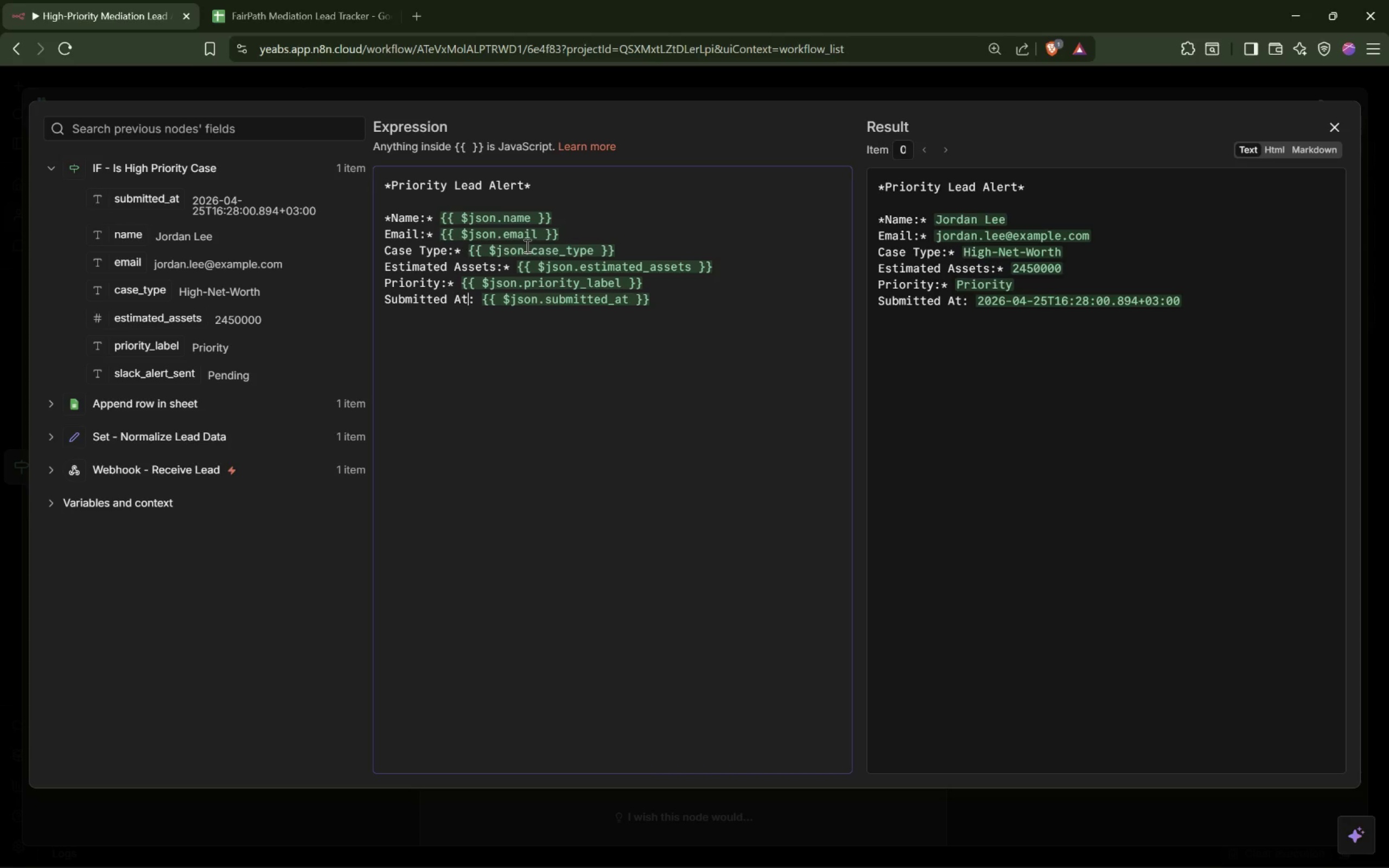 
key(ArrowRight)
 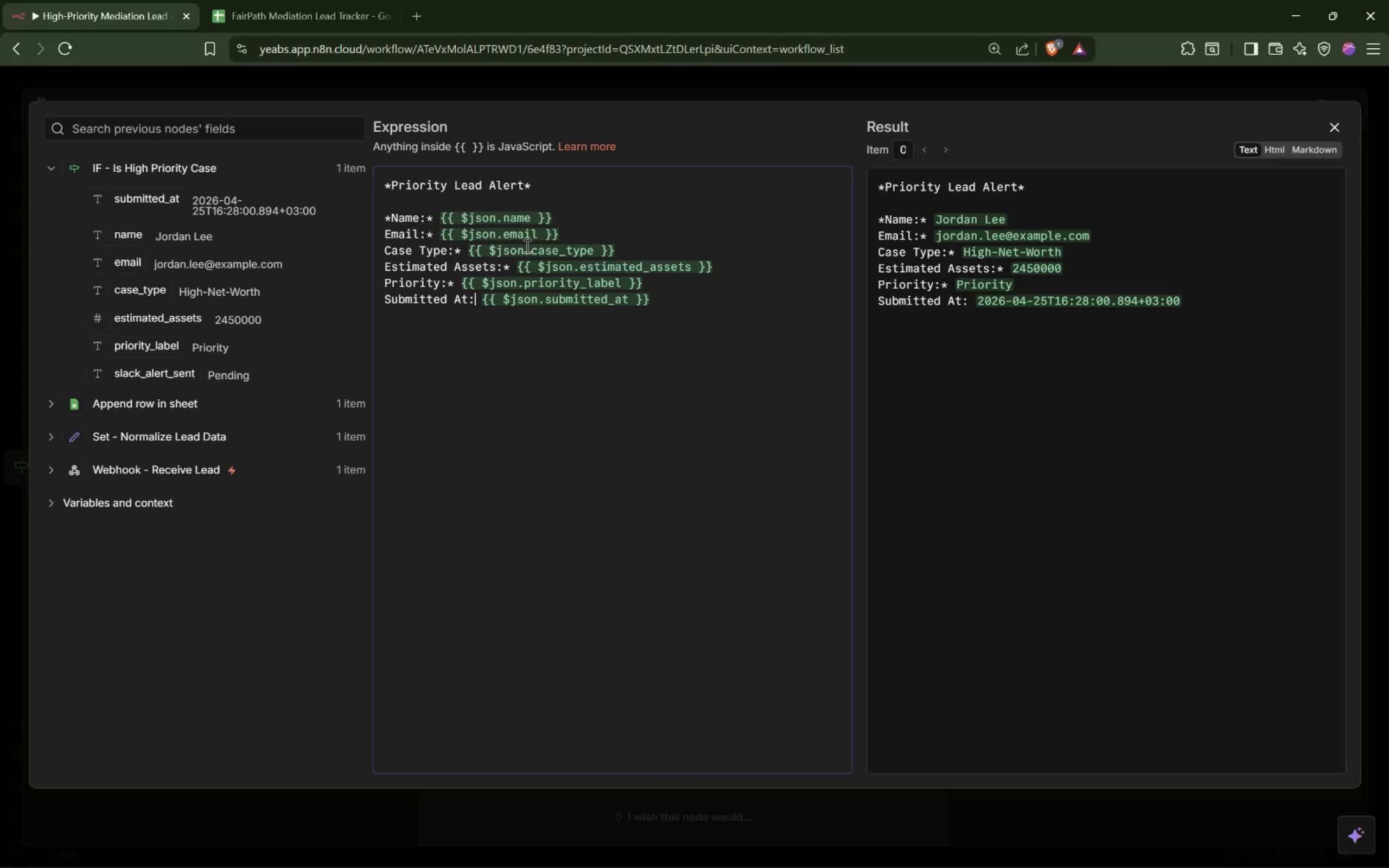 
key(ArrowRight)
 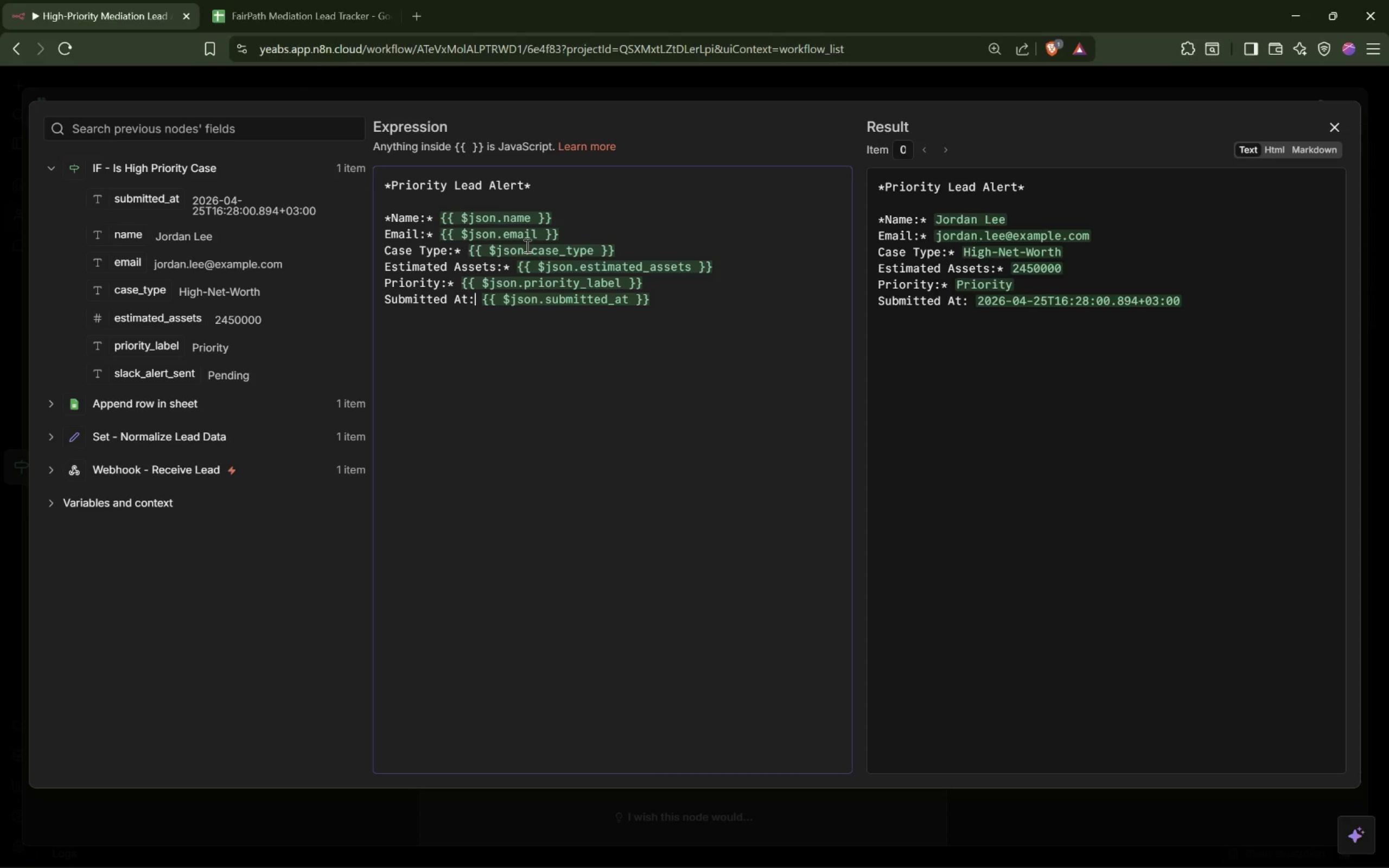 
key(Shift+8)
 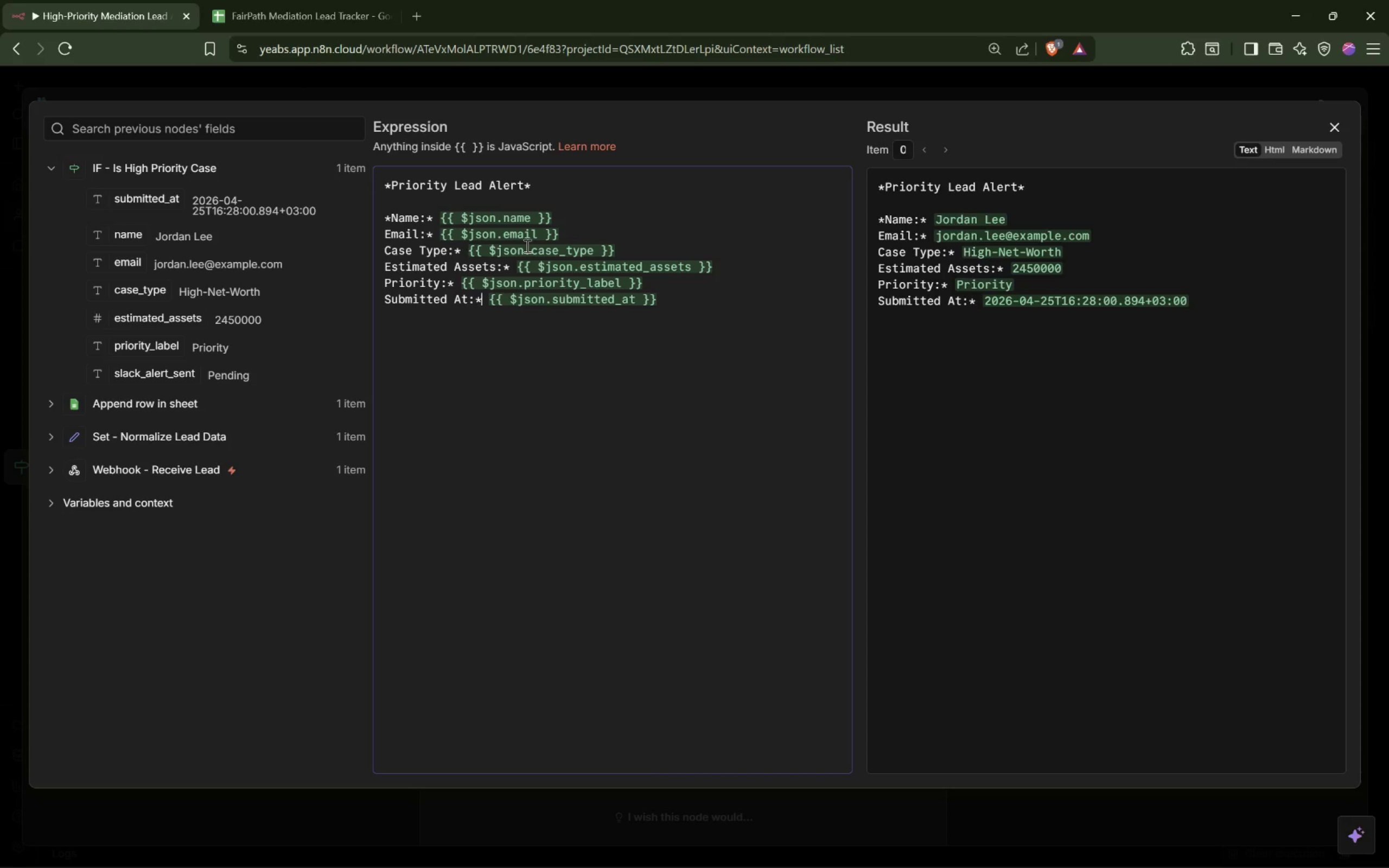 
hold_key(key=ArrowLeft, duration=0.75)
 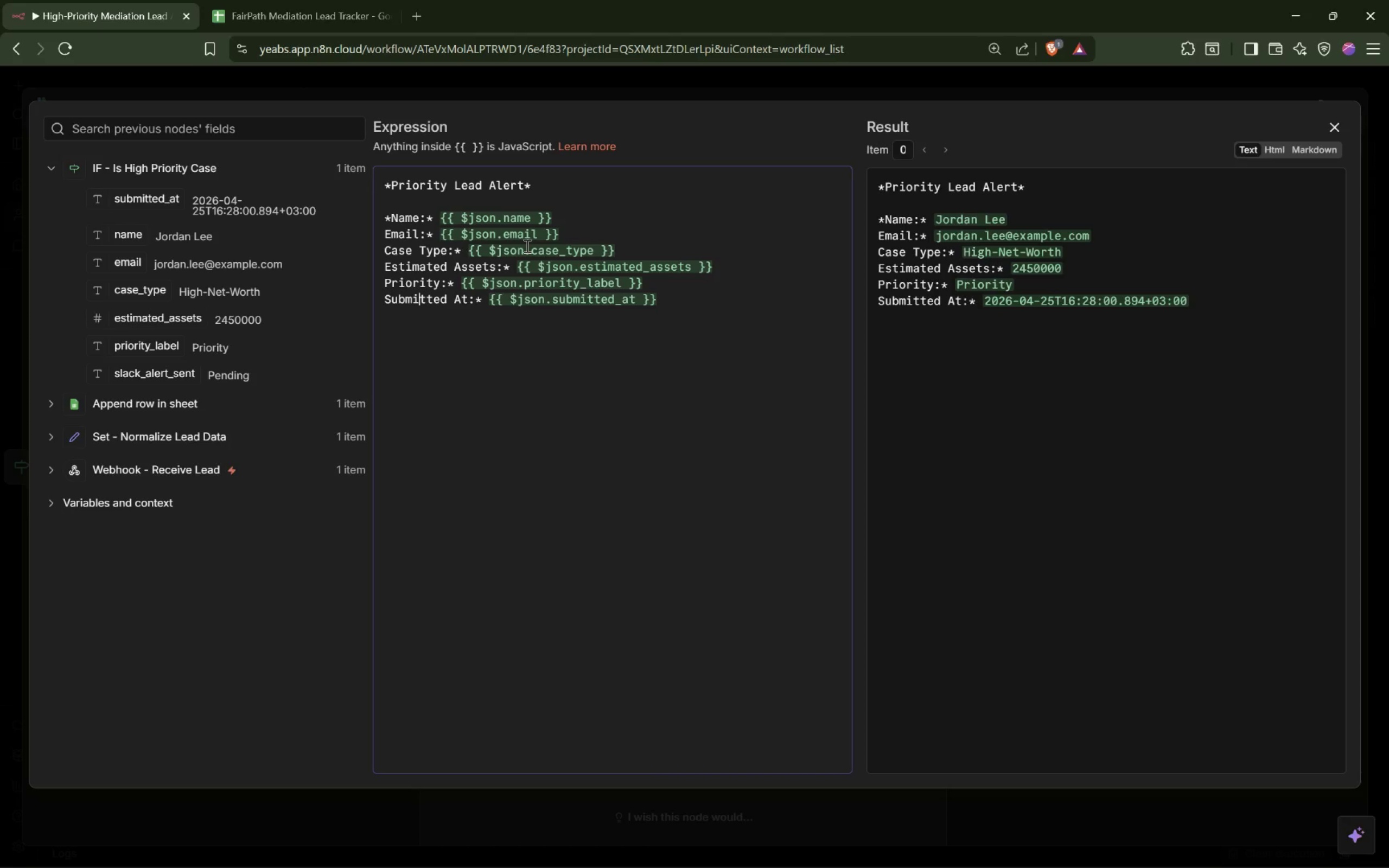 
hold_key(key=ArrowLeft, duration=0.32)
 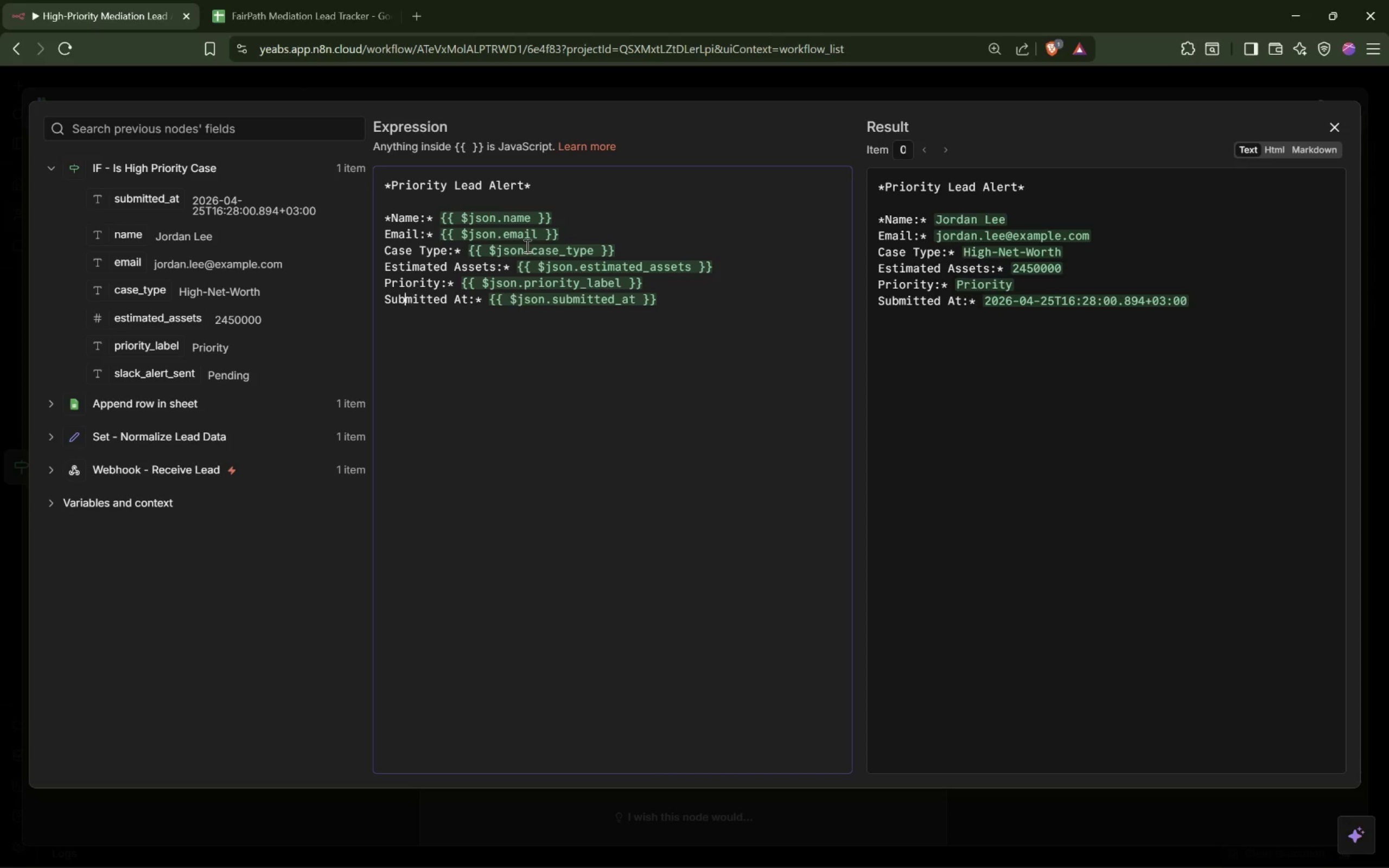 
key(ArrowLeft)
 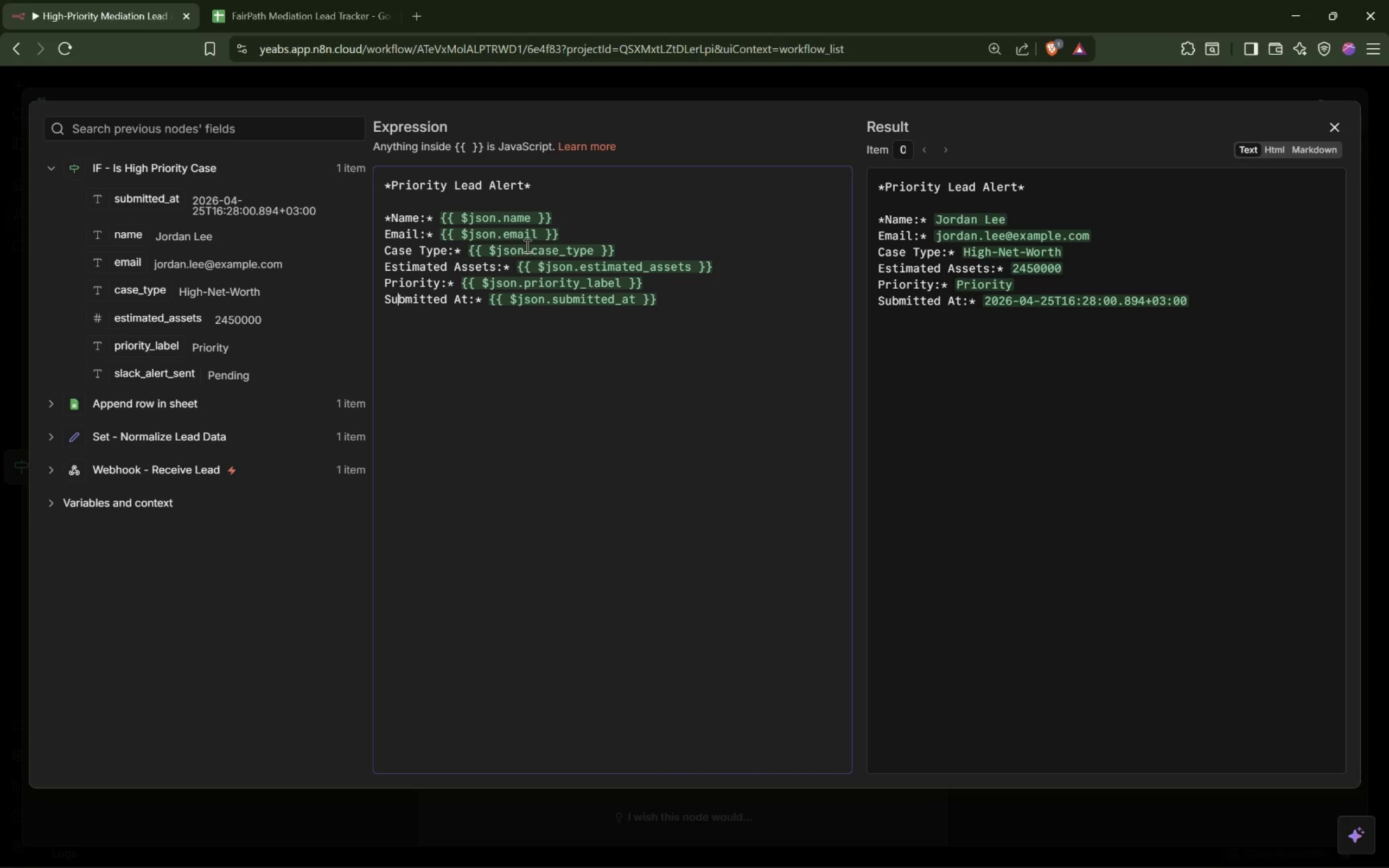 
key(ArrowLeft)
 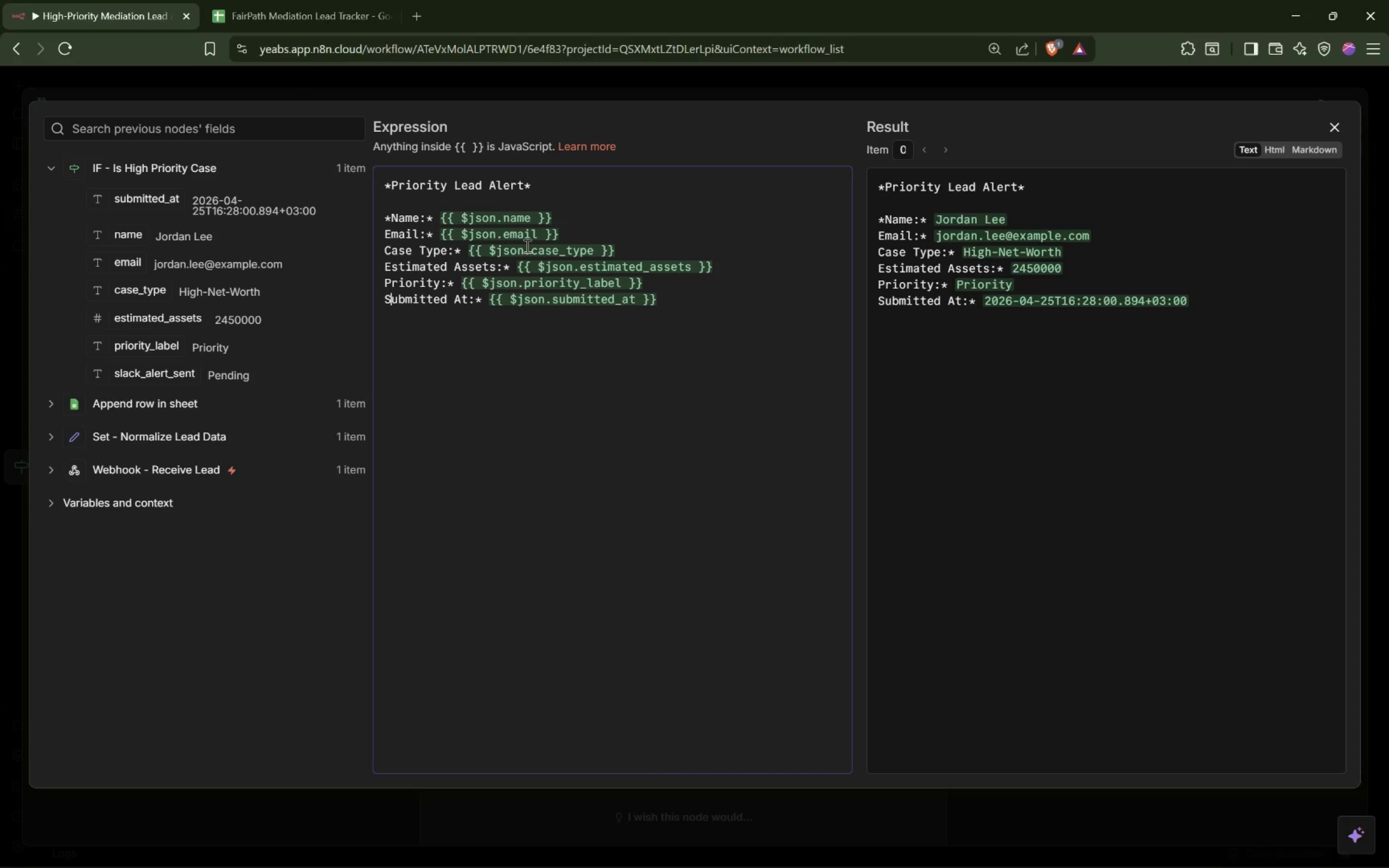 
key(ArrowLeft)
 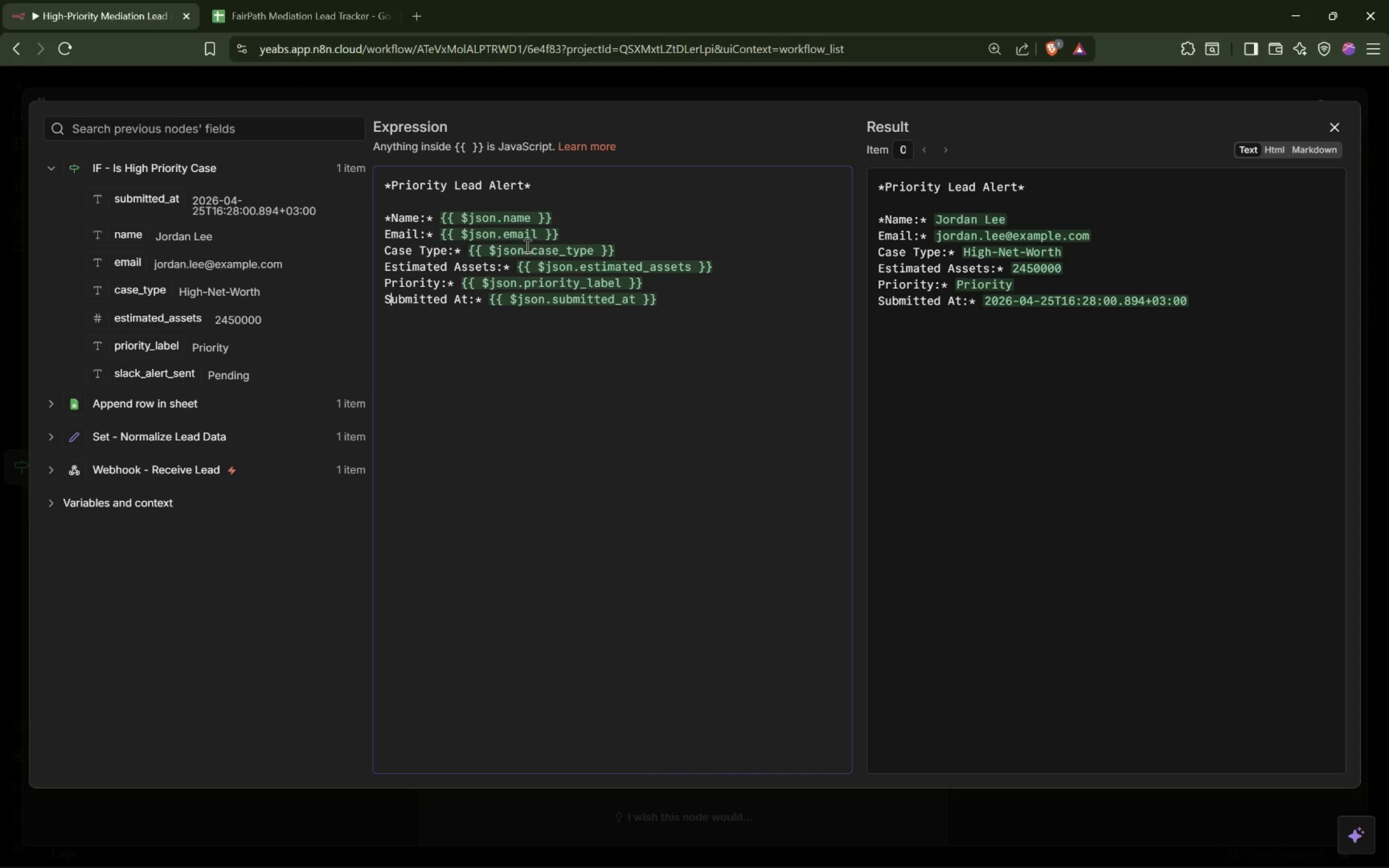 
key(ArrowLeft)
 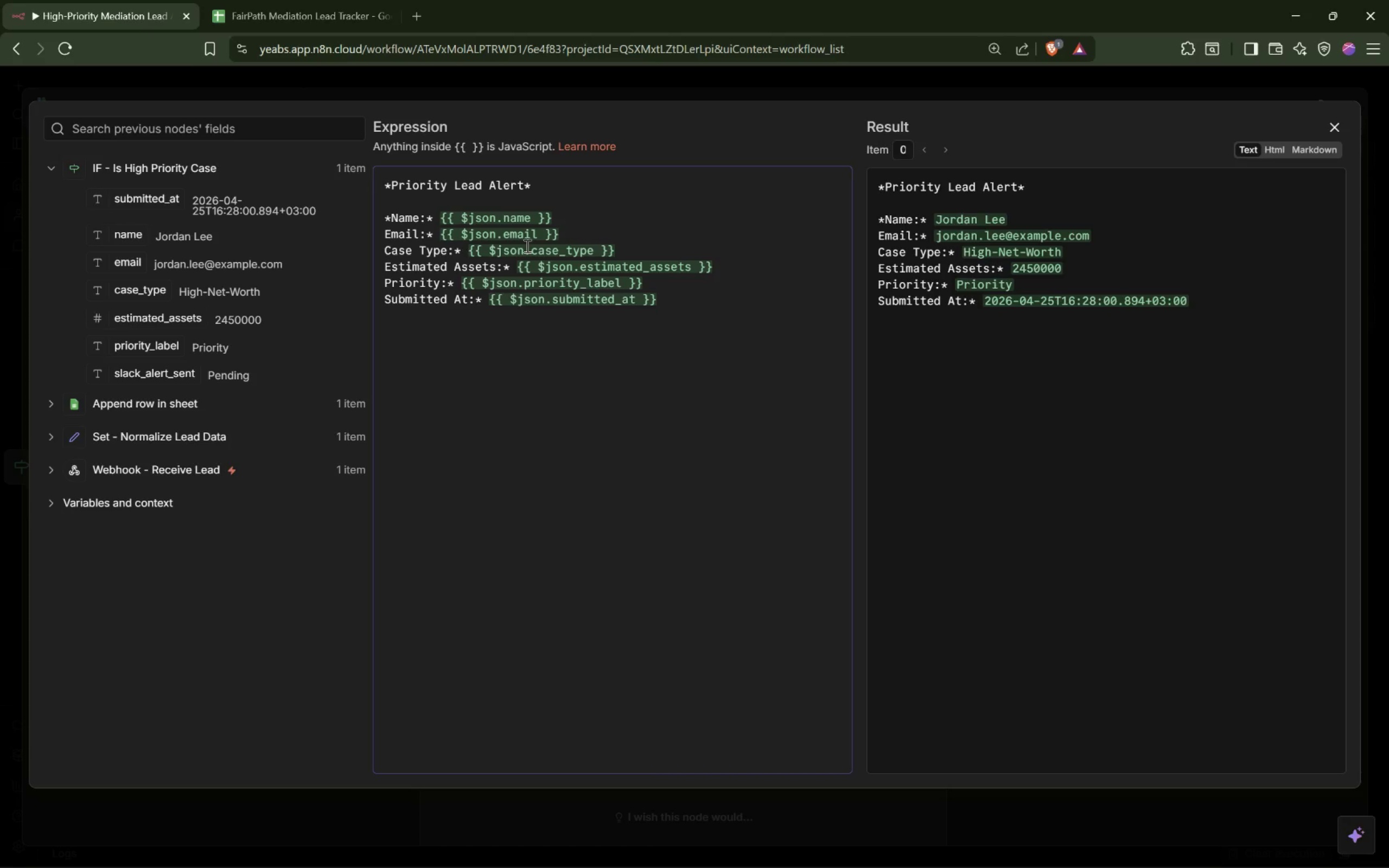 
key(Shift+8)
 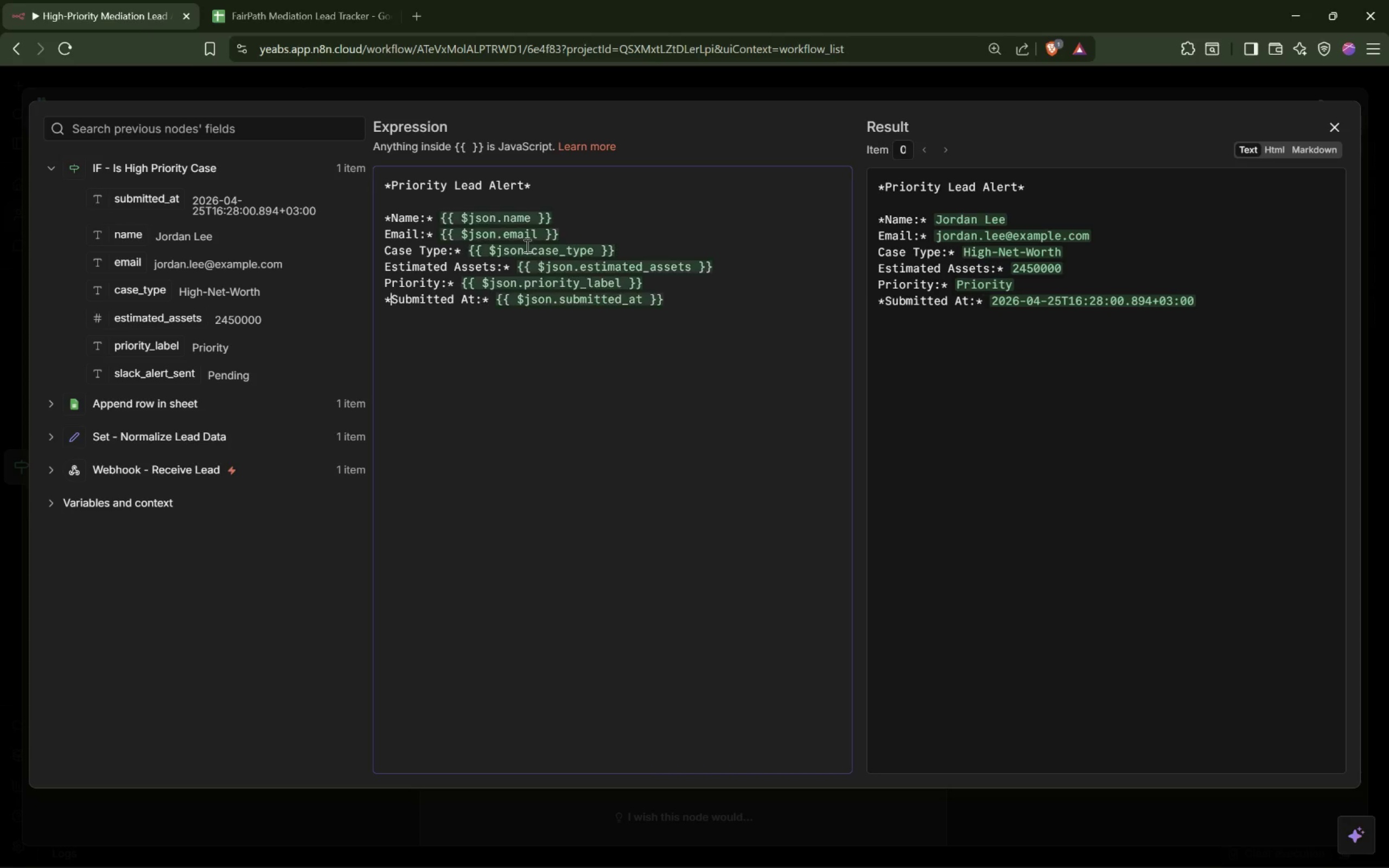 
key(ArrowLeft)
 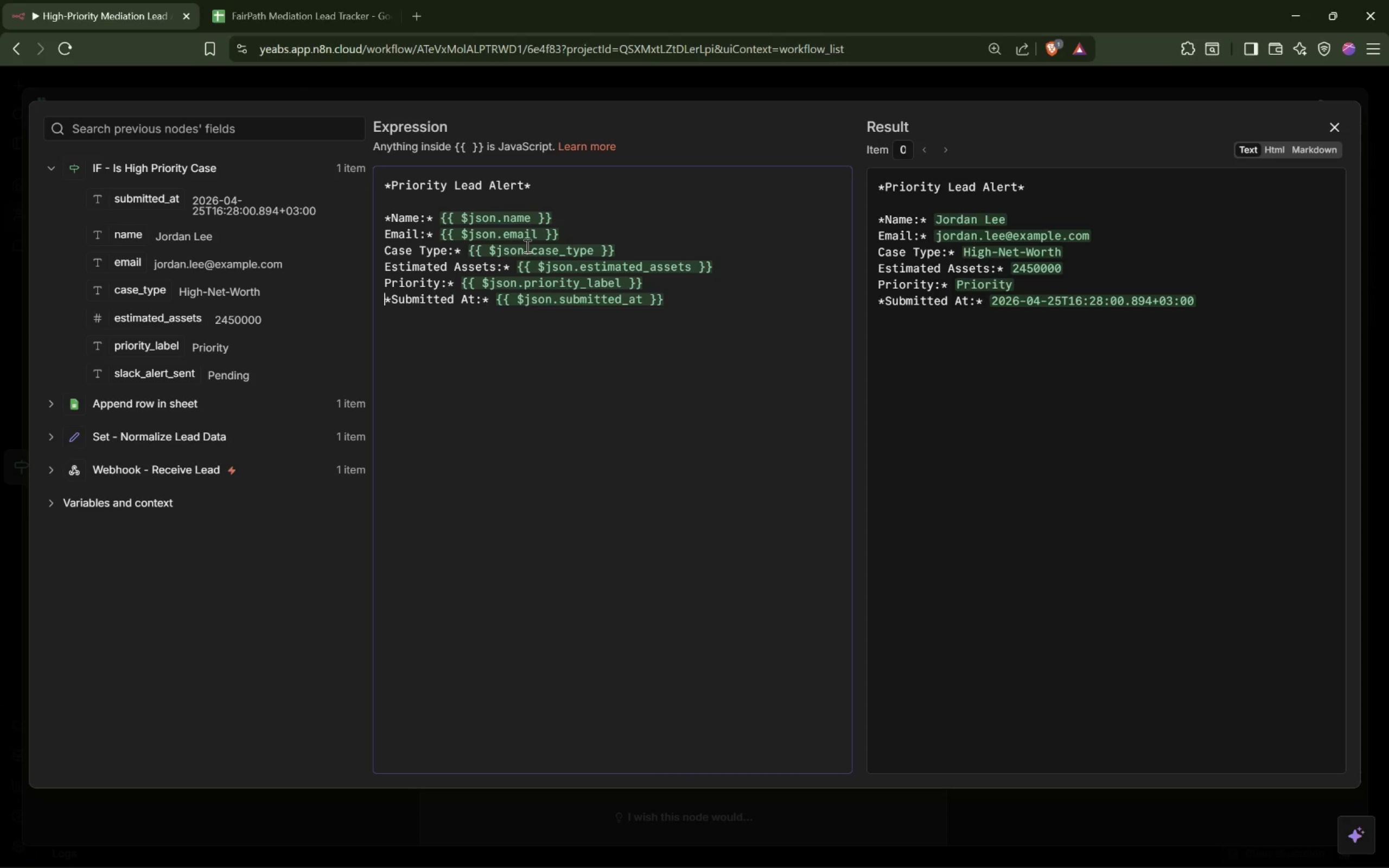 
key(ArrowUp)
 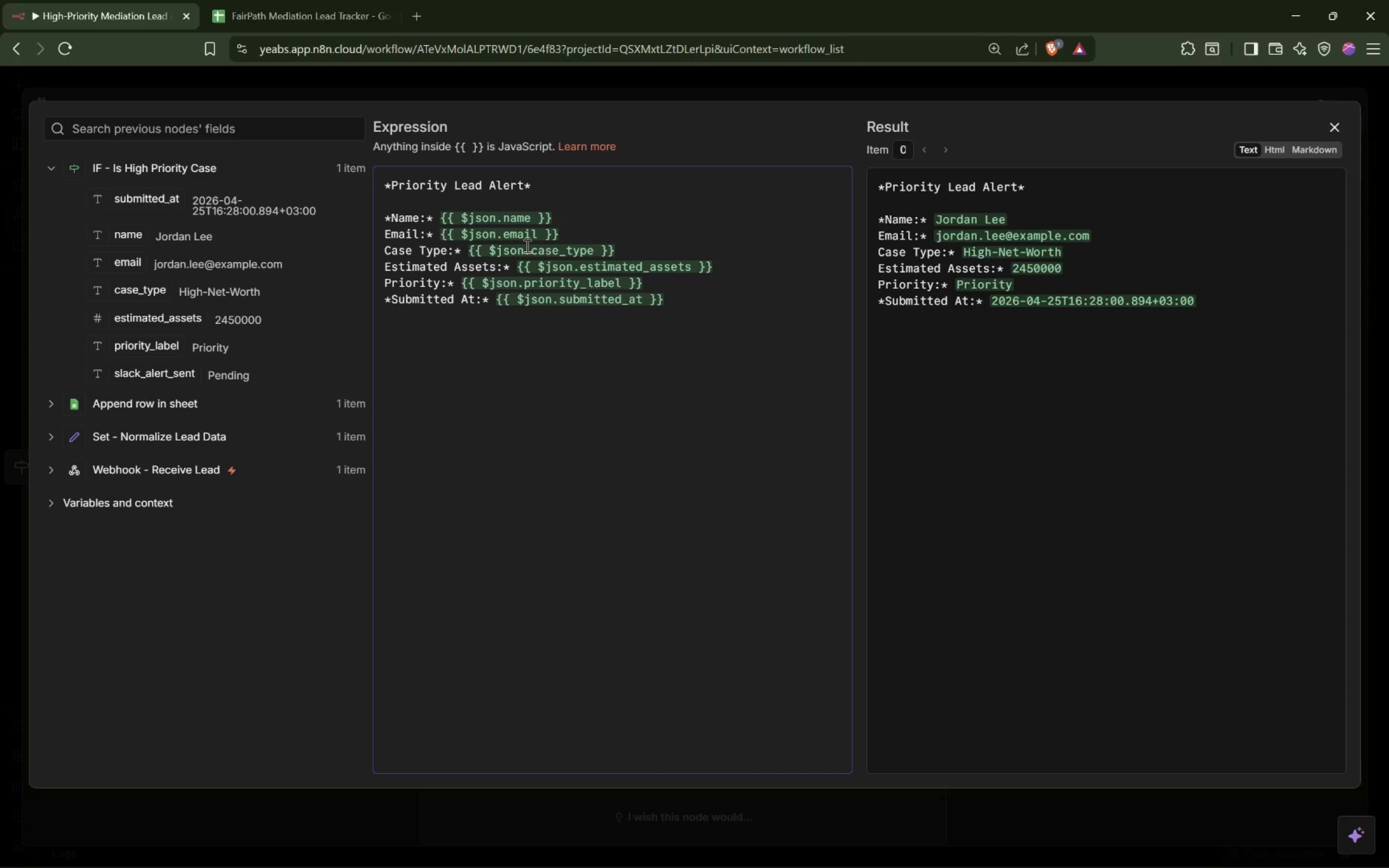 
key(Shift+8)
 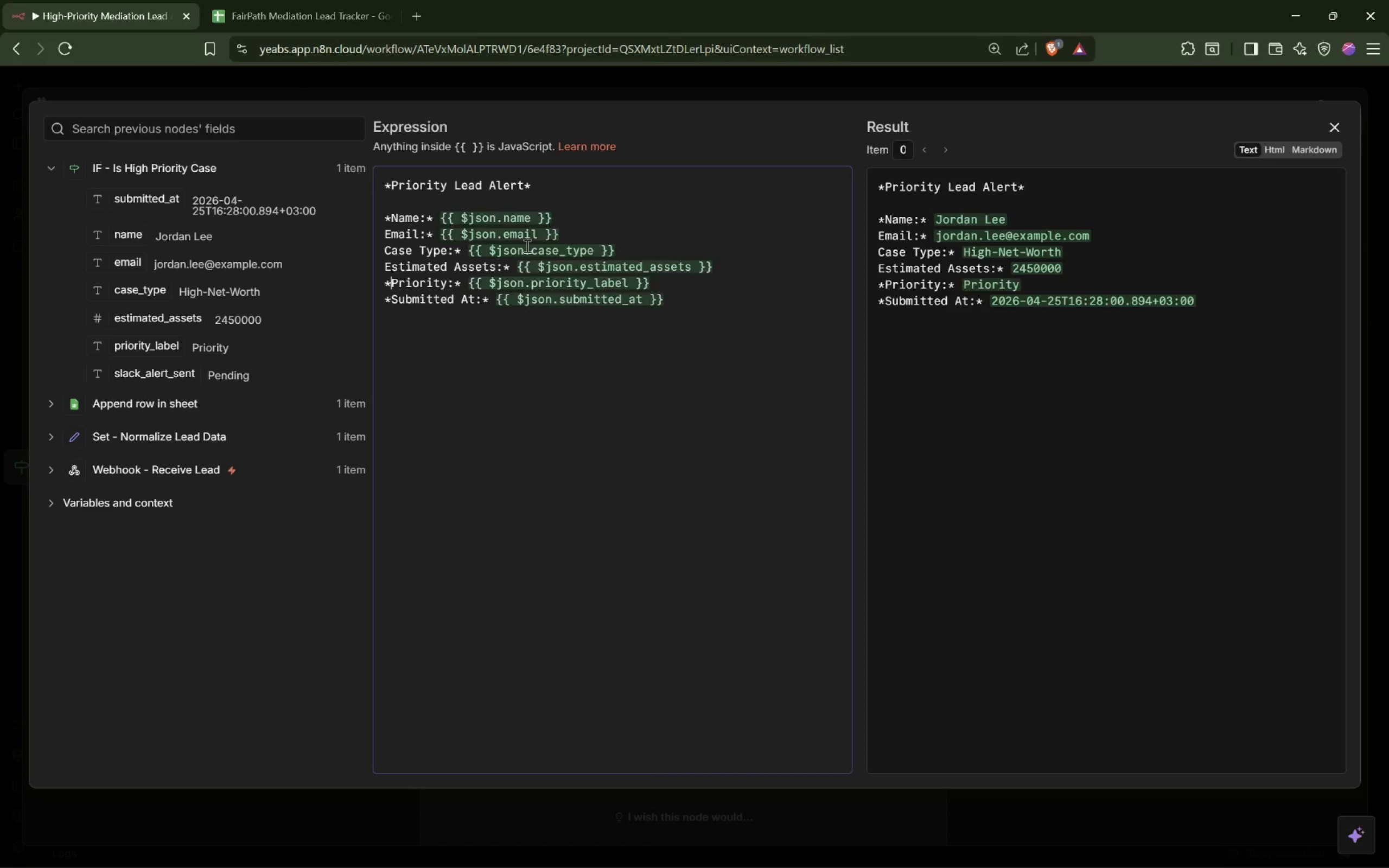 
key(ArrowLeft)
 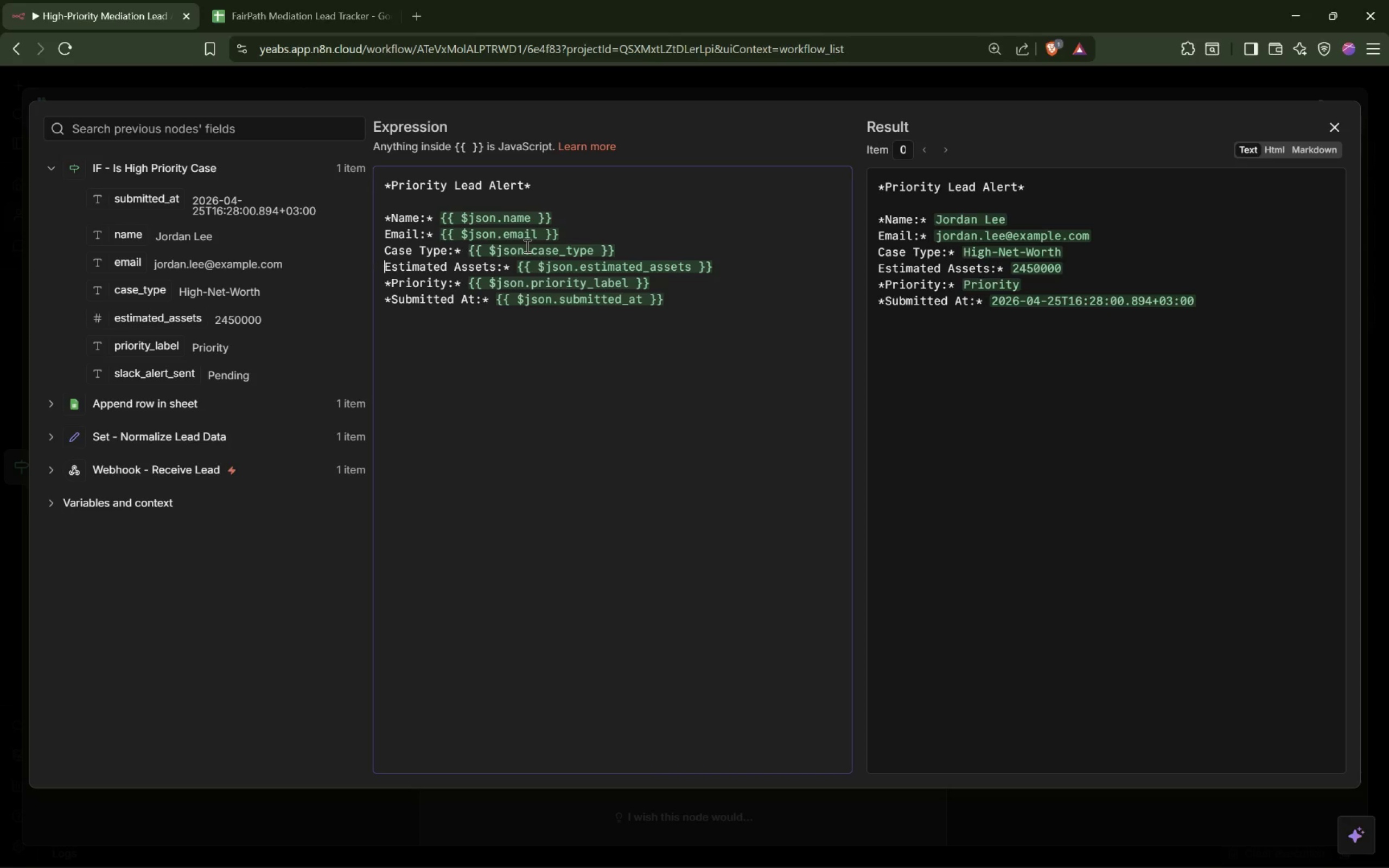 
key(ArrowUp)
 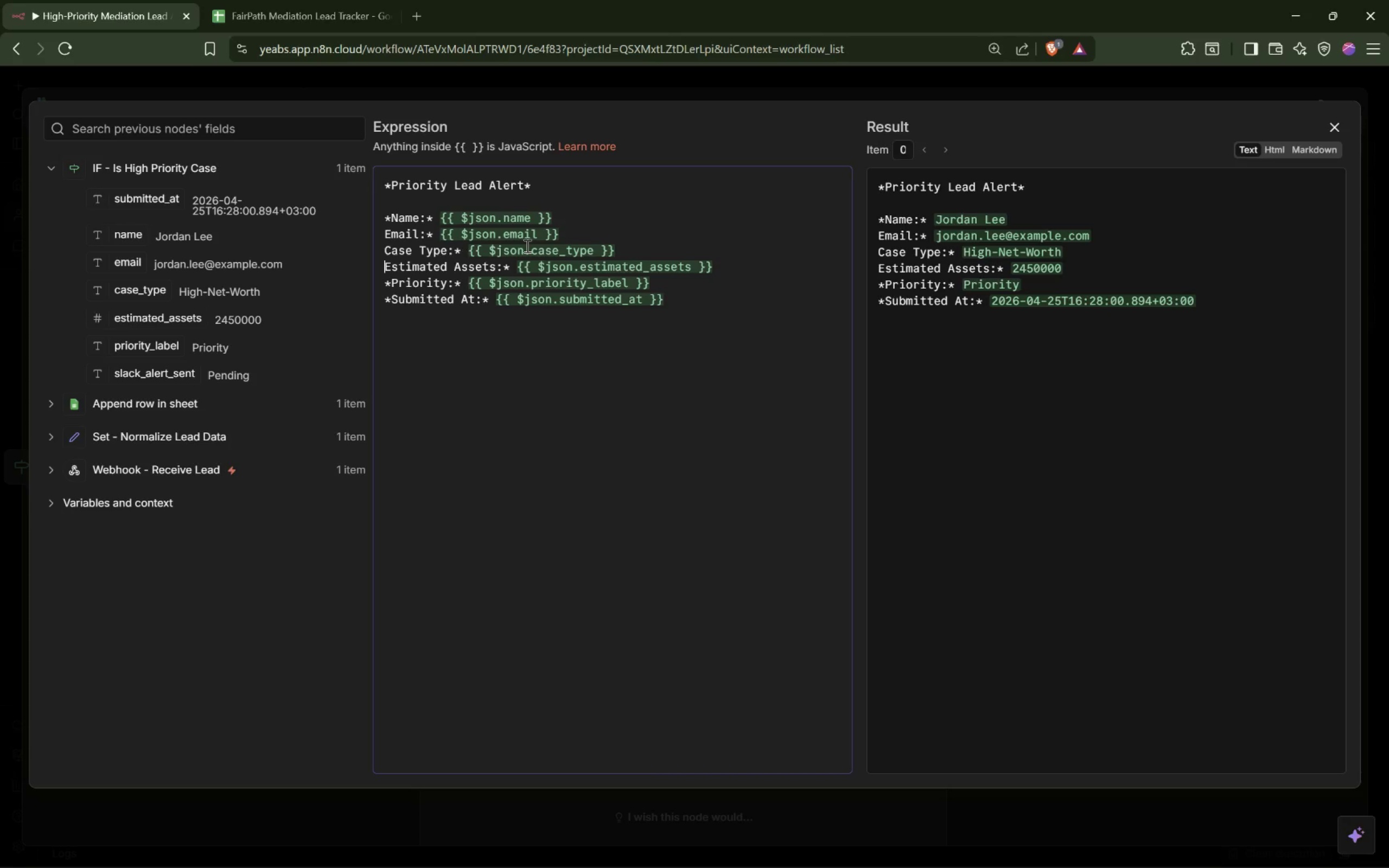 
key(Shift+8)
 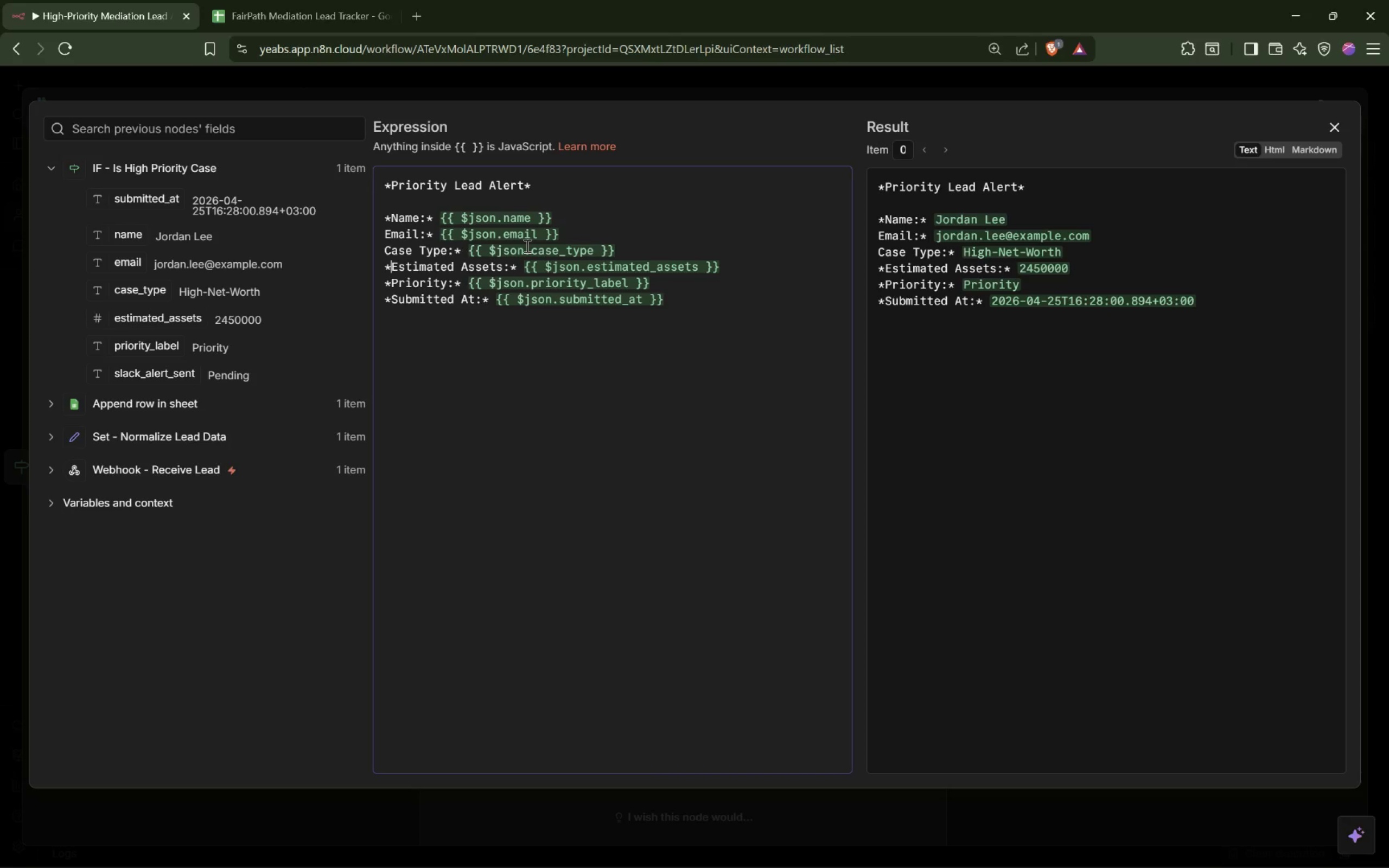 
key(ArrowLeft)
 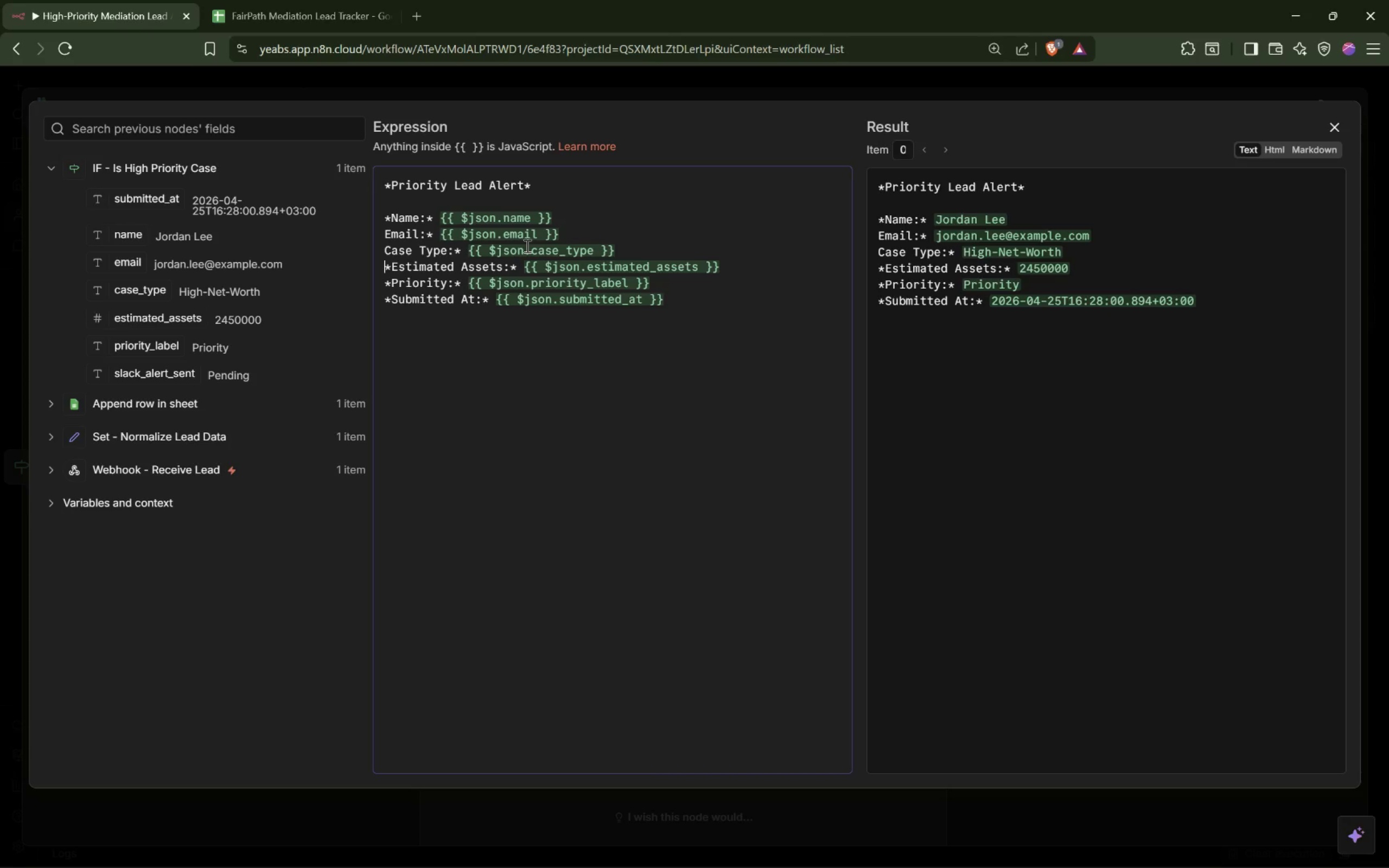 
key(ArrowUp)
 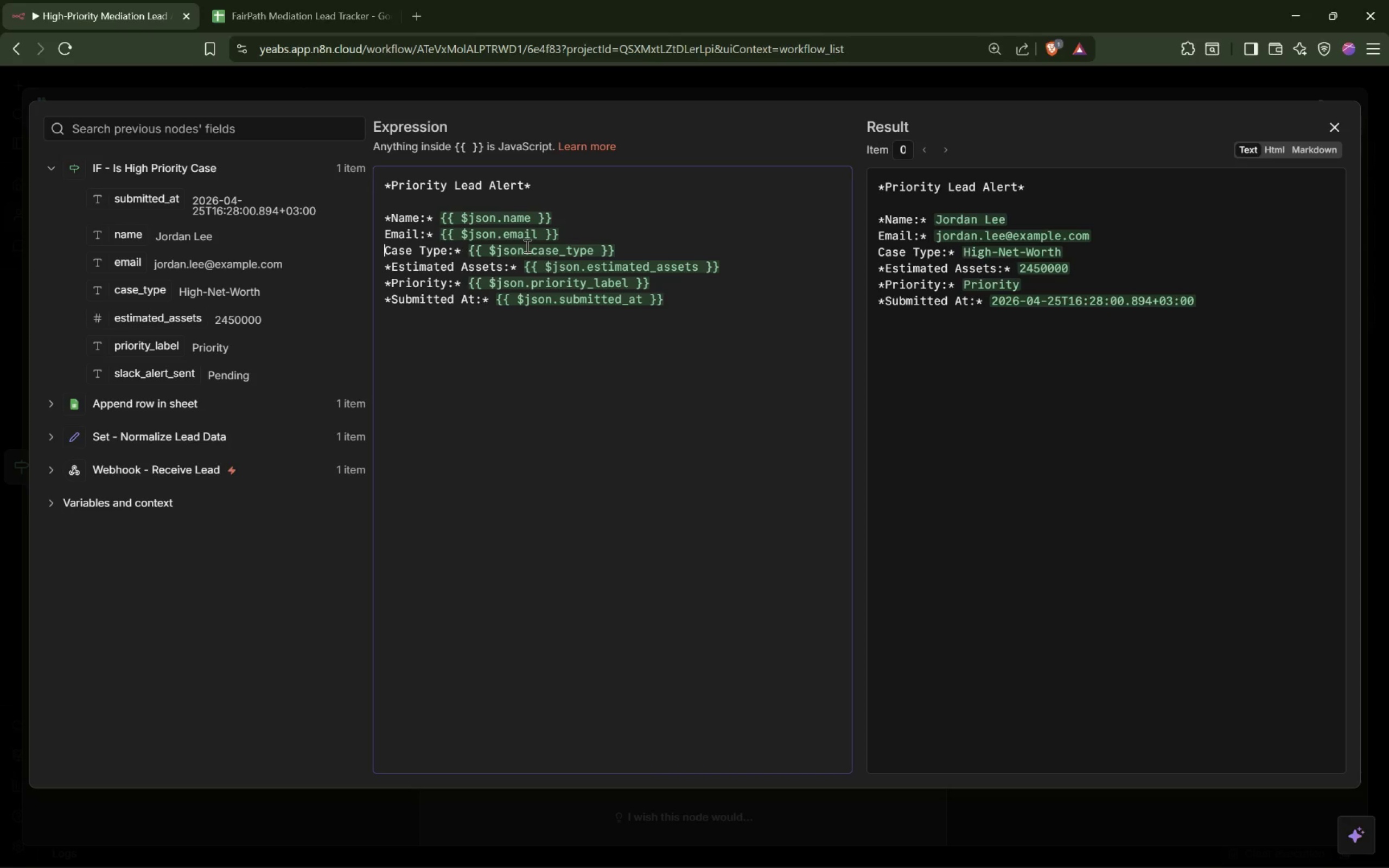 
key(Shift+8)
 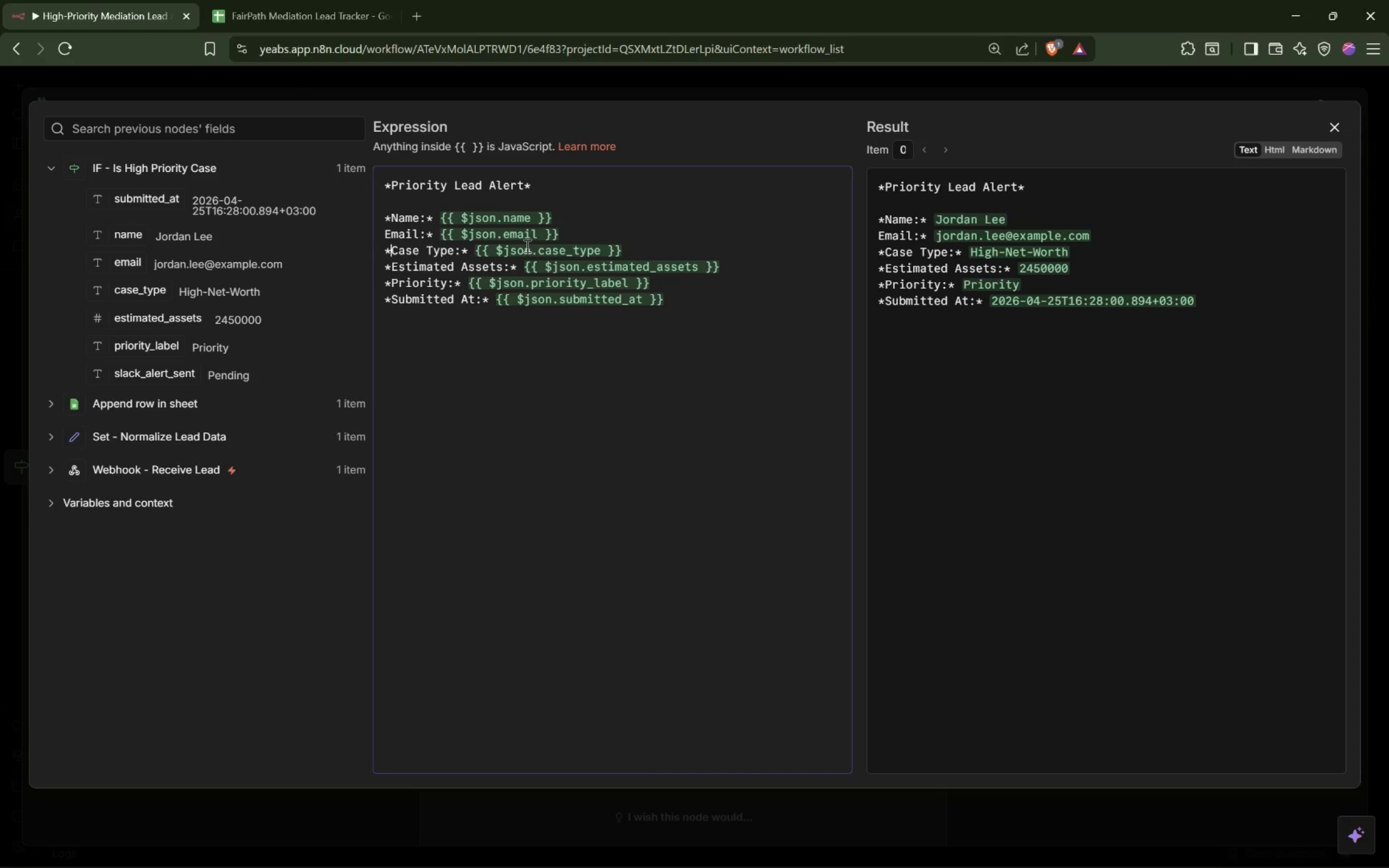 
key(ArrowLeft)
 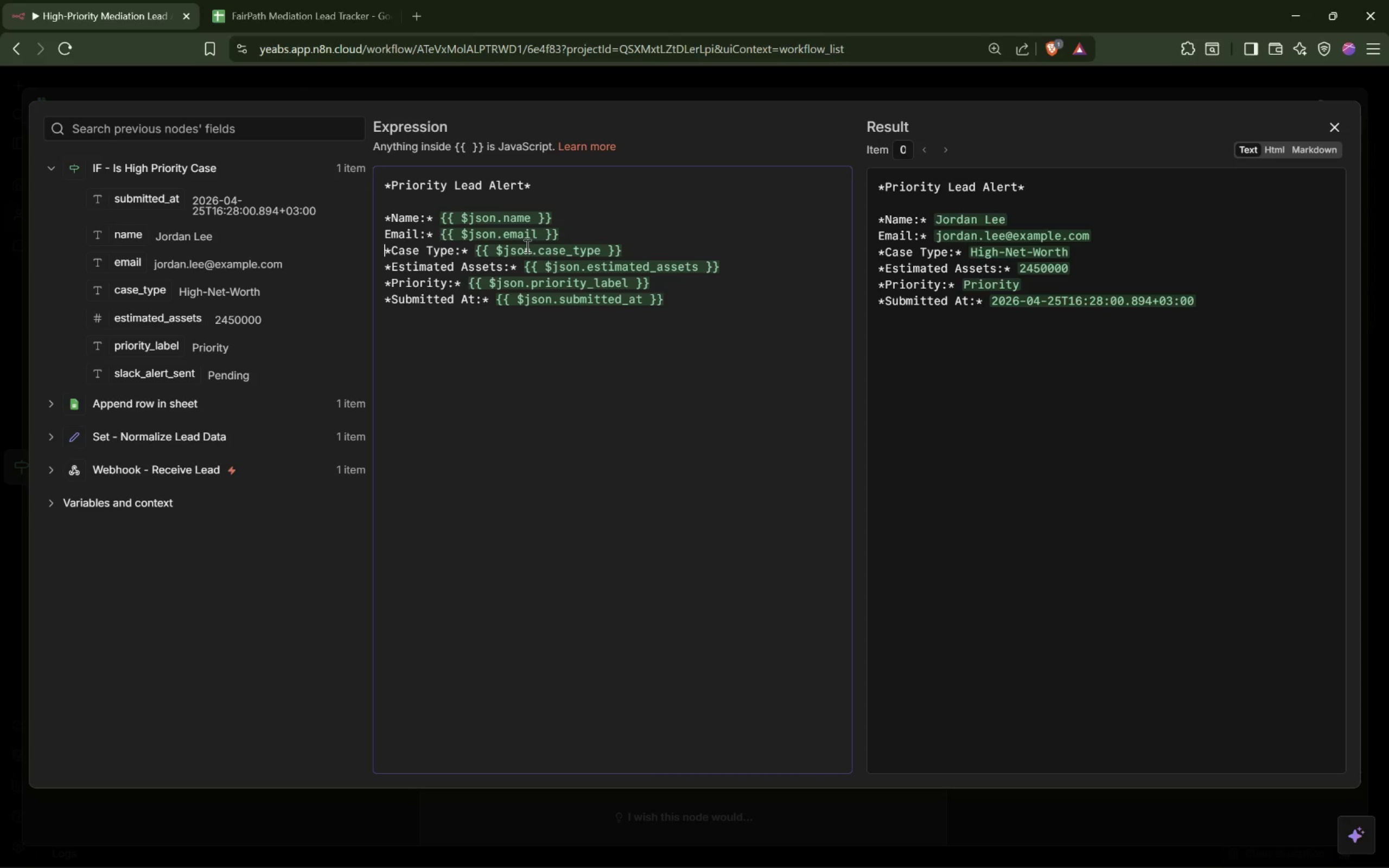 
key(ArrowUp)
 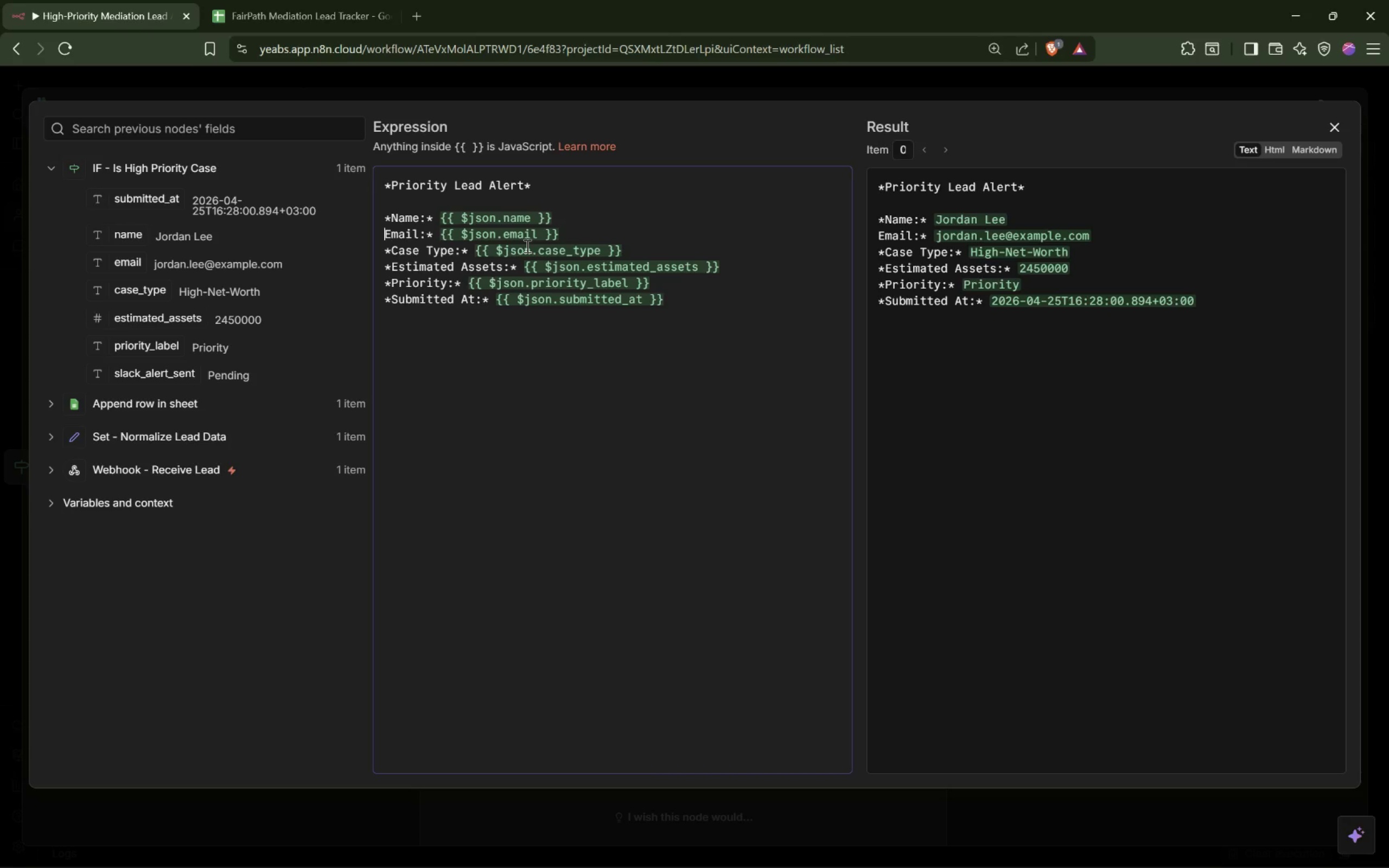 
key(Shift+8)
 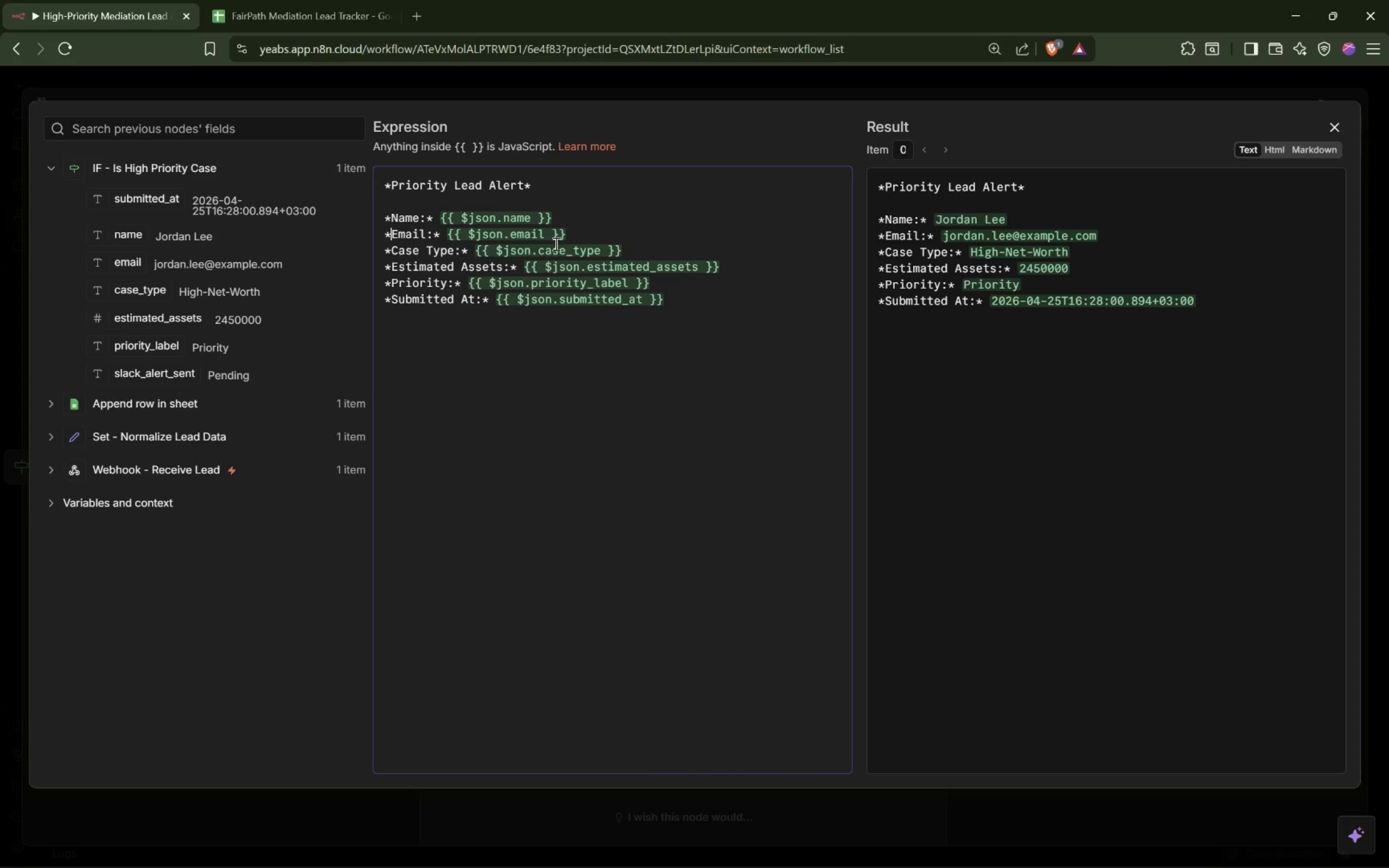 
left_click([714, 446])
 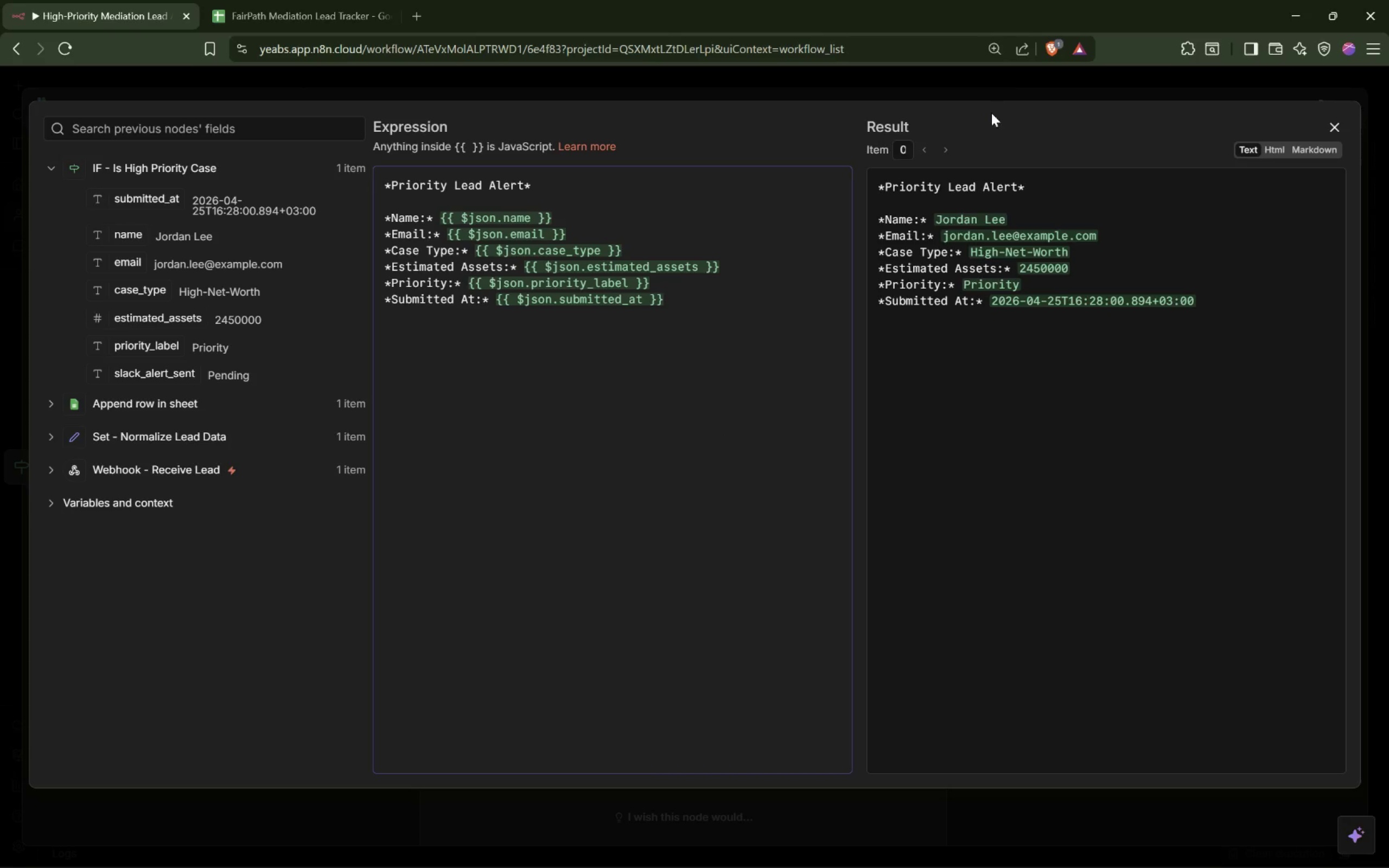 
left_click([1010, 83])
 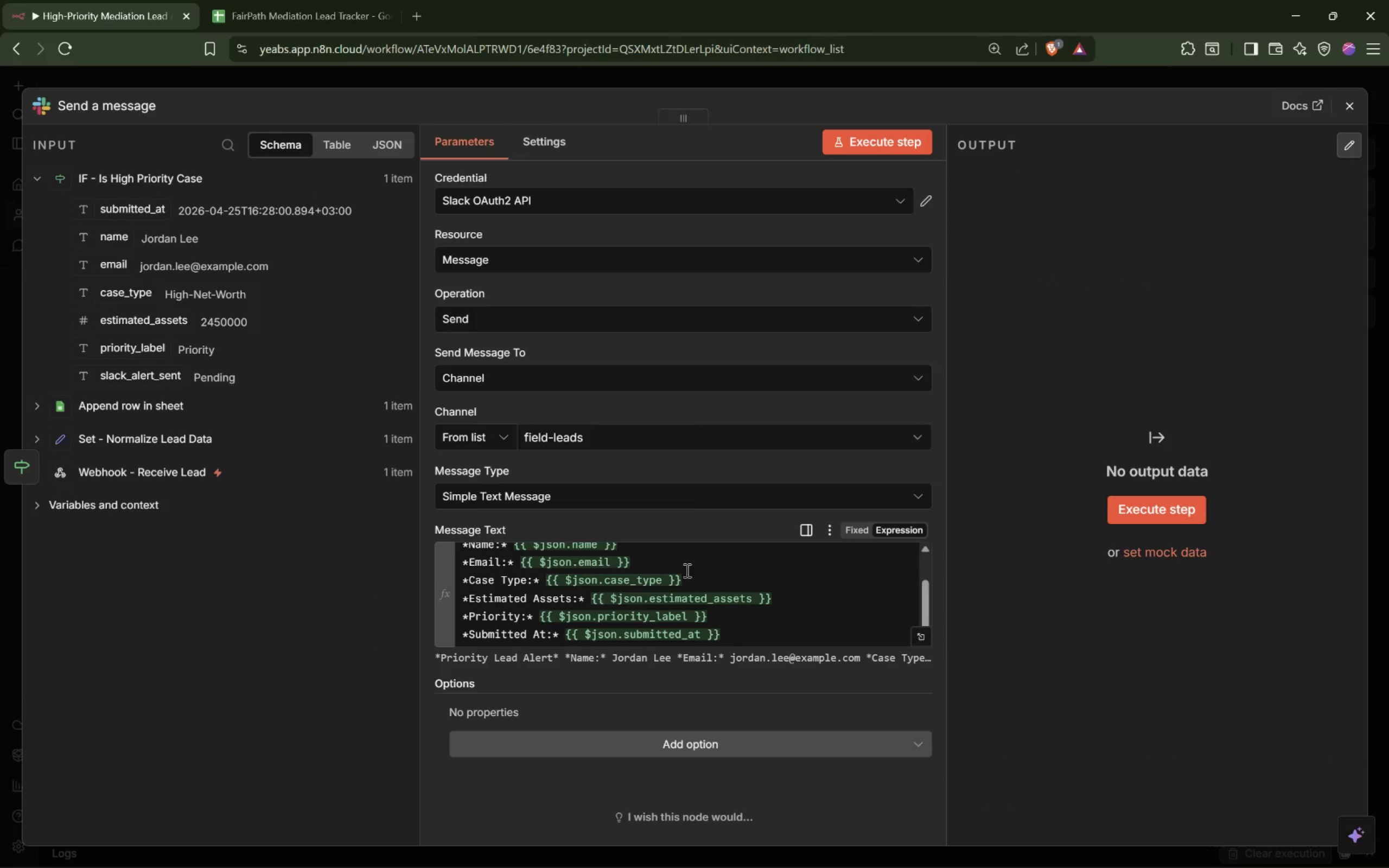 
scroll: coordinate [698, 599], scroll_direction: down, amount: 9.0
 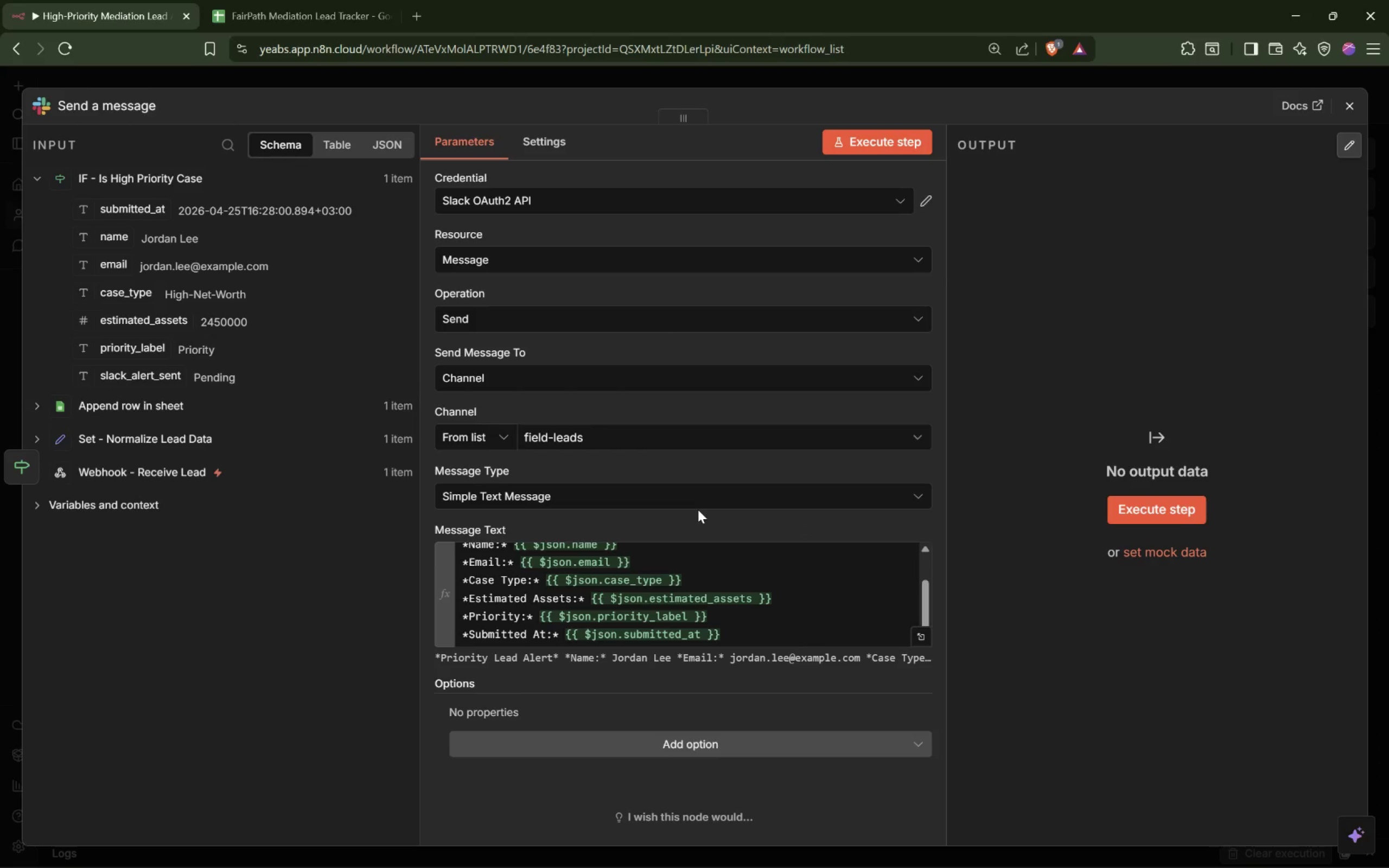 
wait(19.54)
 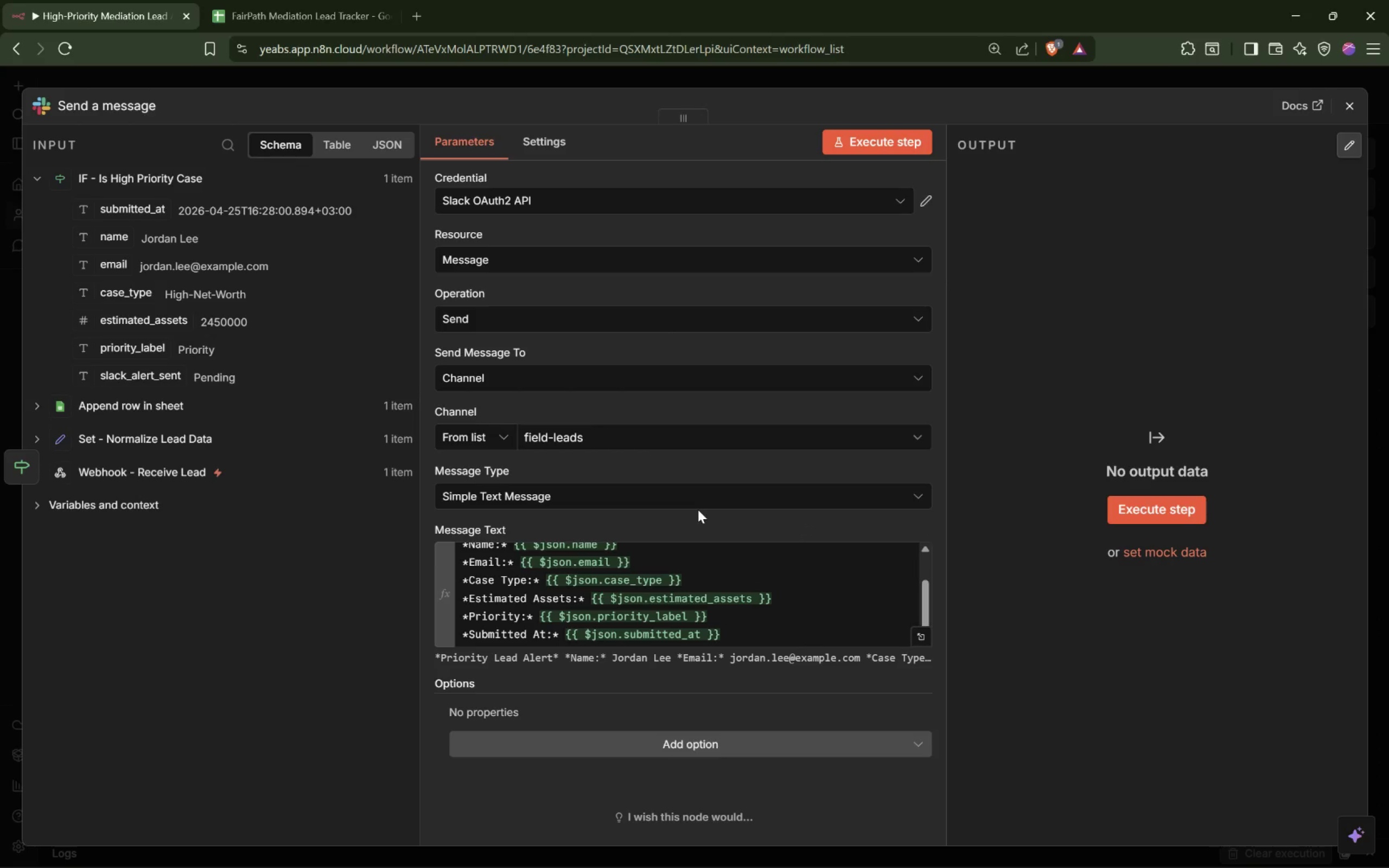 
double_click([518, 425])
 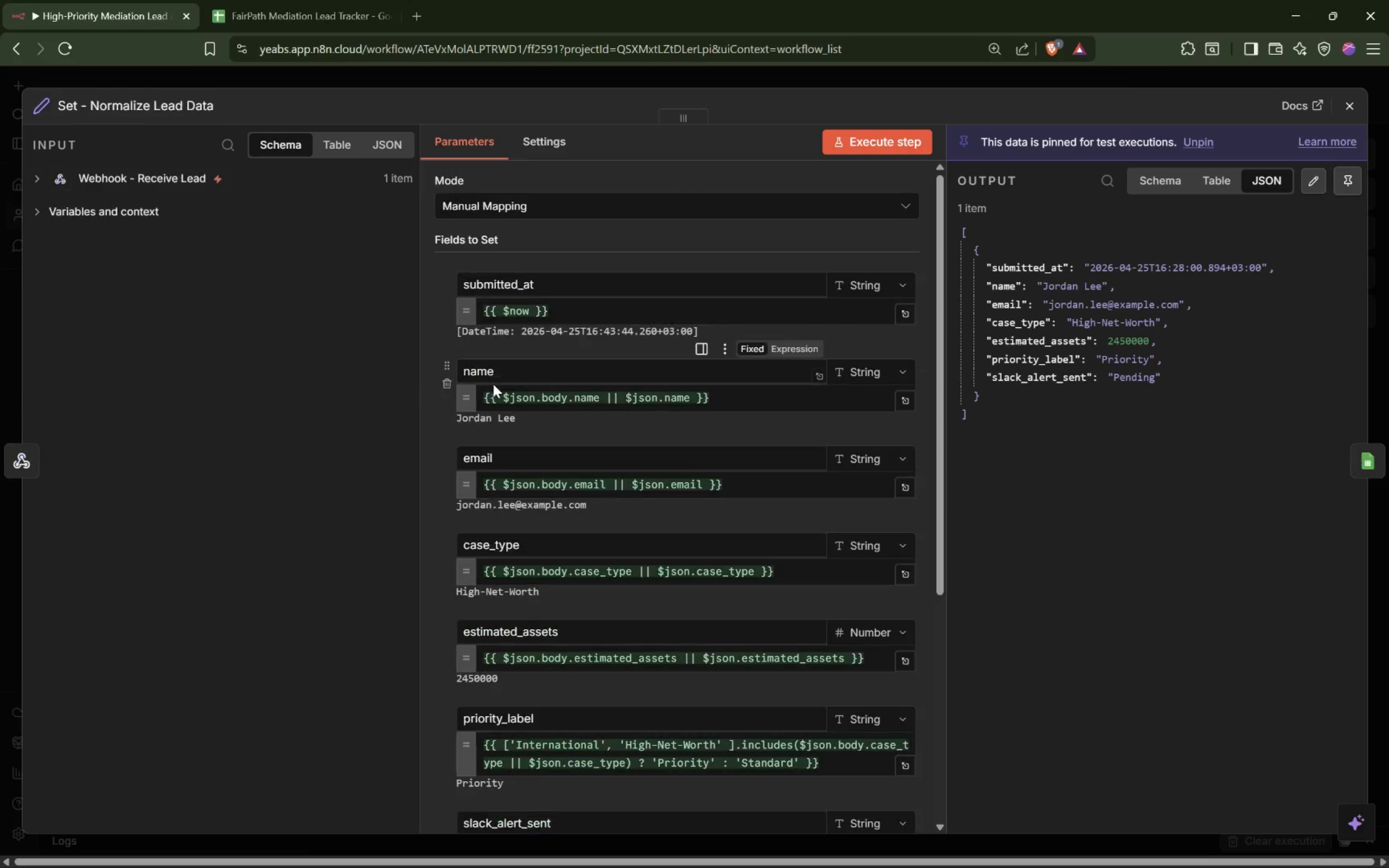 
left_click([533, 139])
 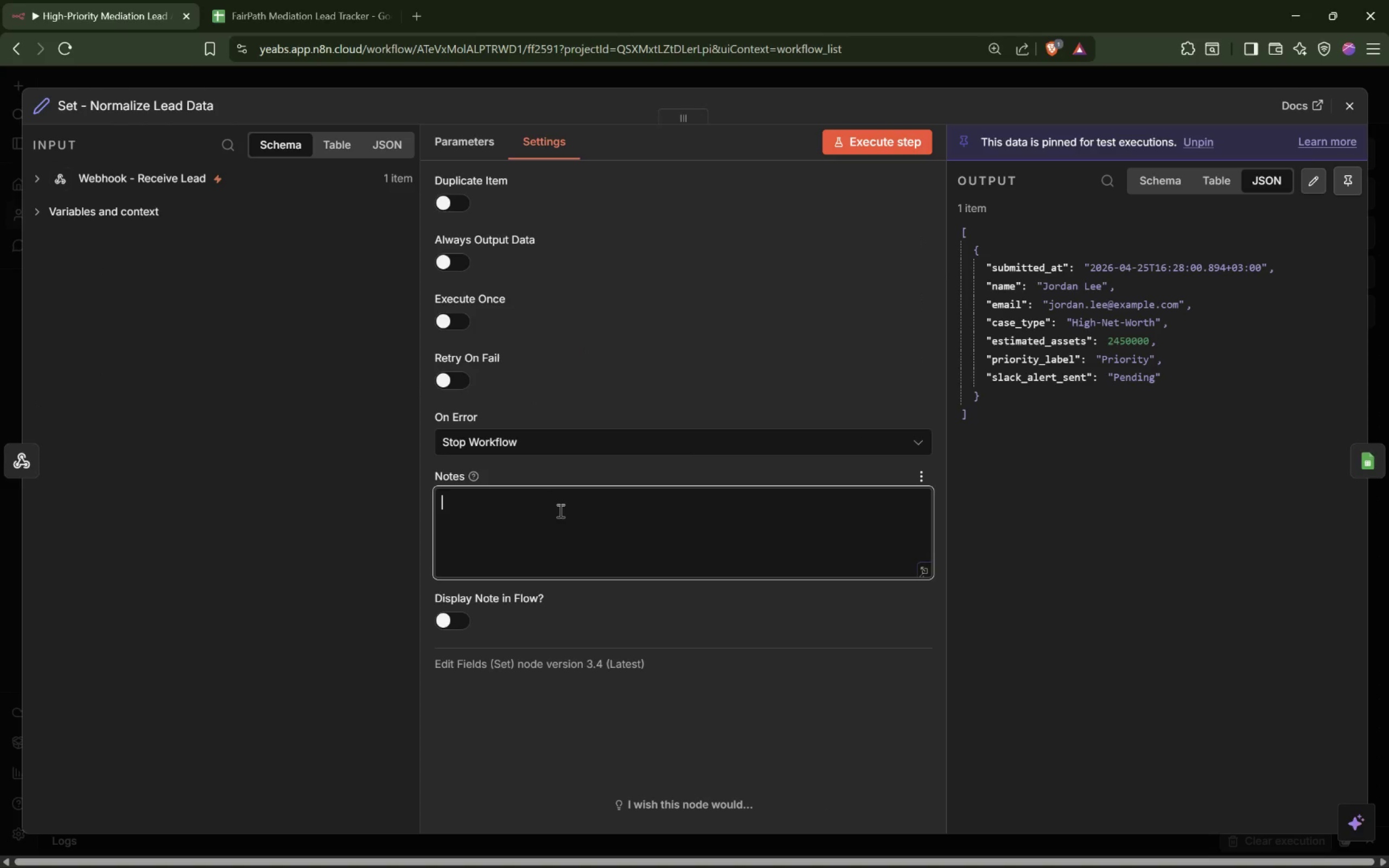 
type(Check we)
key(Backspace)
type(hether  the)
key(Backspace)
key(Backspace)
key(Backspace)
key(Backspace)
type(the lead should trigger Slack.)
 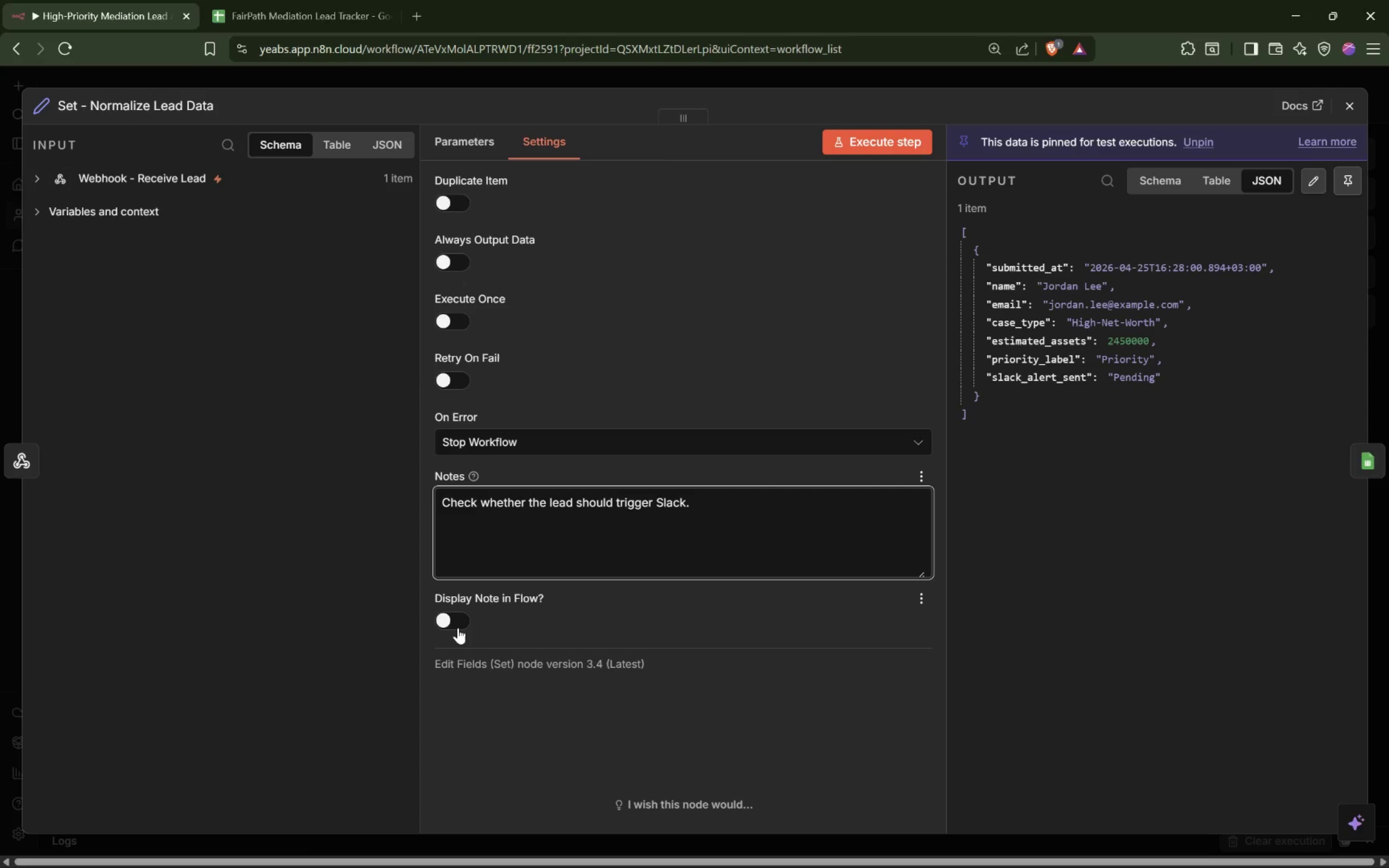 
left_click([458, 627])
 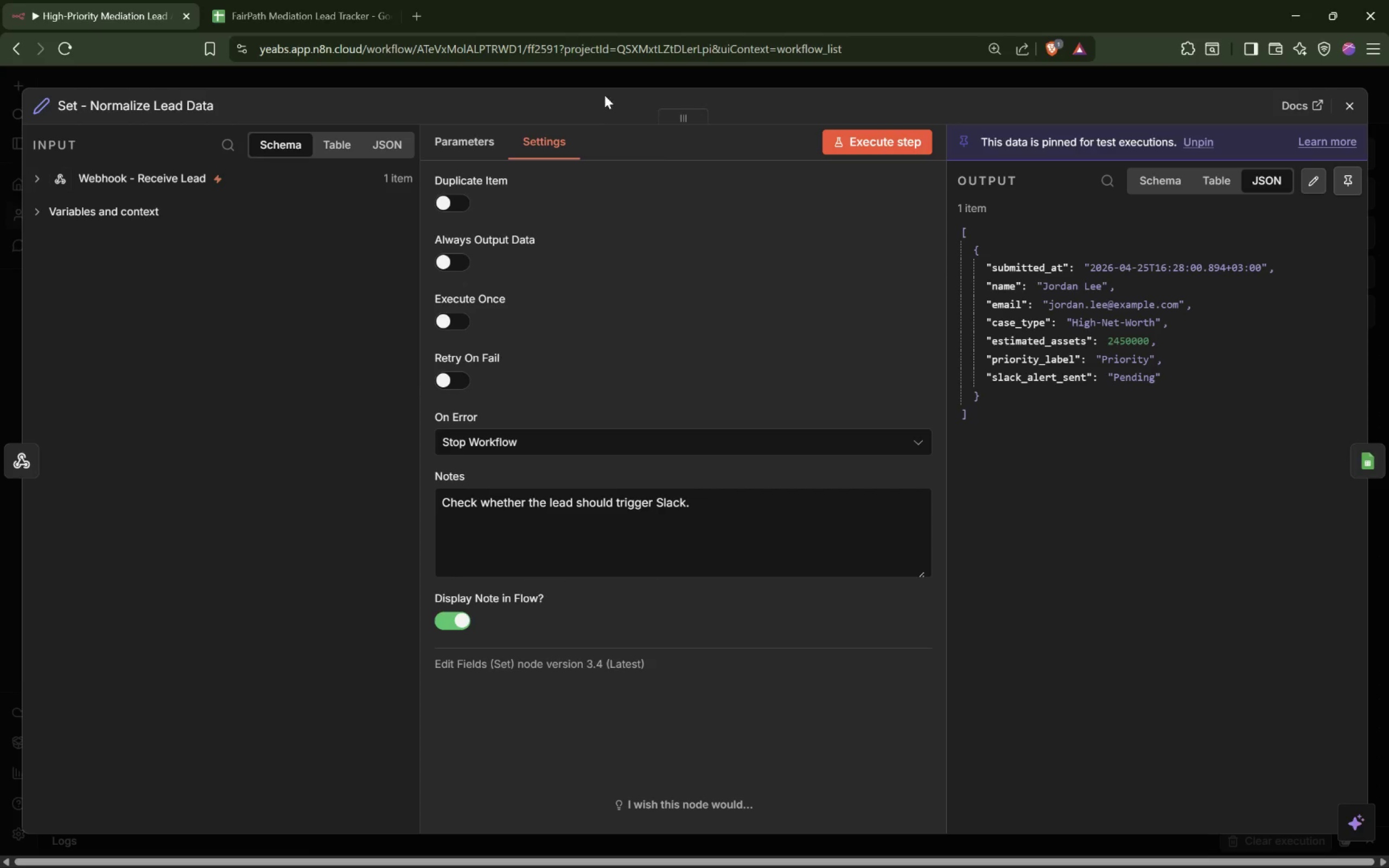 
left_click([619, 75])
 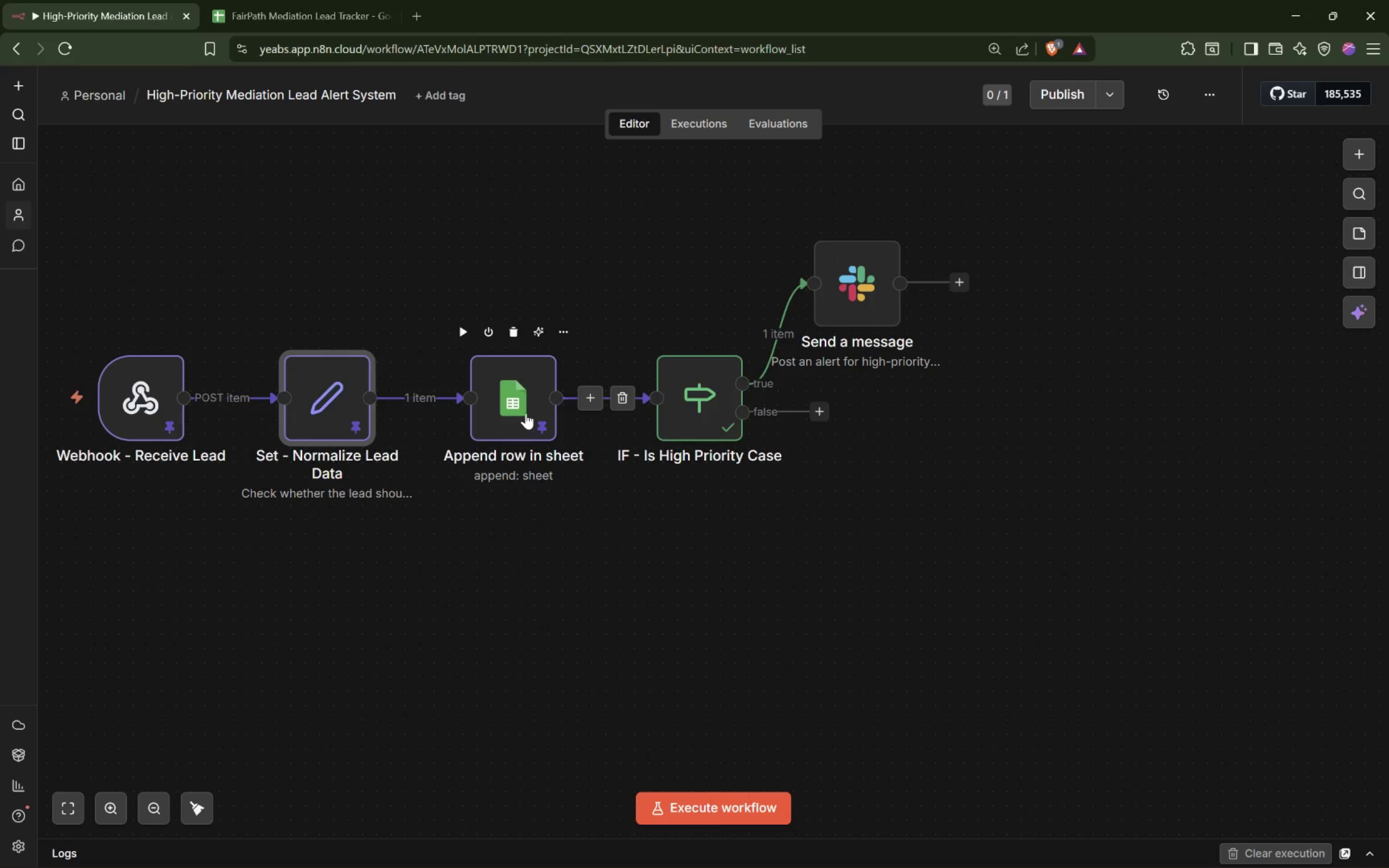 
double_click([526, 413])
 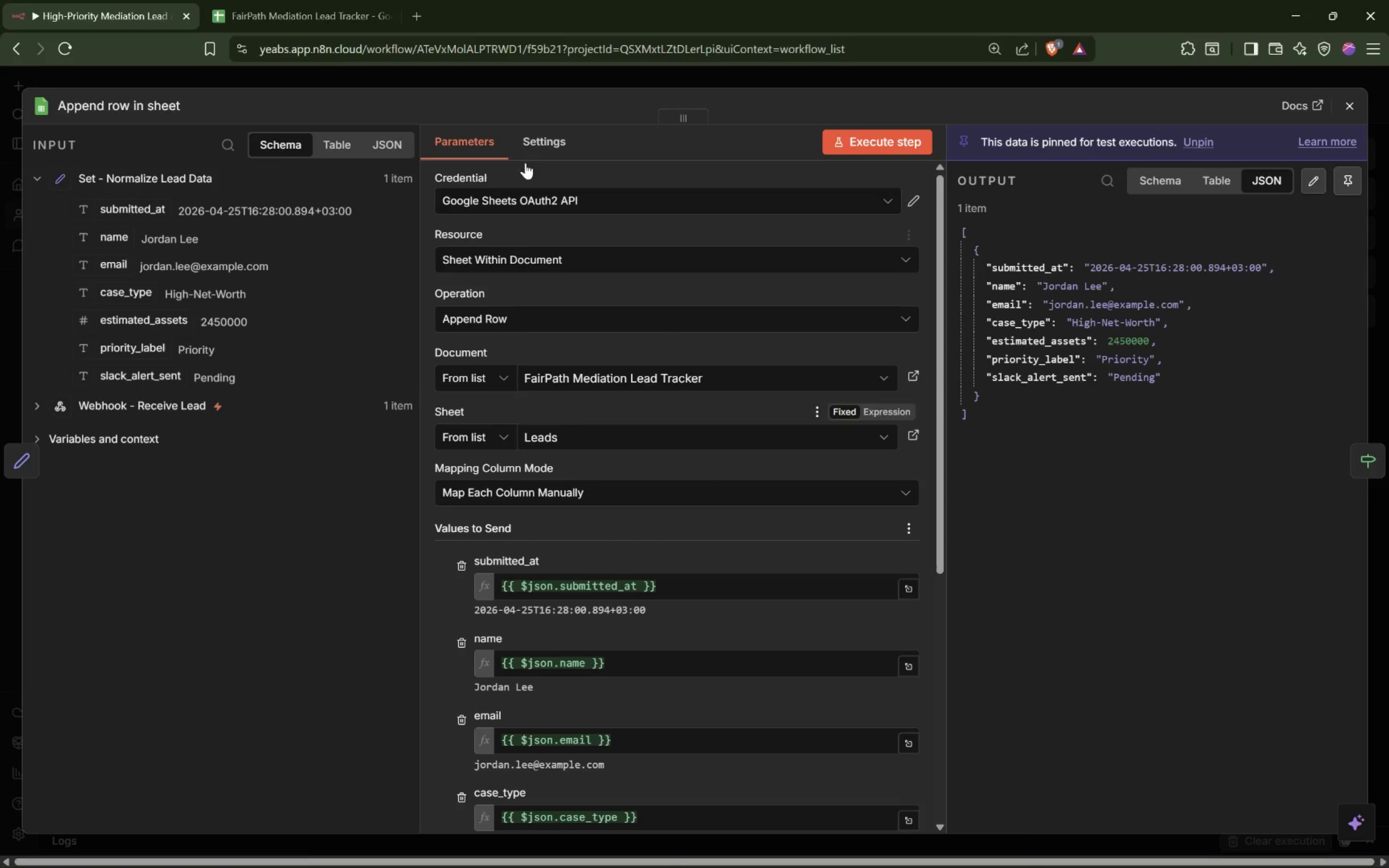 
left_click([534, 156])
 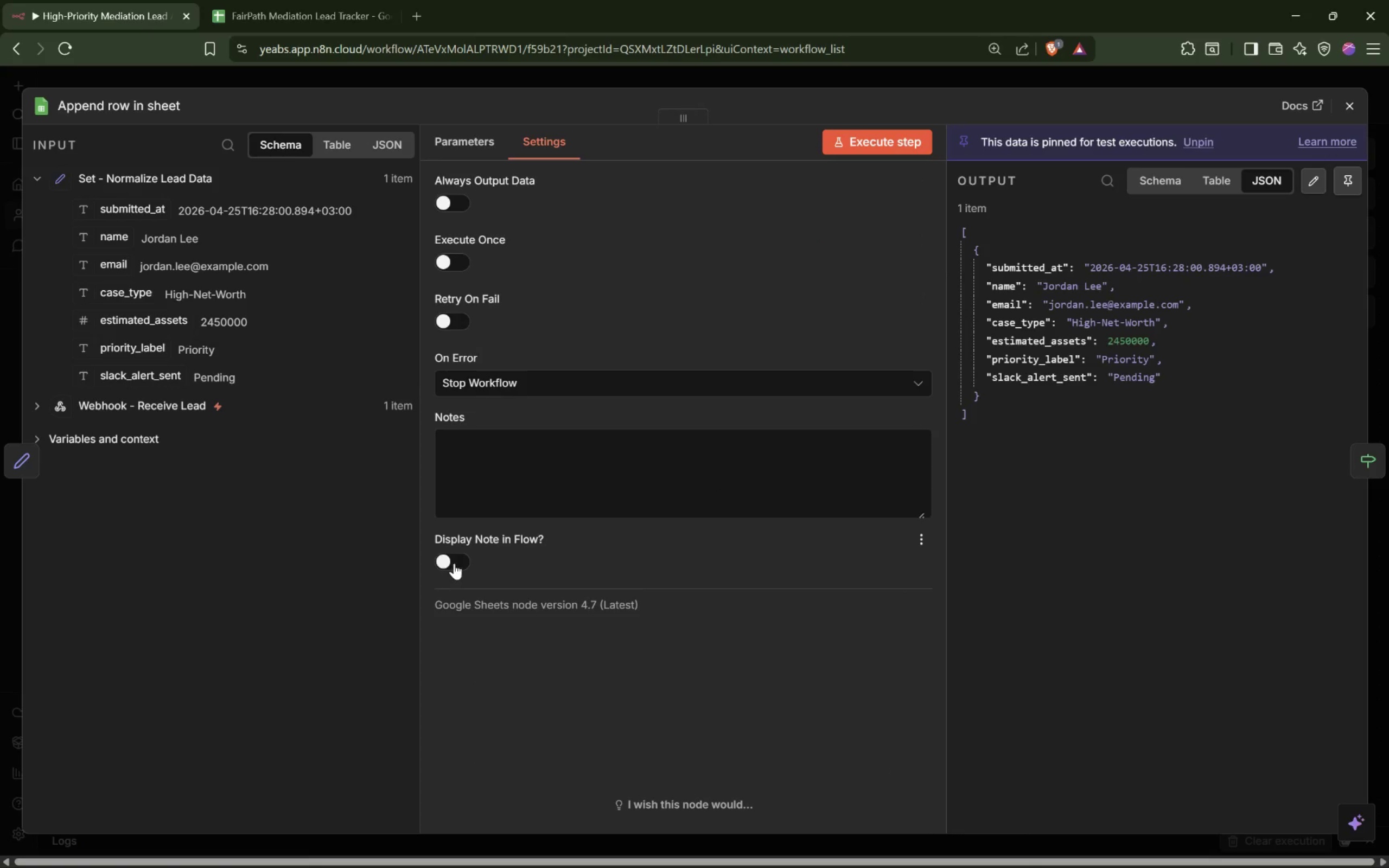 
double_click([577, 486])
 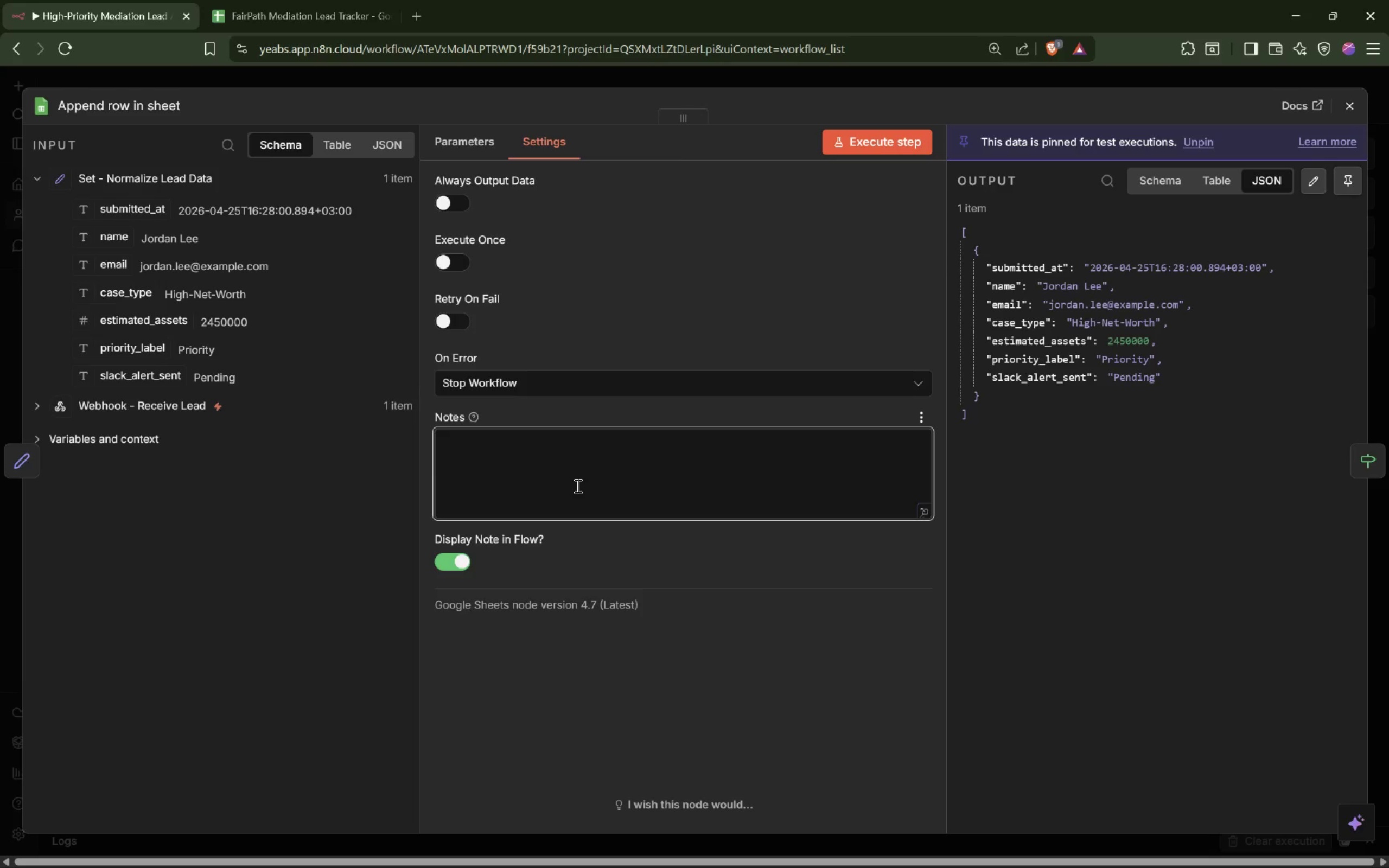 
wait(15.01)
 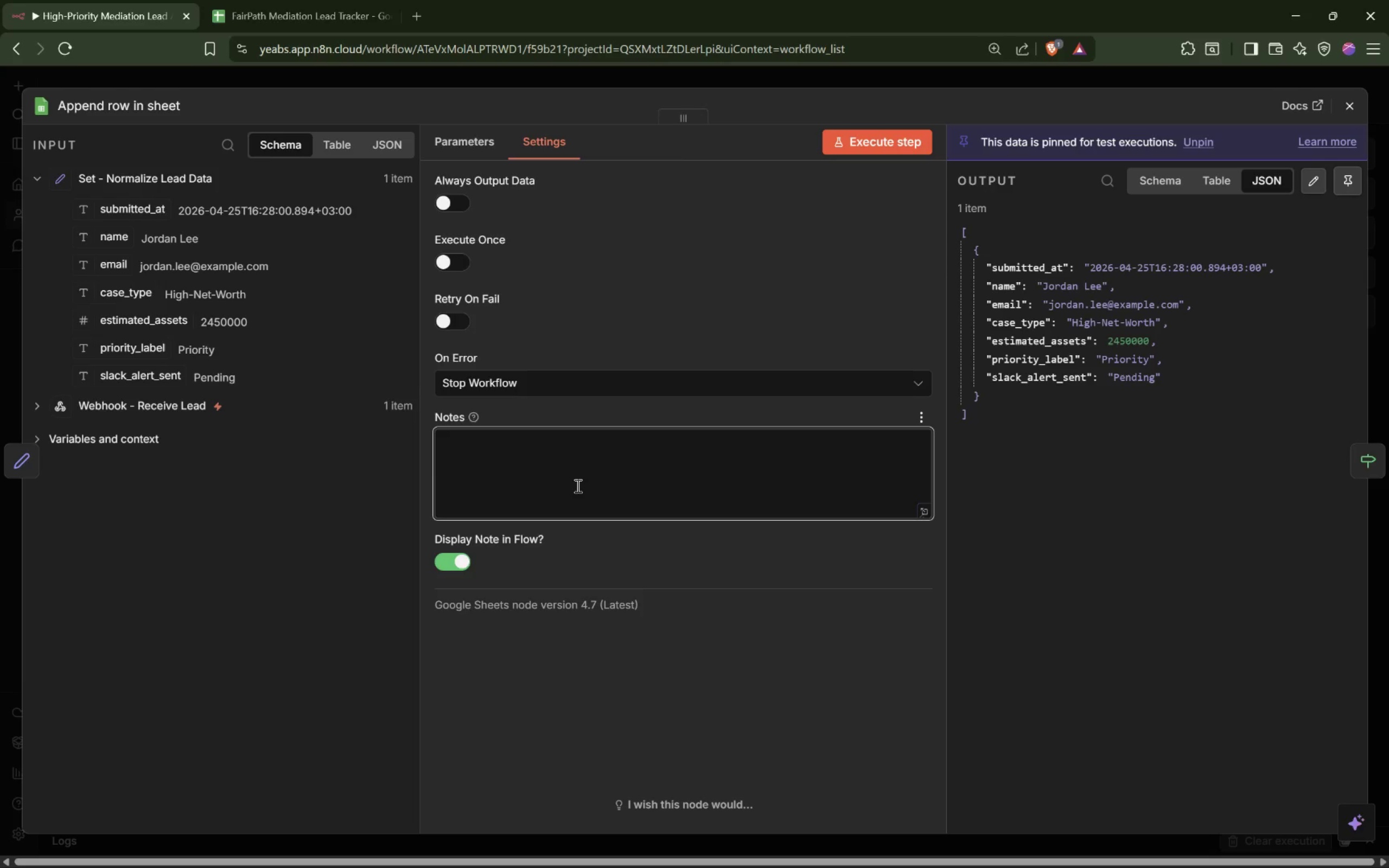 
type(Log every lead  i)
key(Backspace)
key(Backspace)
type(immediately into the central tracker.)
 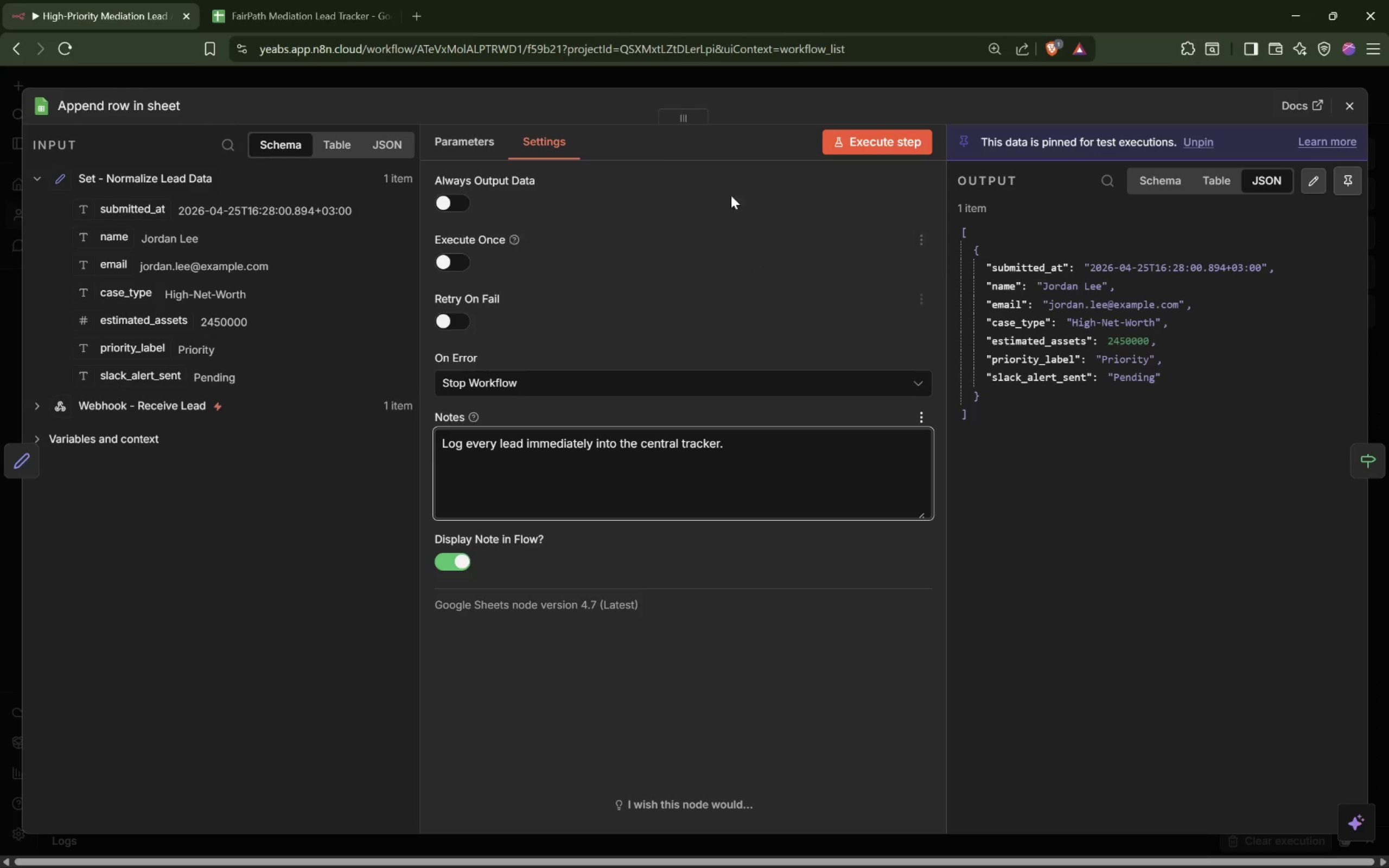 
left_click([772, 74])
 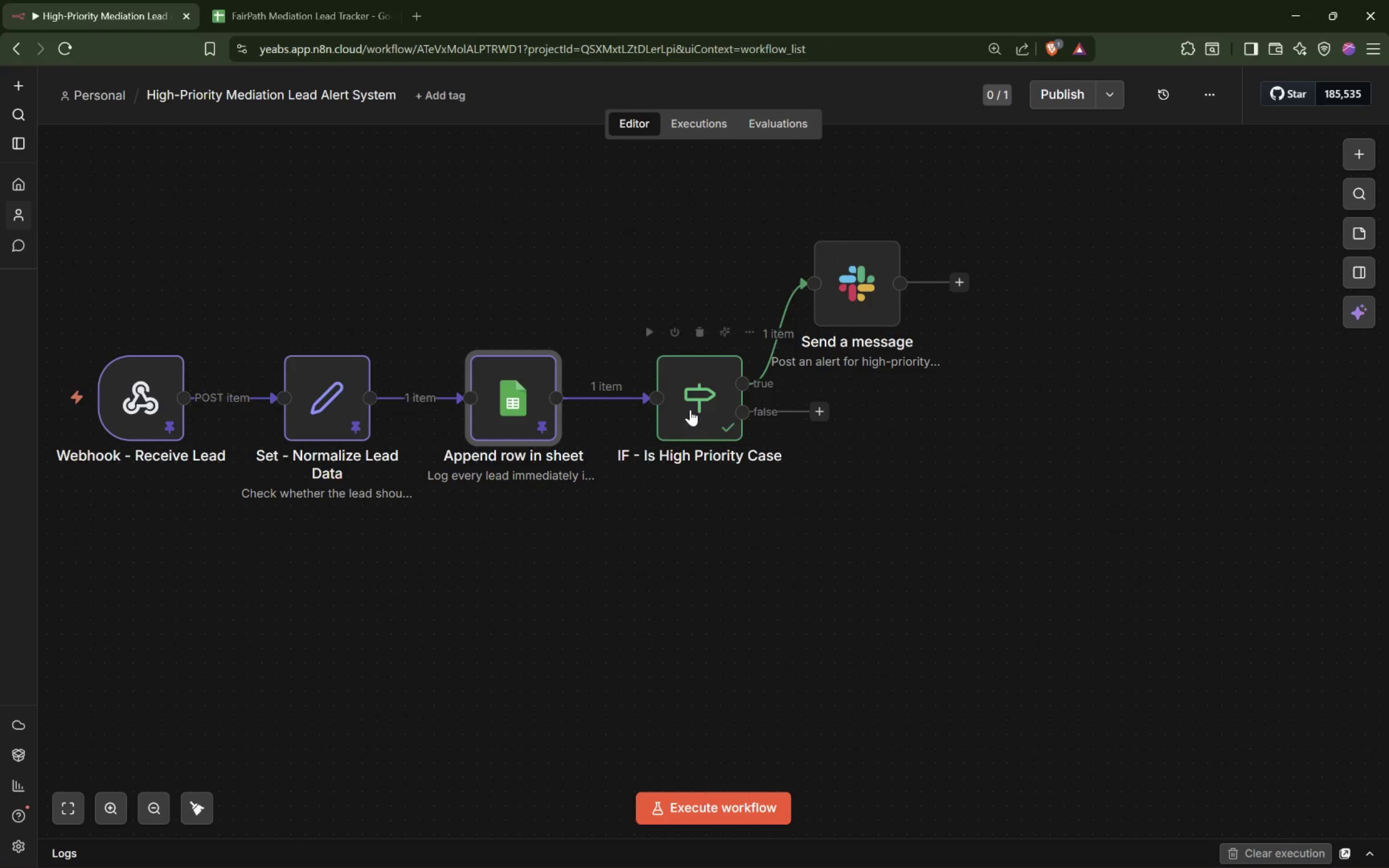 
double_click([691, 409])
 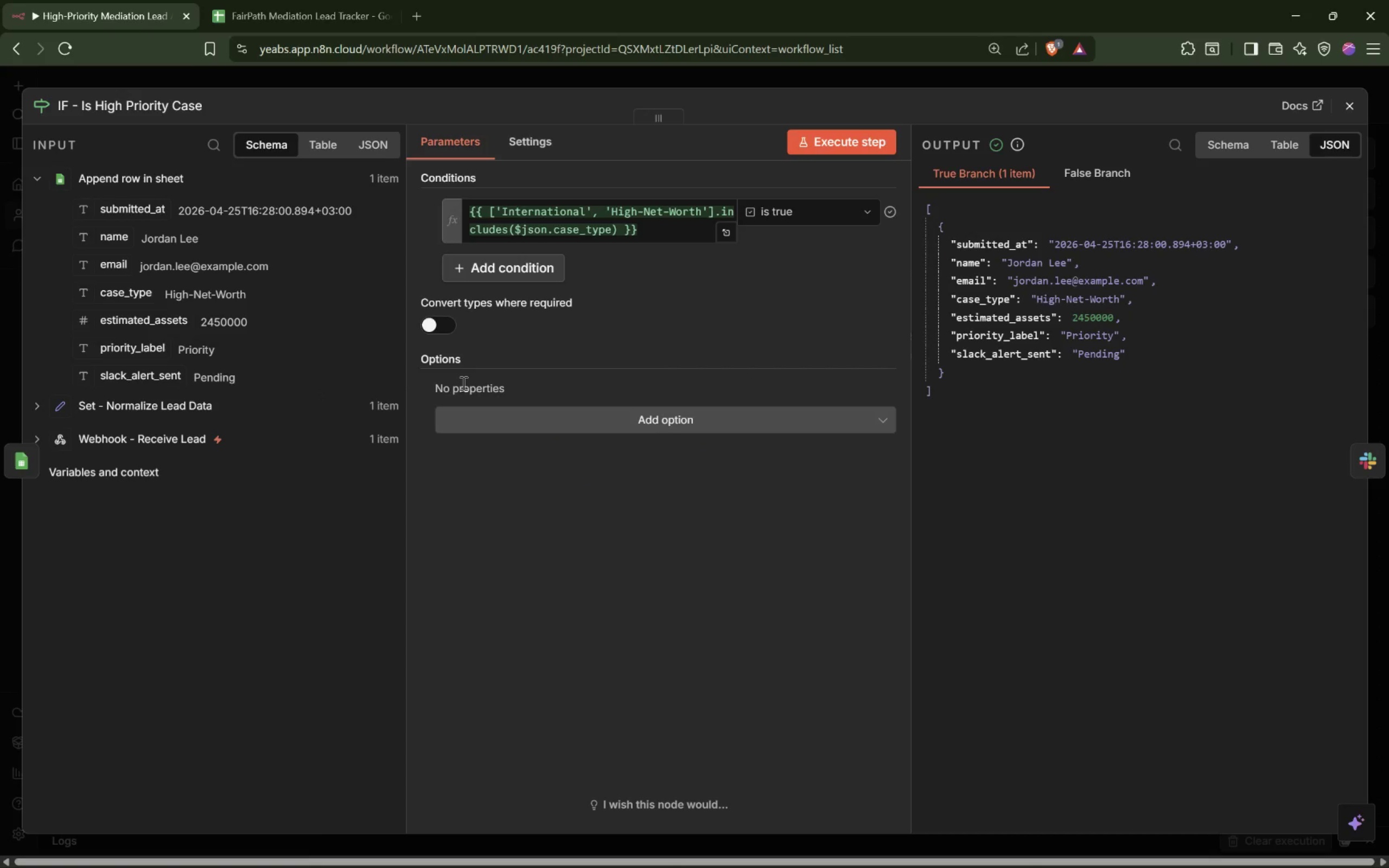 
wait(6.43)
 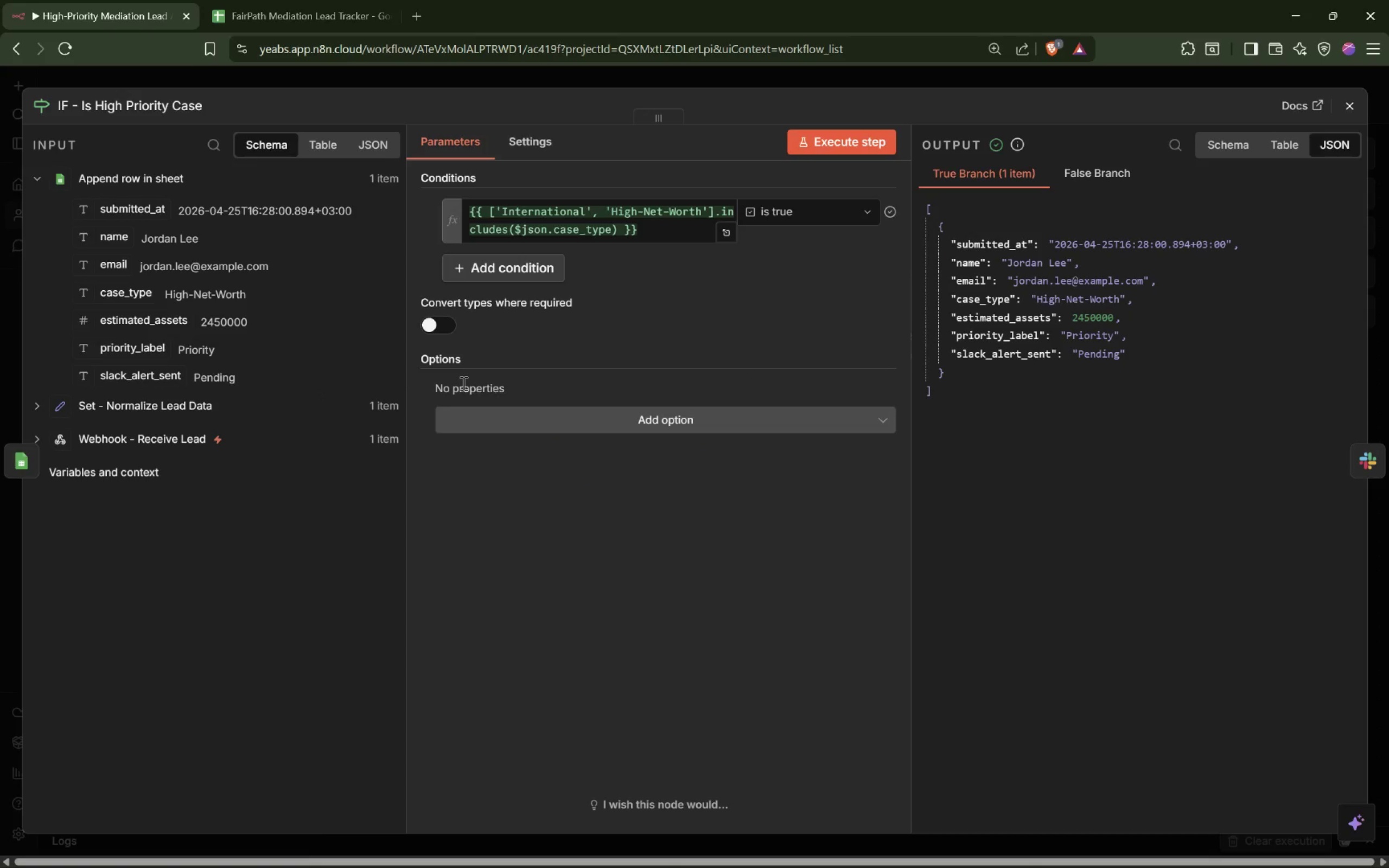 
left_click_drag(start_coordinate=[540, 139], to_coordinate=[537, 129])
 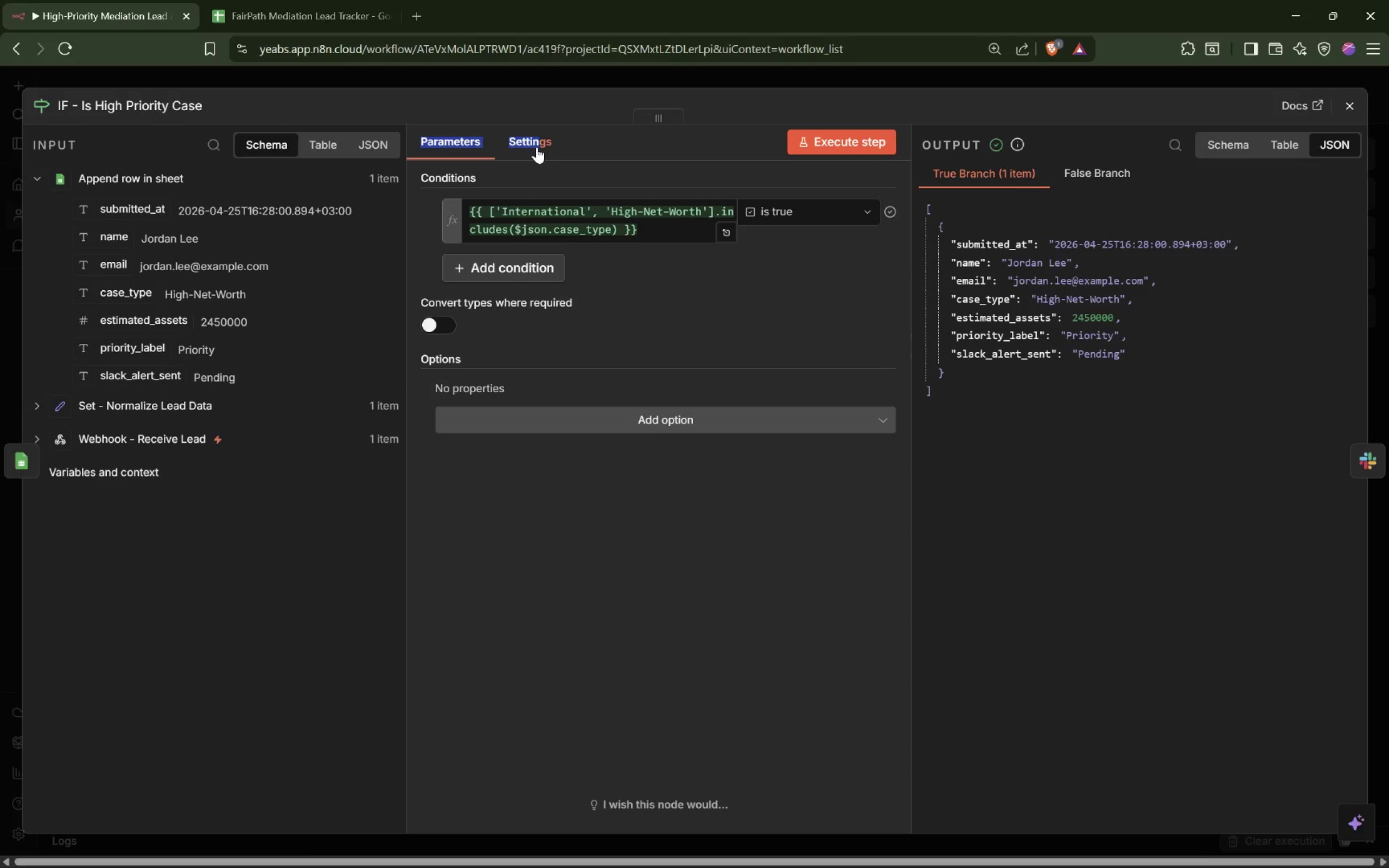 
left_click([537, 147])
 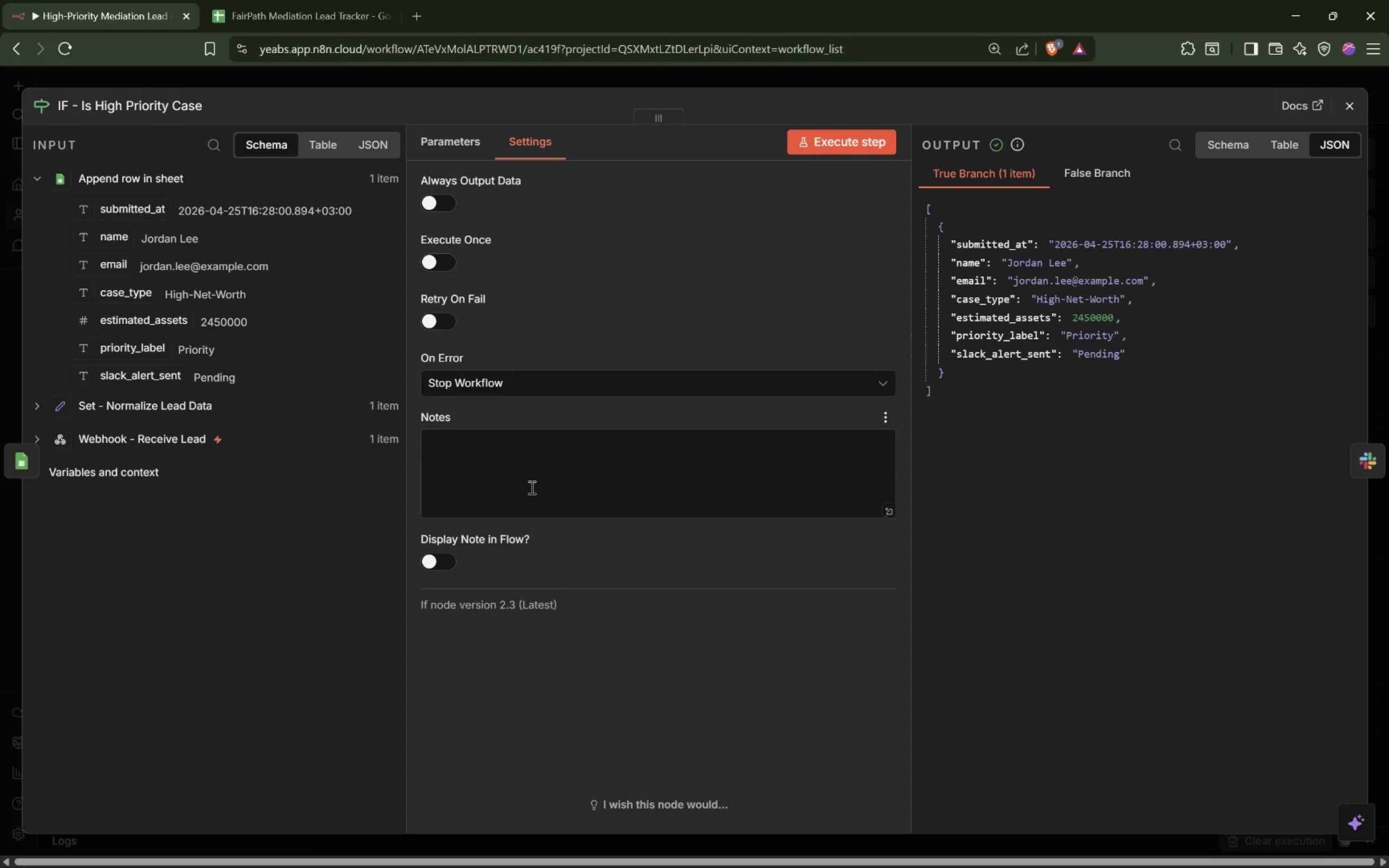 
left_click([531, 488])
 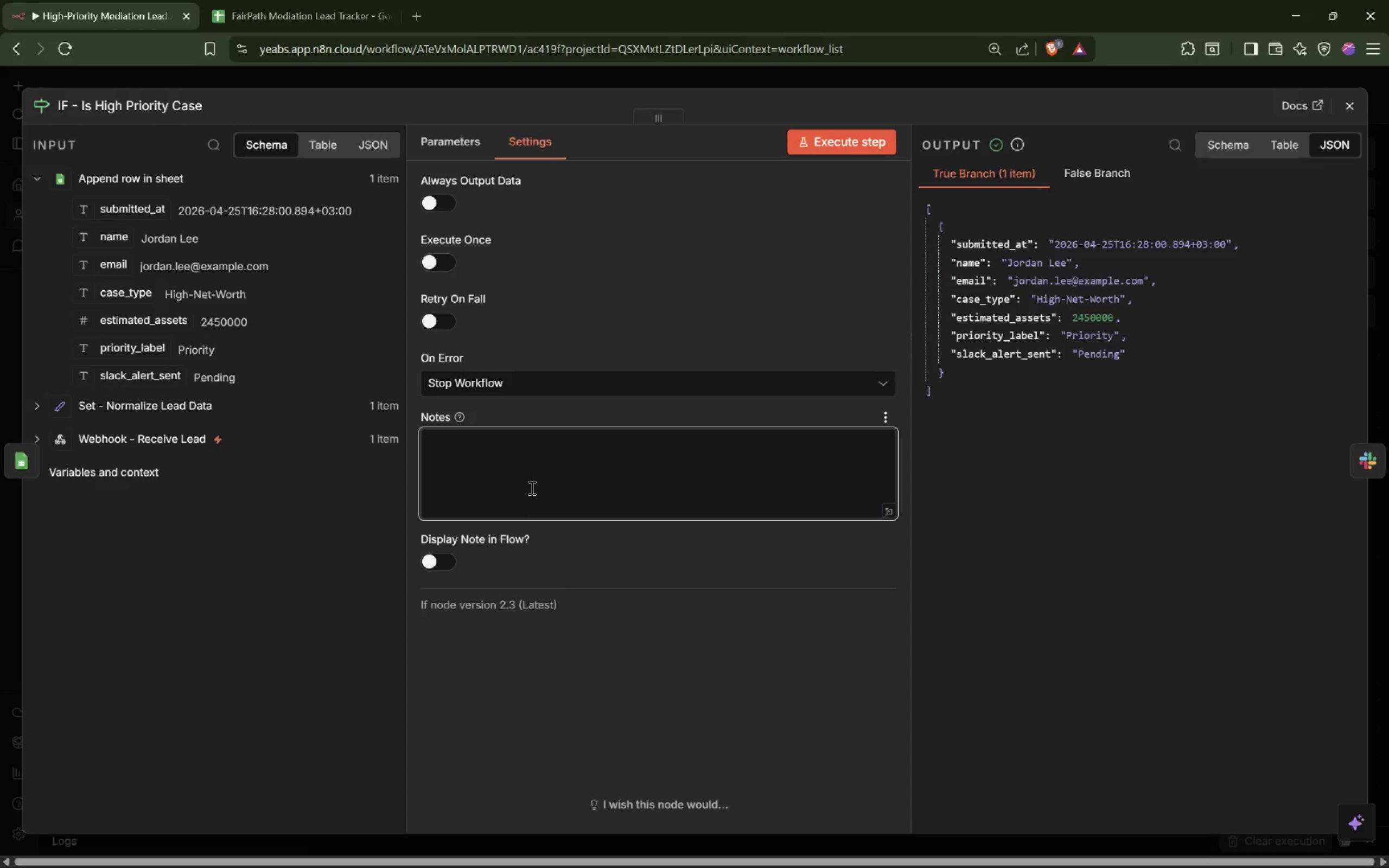 
type(Check whether the lead should trigger Slack)
 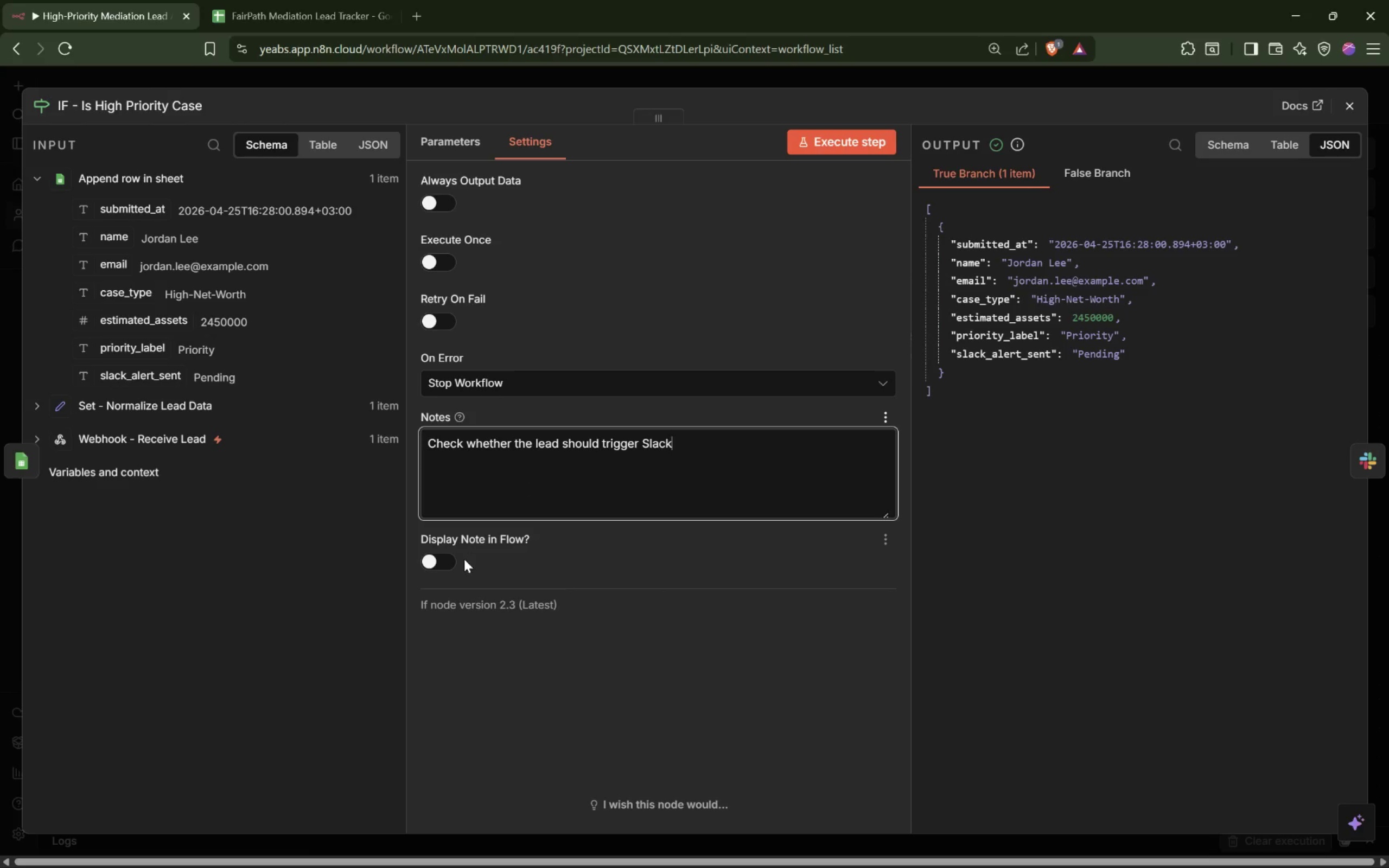 
left_click([430, 567])
 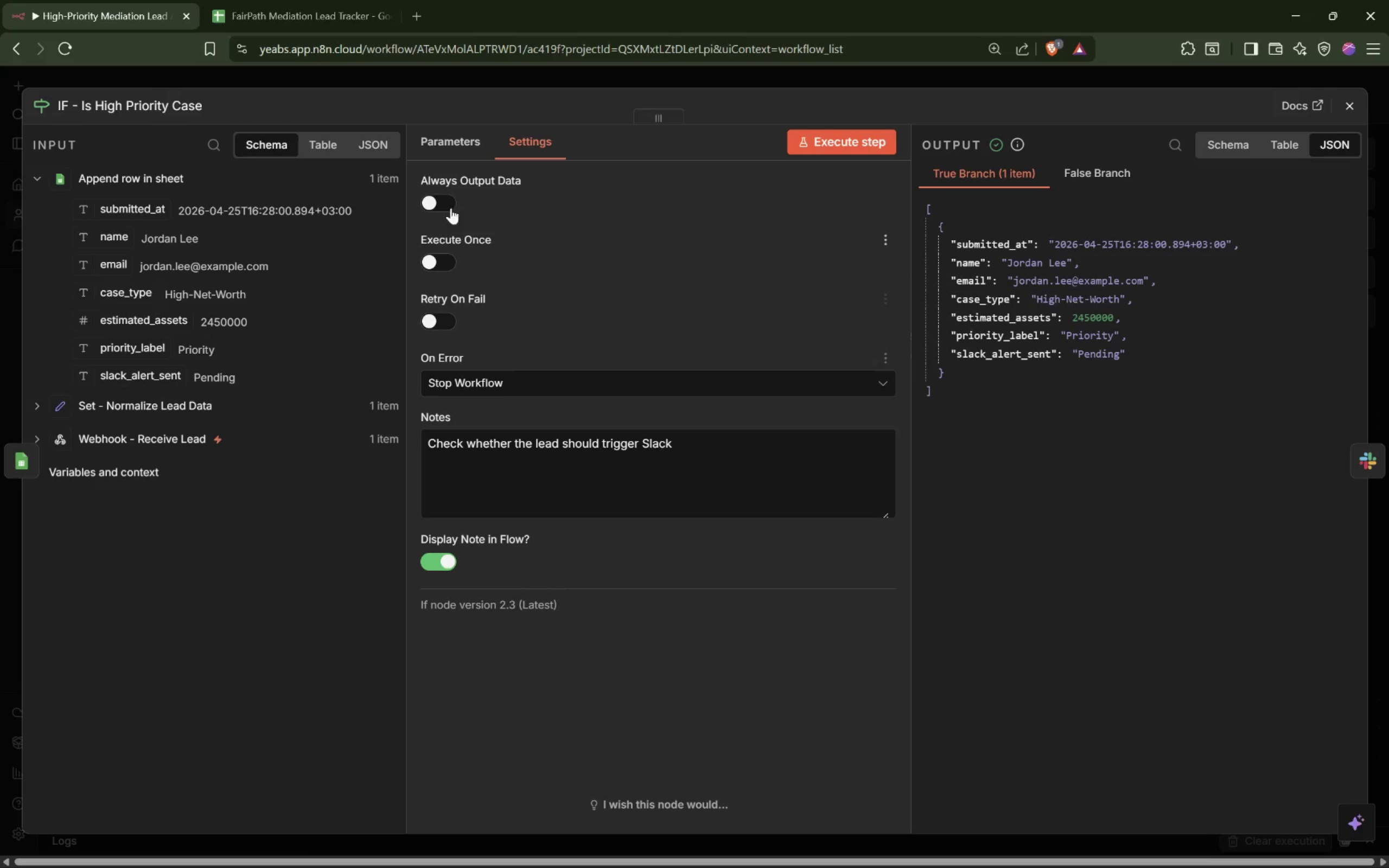 
left_click([456, 137])
 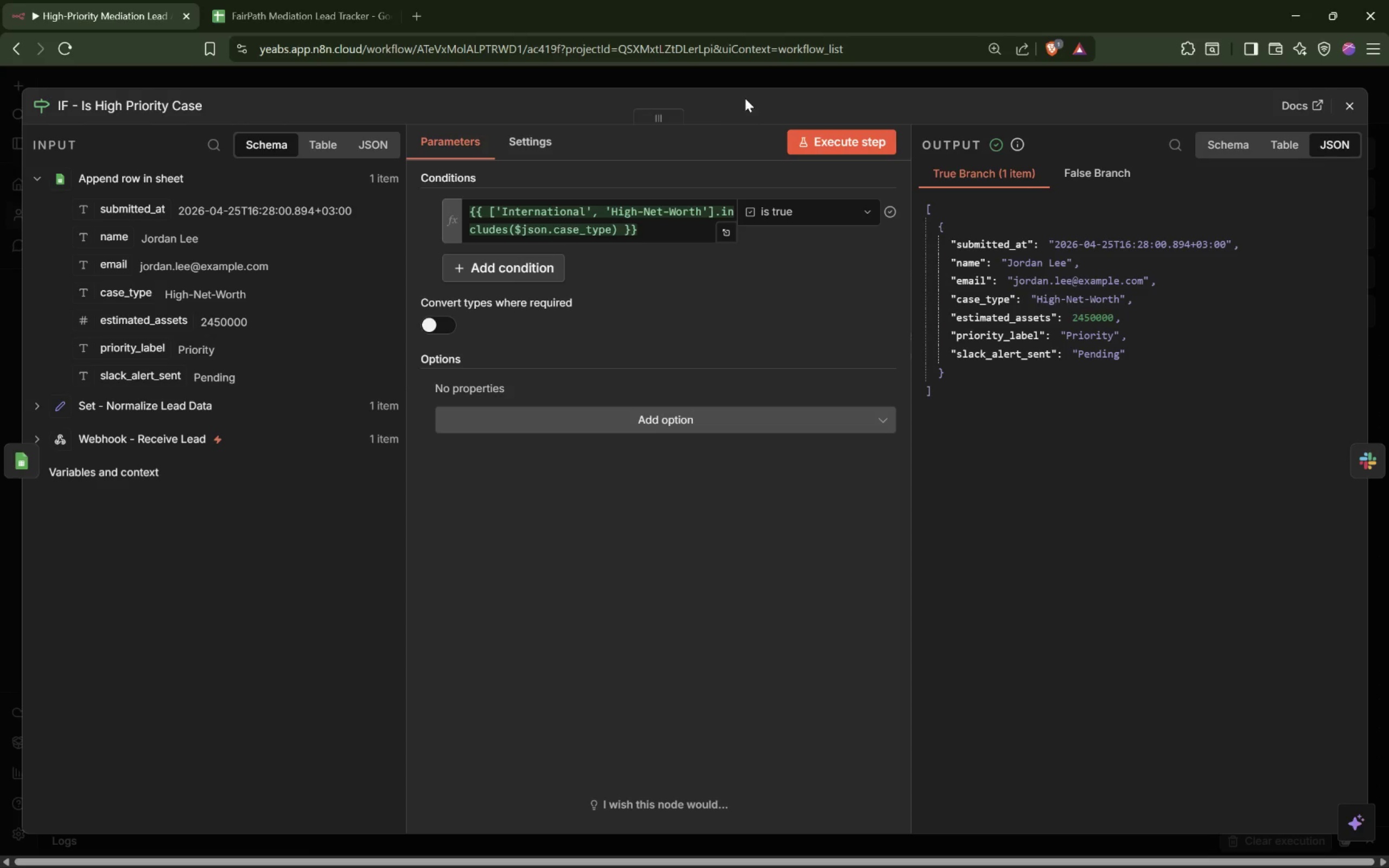 
left_click([751, 67])
 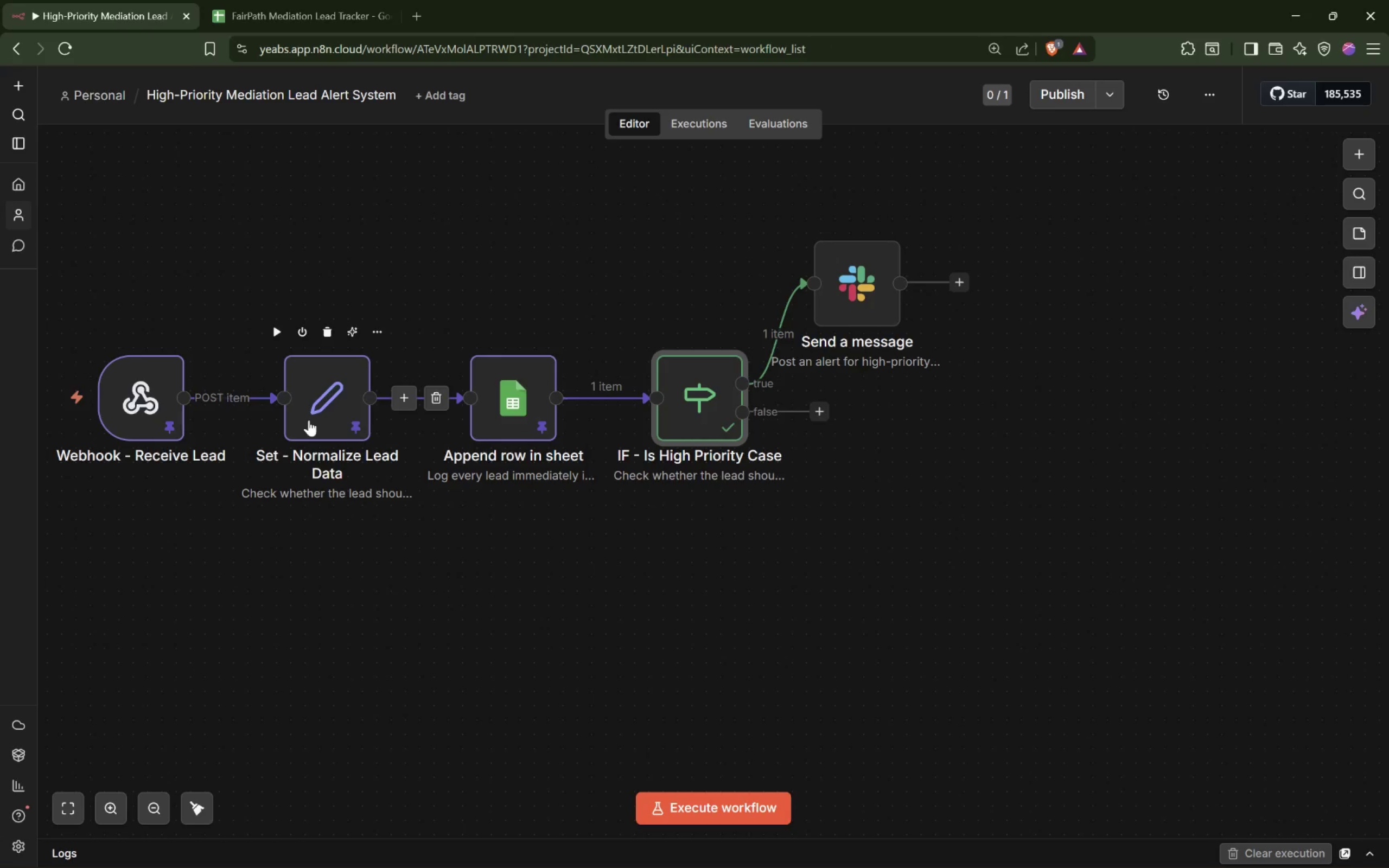 
double_click([308, 419])
 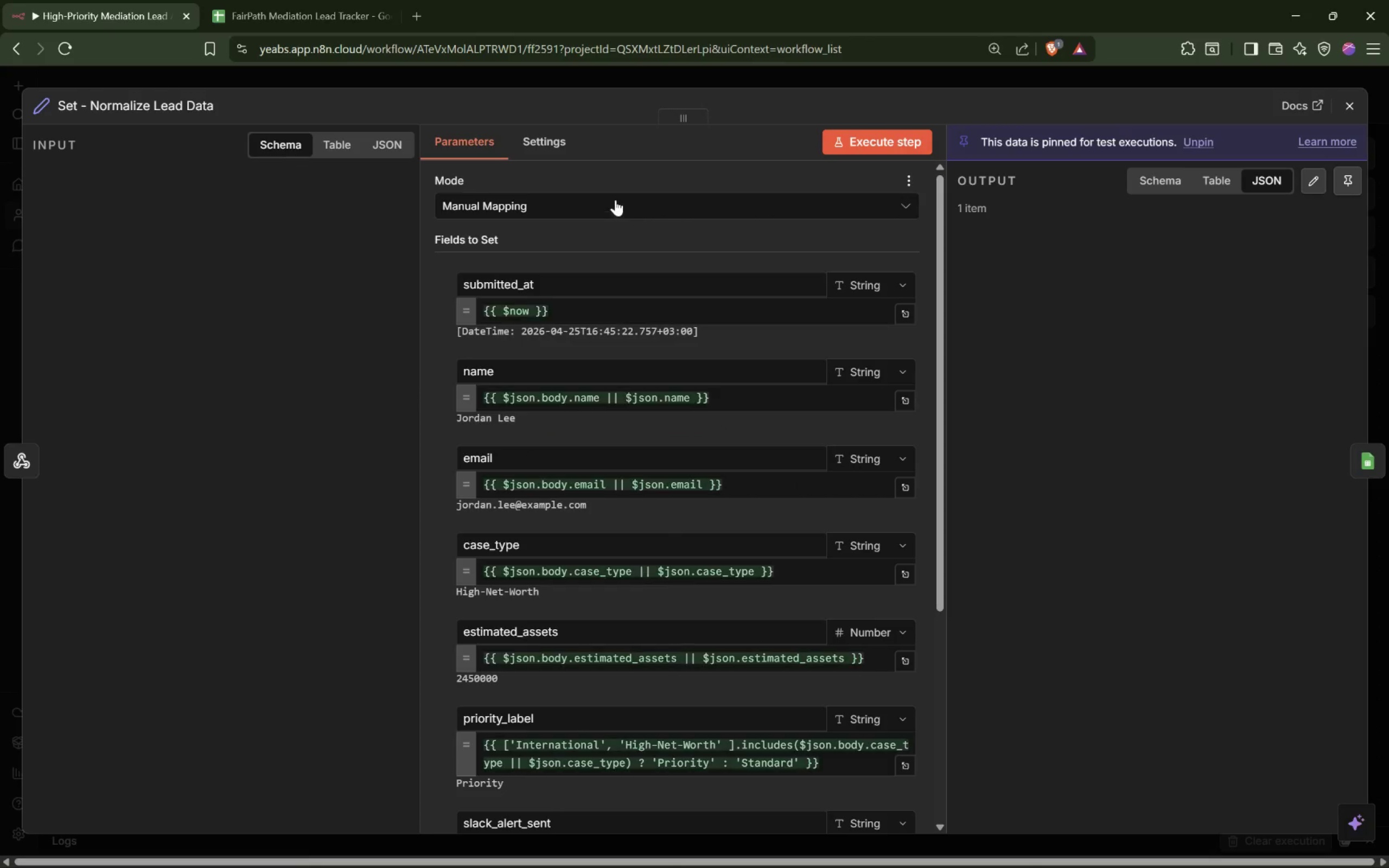 
left_click([561, 133])
 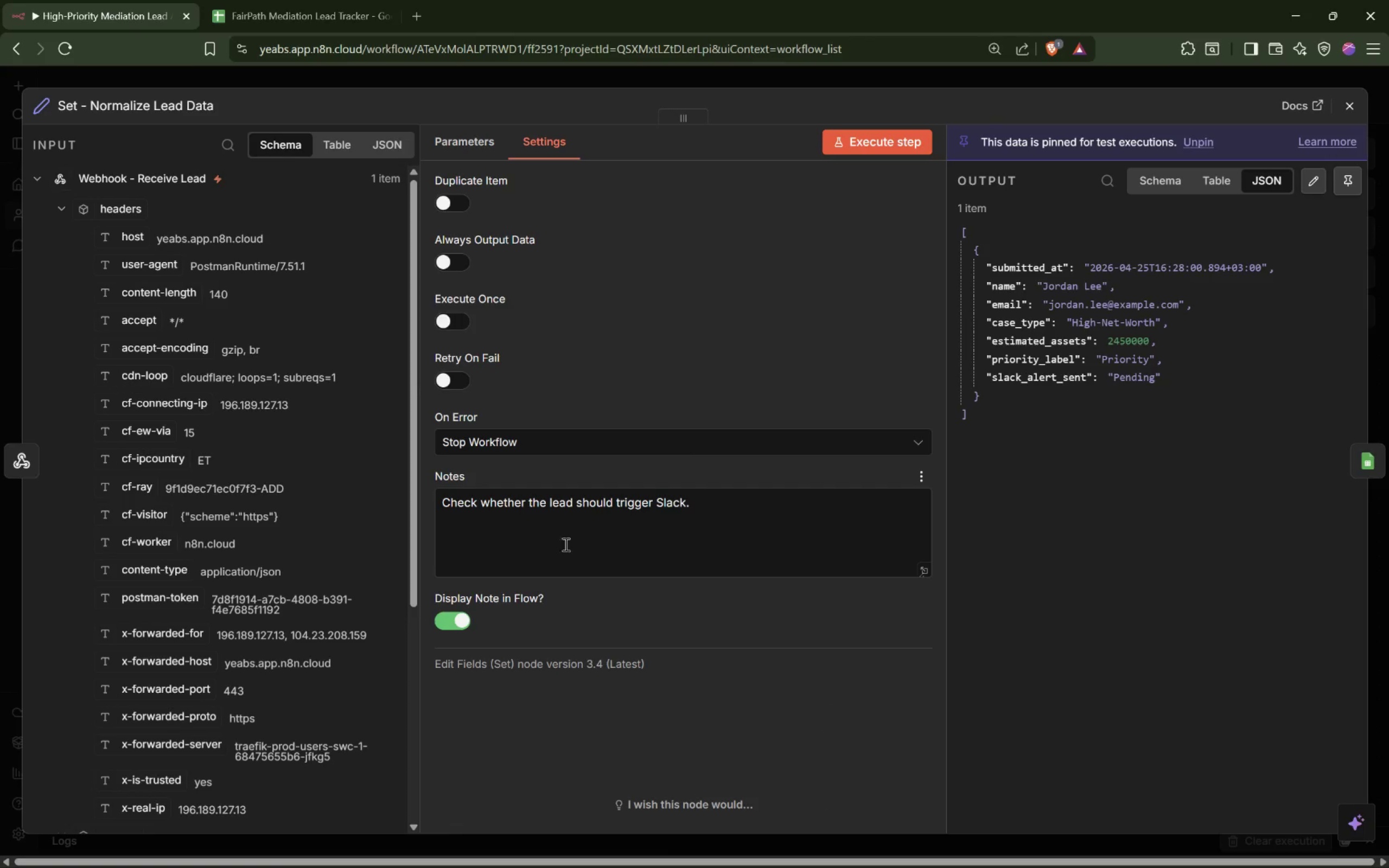 
left_click_drag(start_coordinate=[711, 506], to_coordinate=[333, 465])
 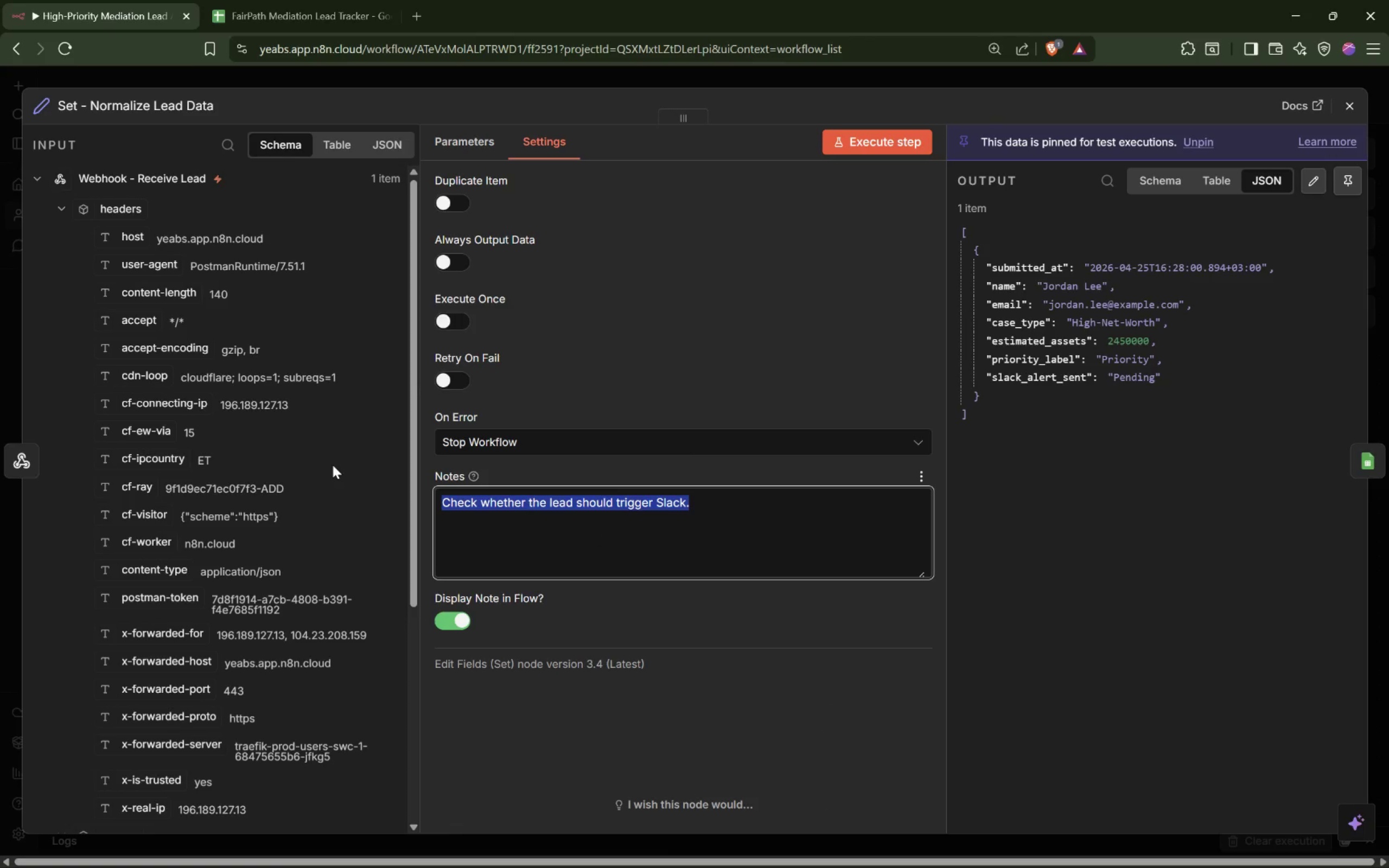 
wait(6.83)
 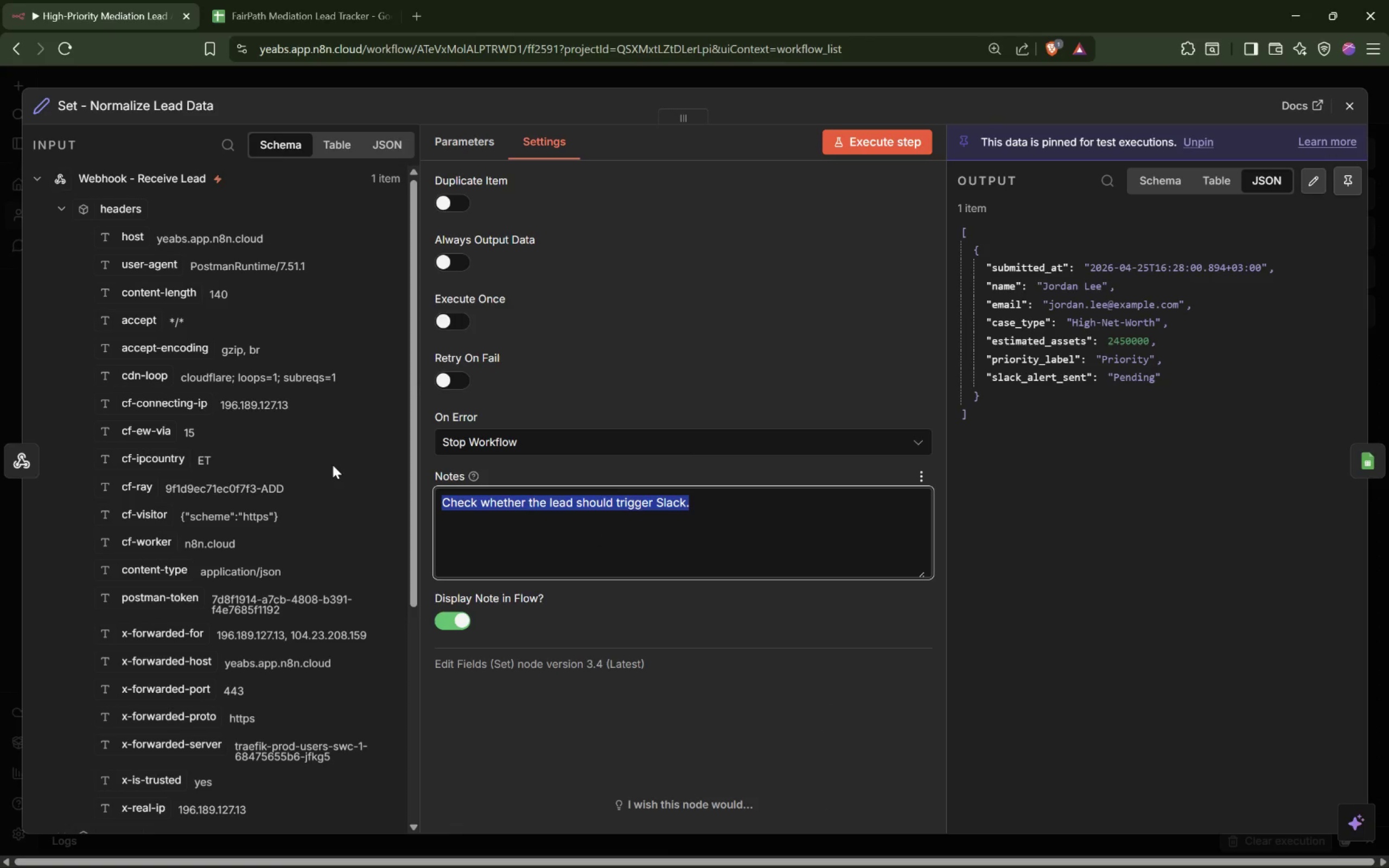 
type(Clean the incoming webhook payload and create reusable fields for logging na)
key(Backspace)
type(a)
key(Backspace)
key(Backspace)
type(and Slack routing.)
 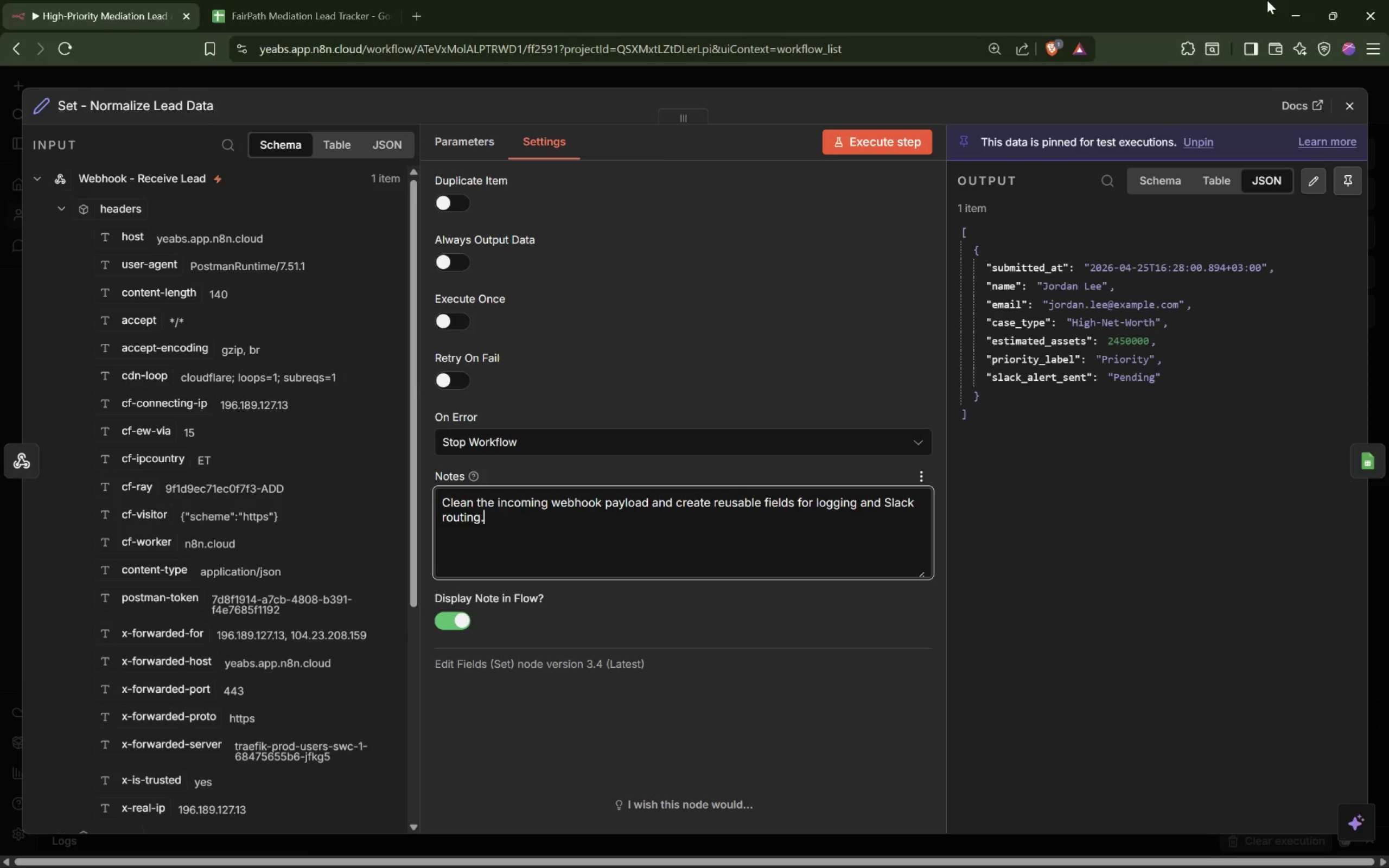 
wait(48.92)
 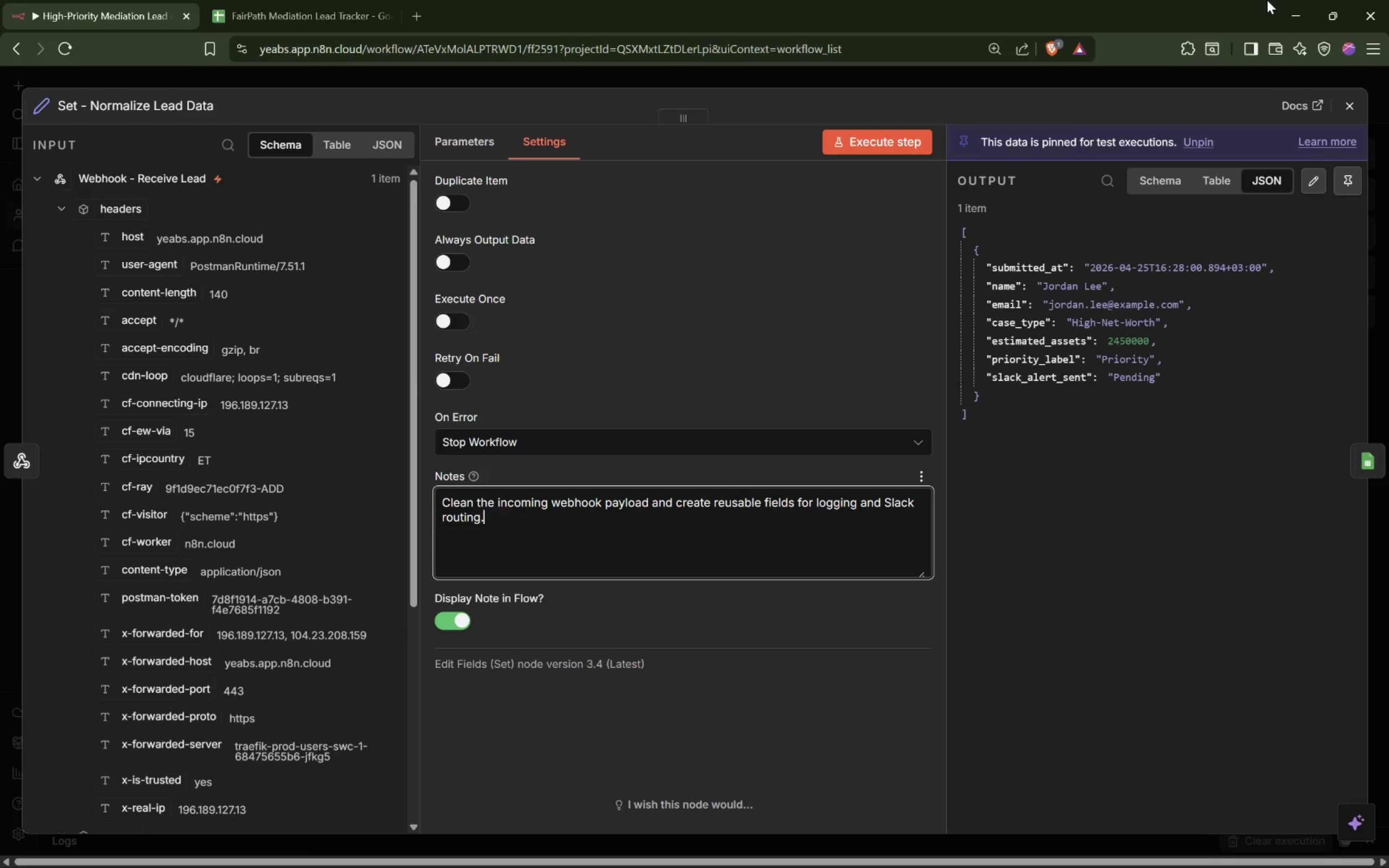 
left_click([654, 80])
 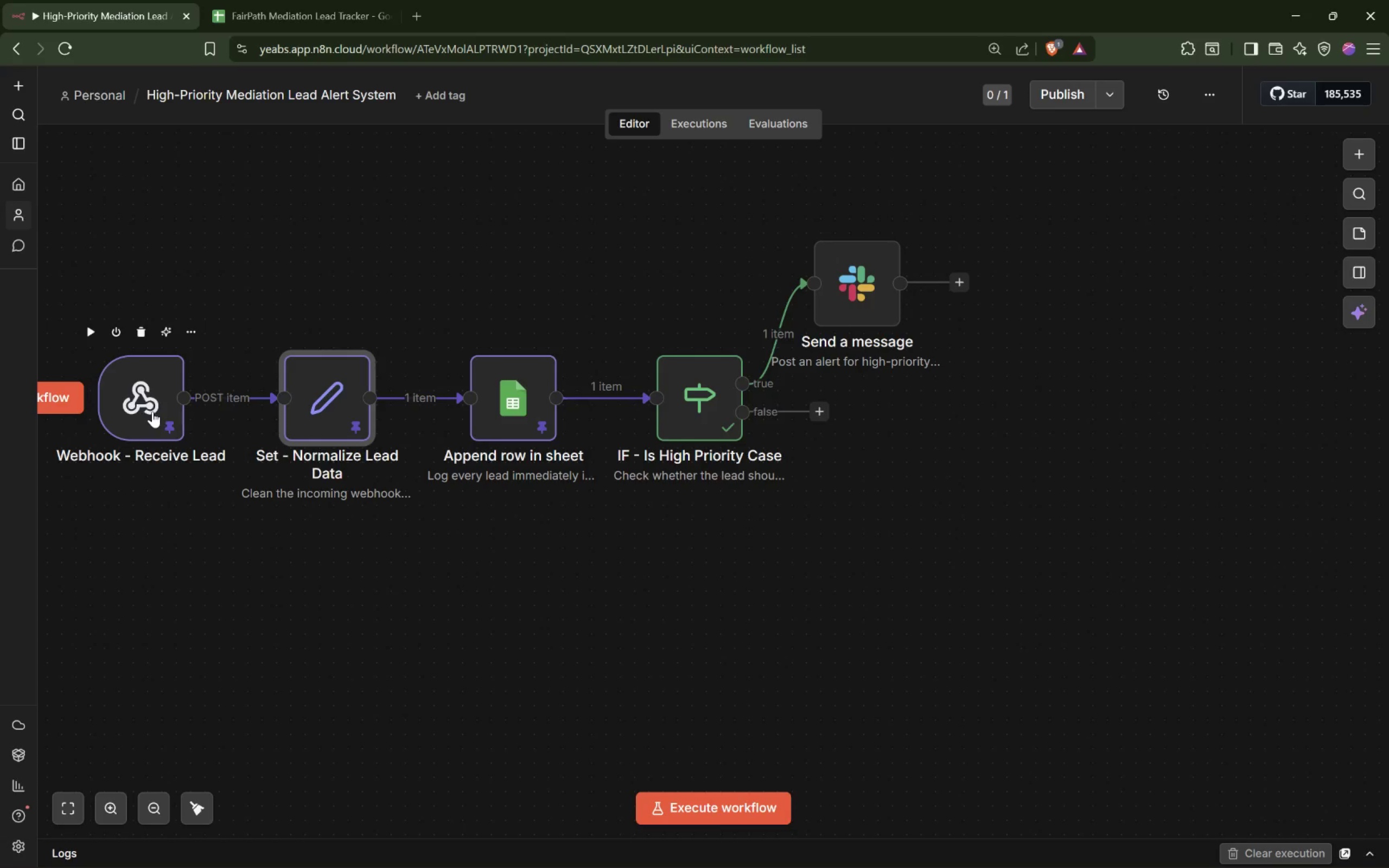 
double_click([152, 411])
 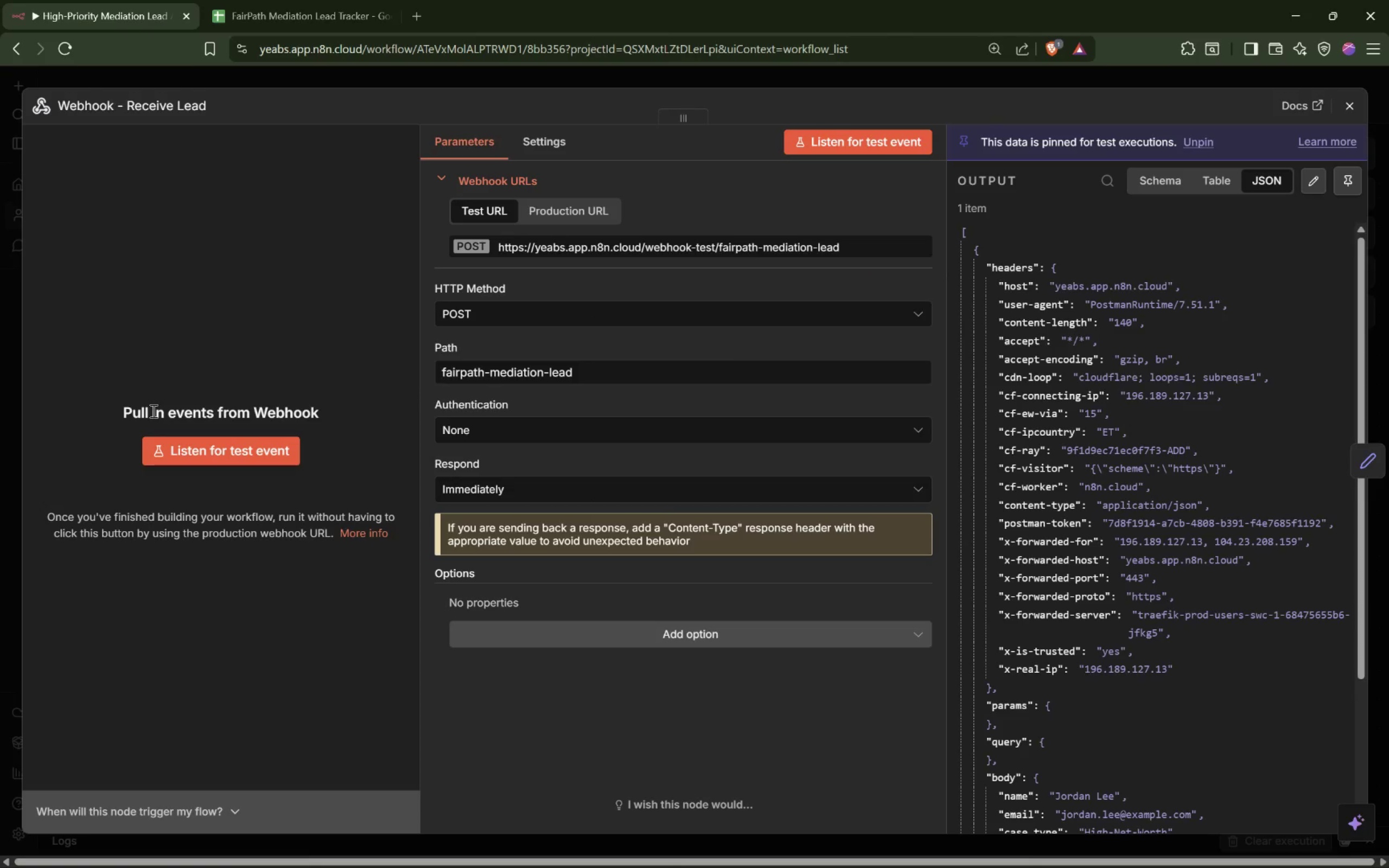 
wait(5.11)
 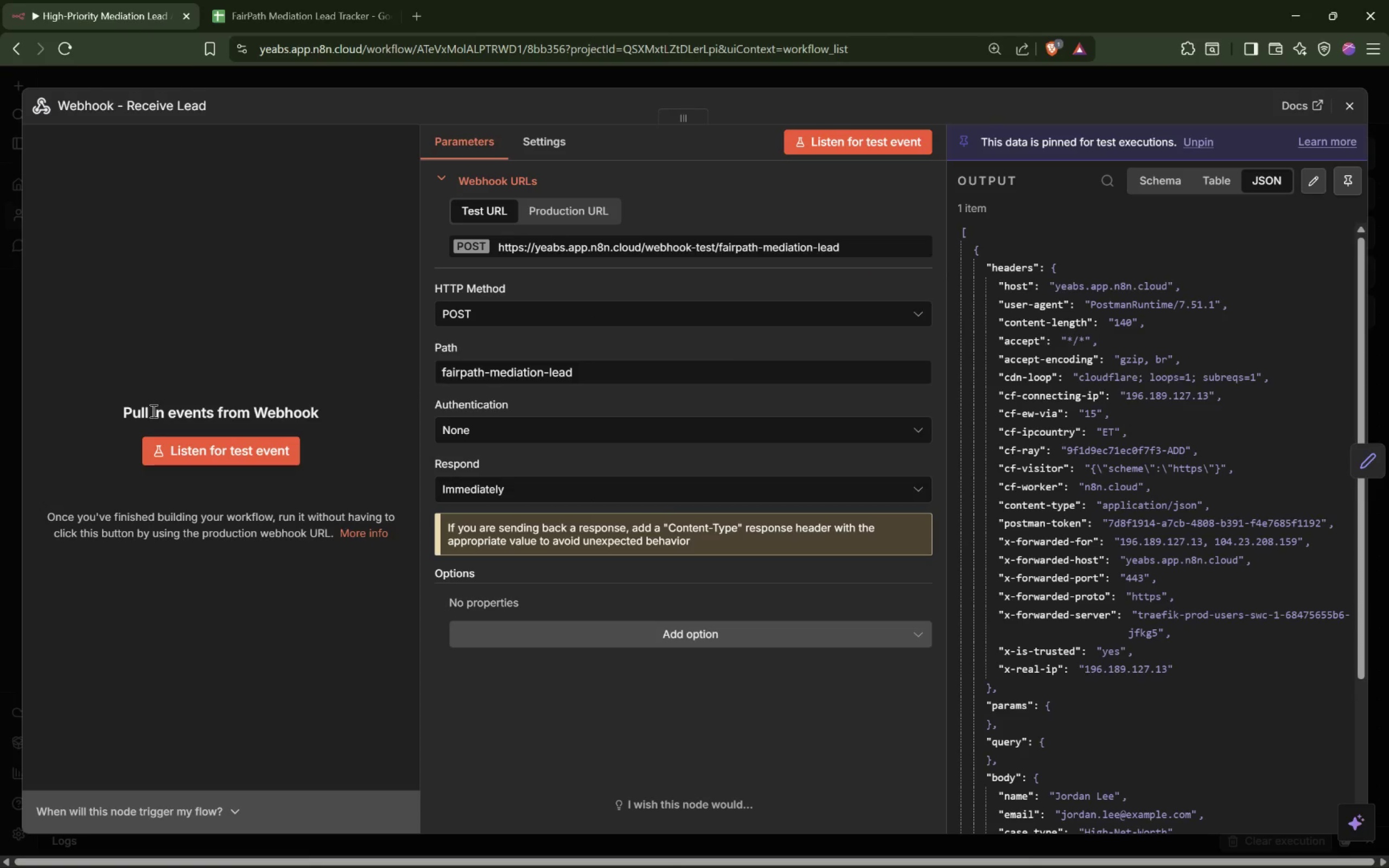 
left_click([553, 139])
 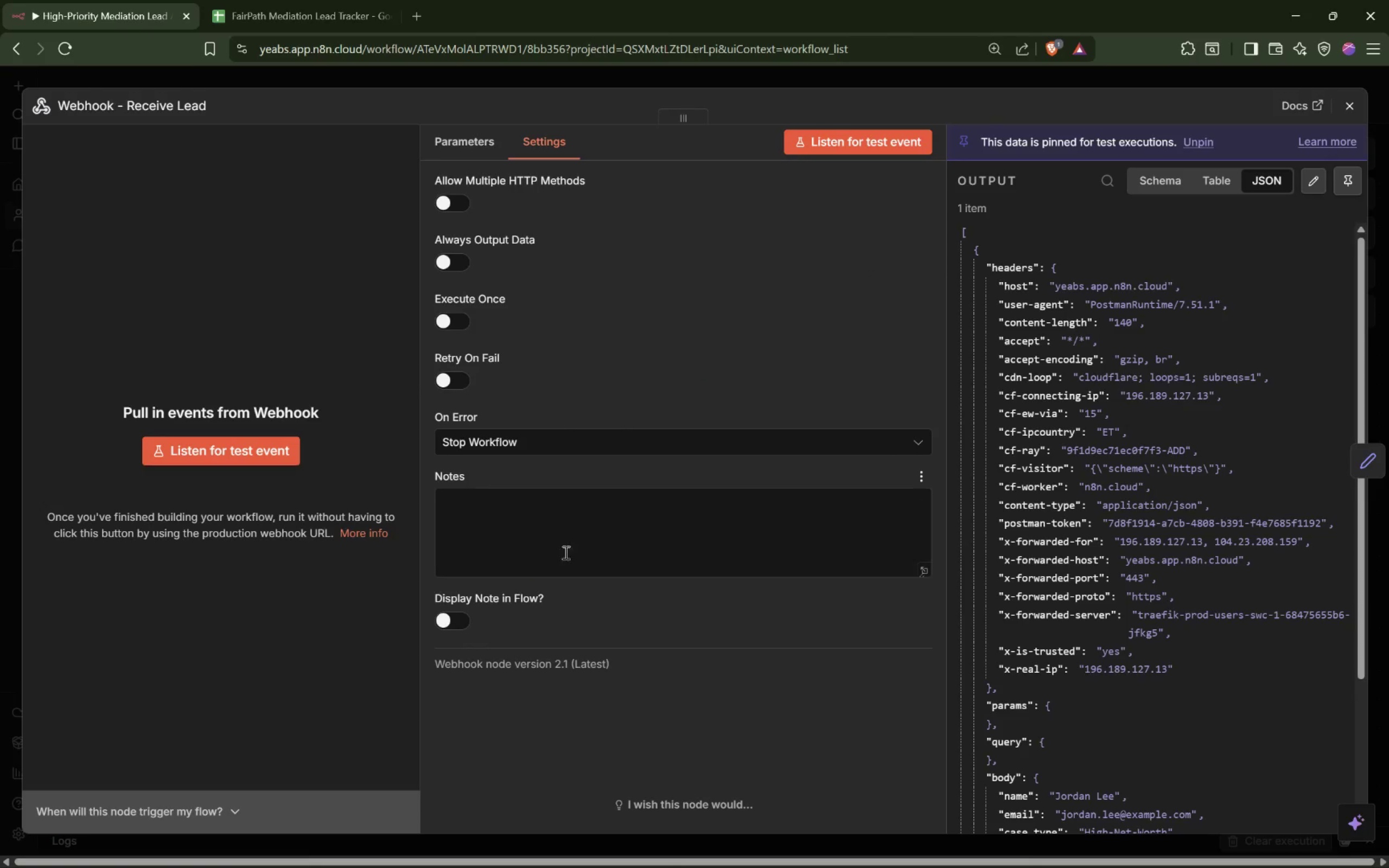 
left_click([577, 527])
 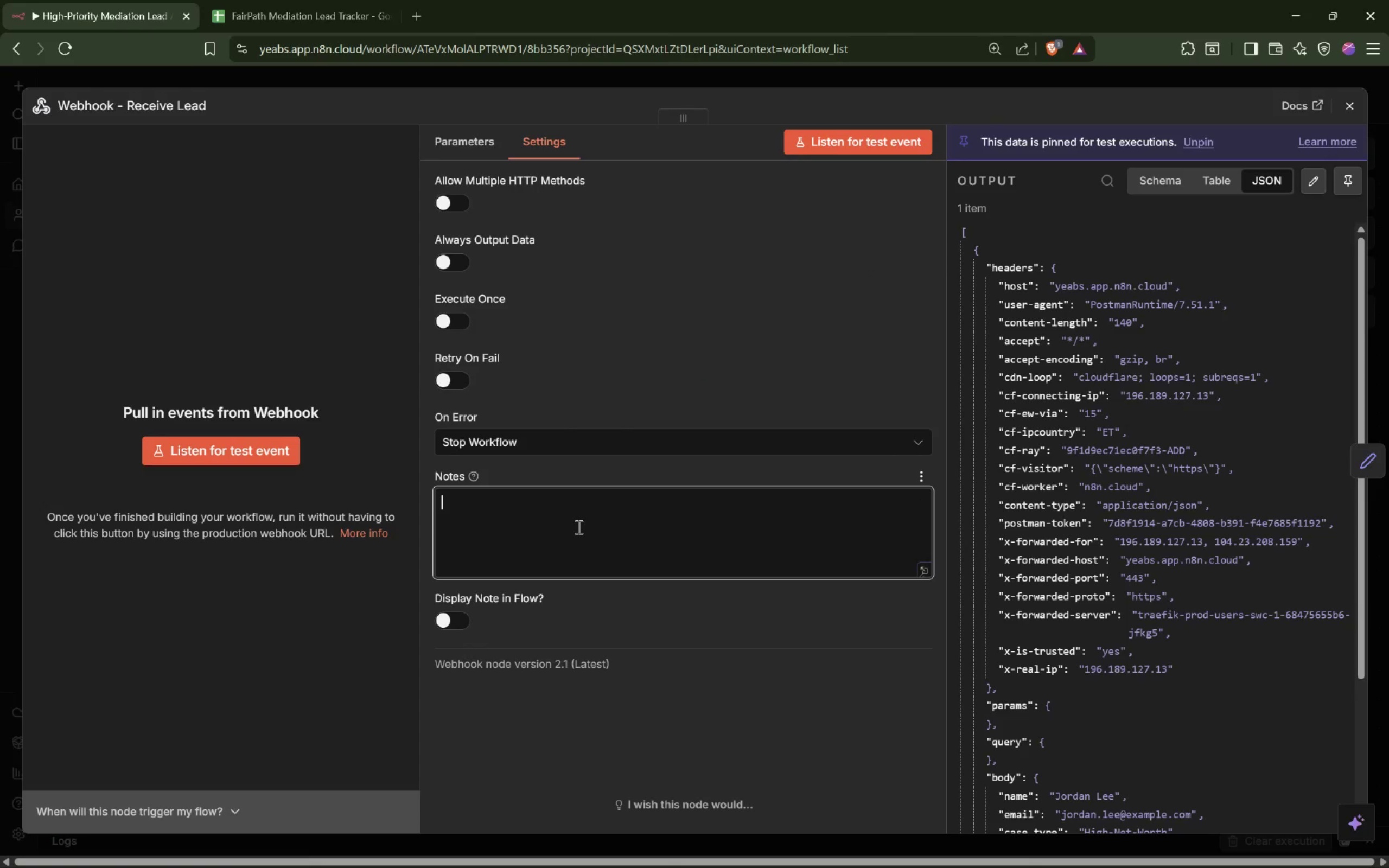 
type(This is the public entry point for neew )
key(Backspace)
key(Backspace)
key(Backspace)
type(w consultation requeste)
key(Backspace)
type(s.)
 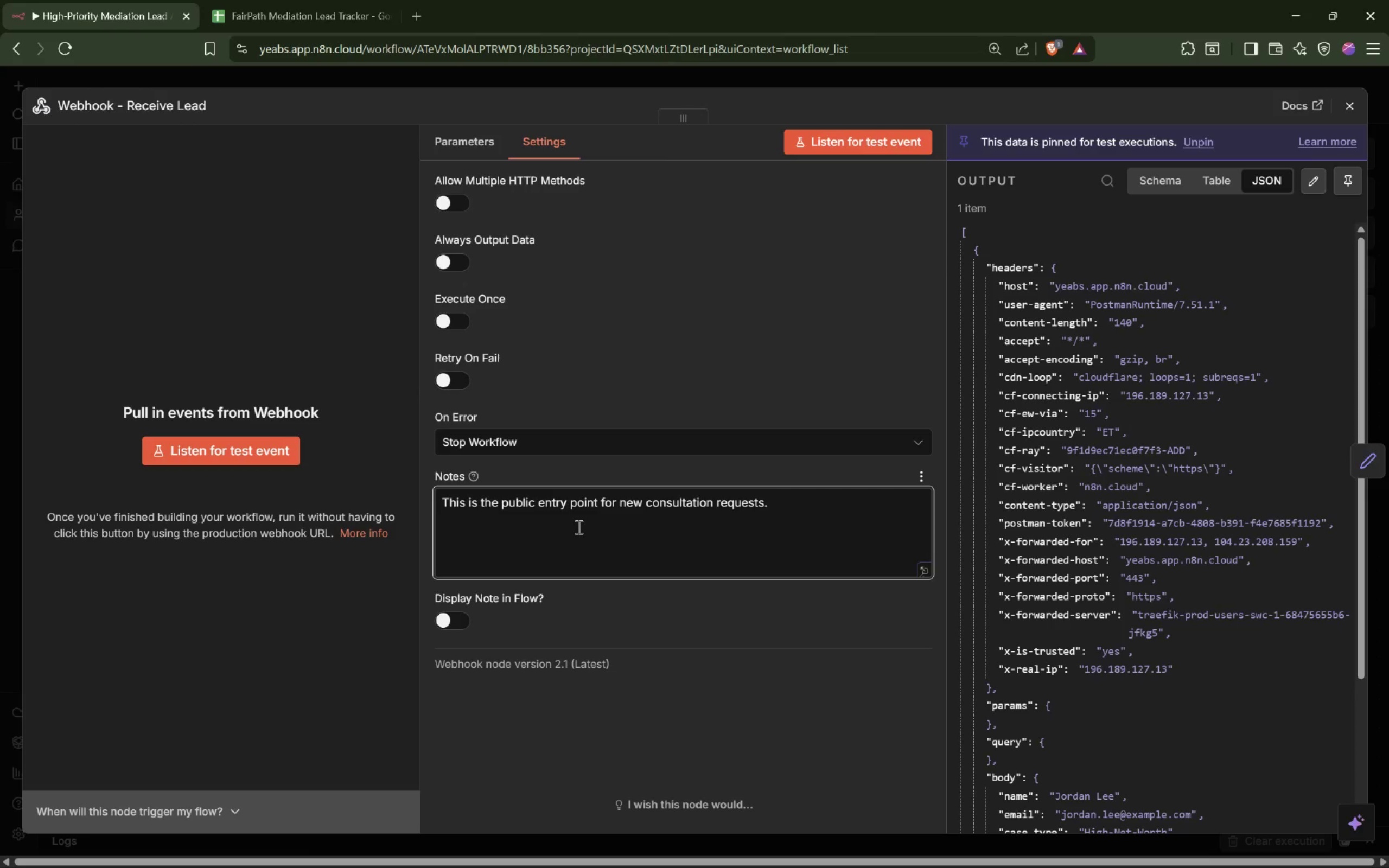 
wait(48.38)
 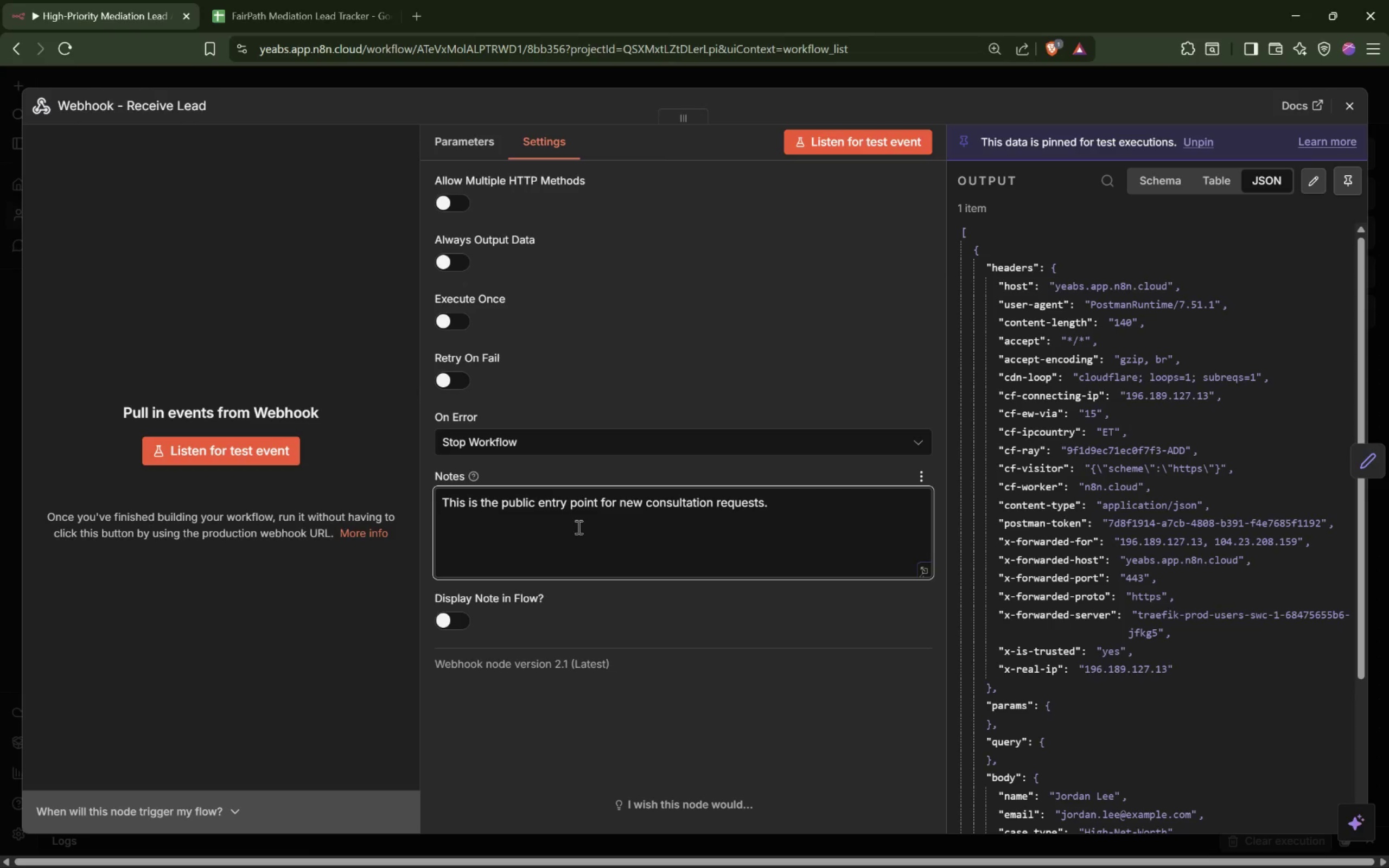 
left_click([1374, 460])
 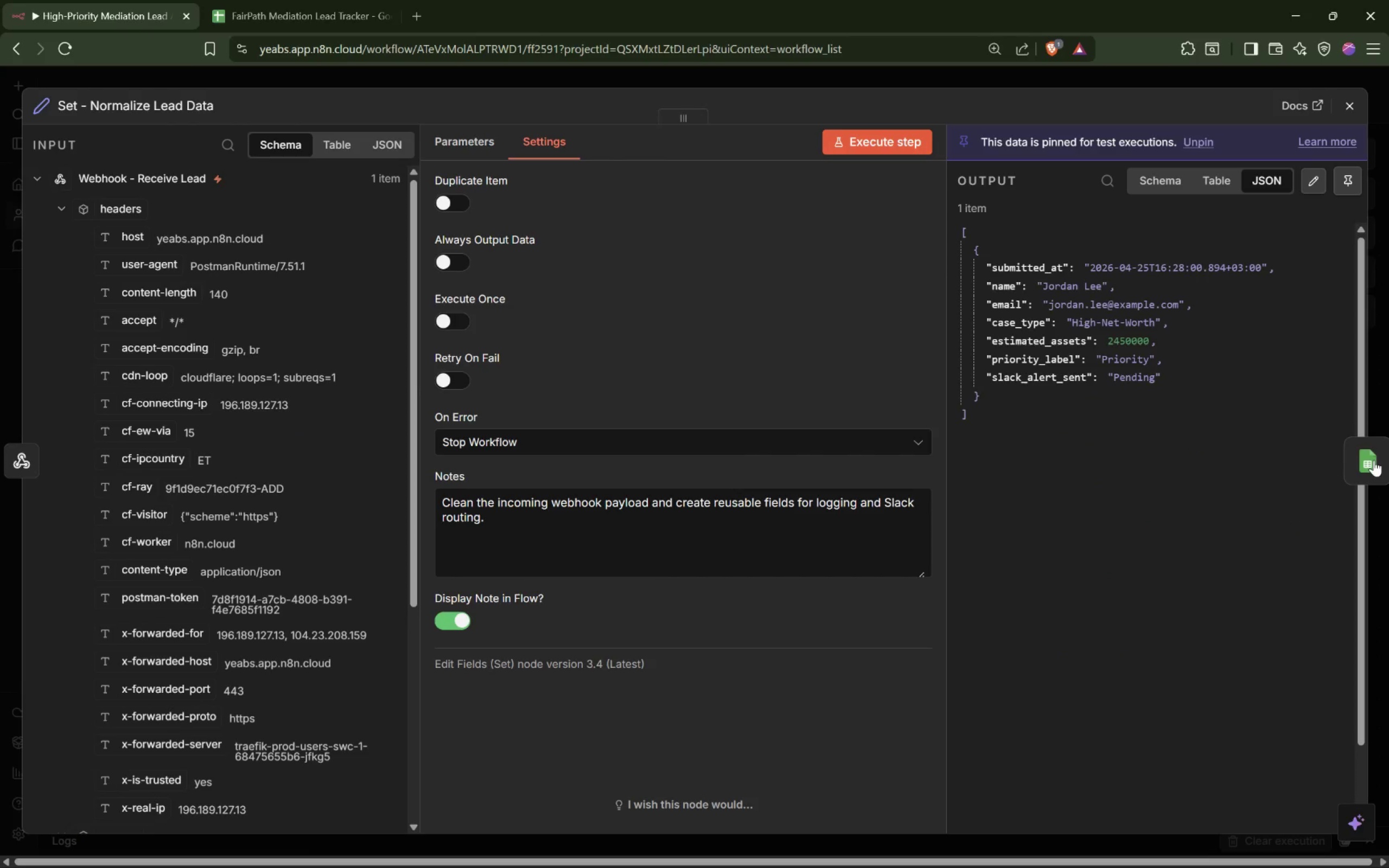 
left_click([1374, 460])
 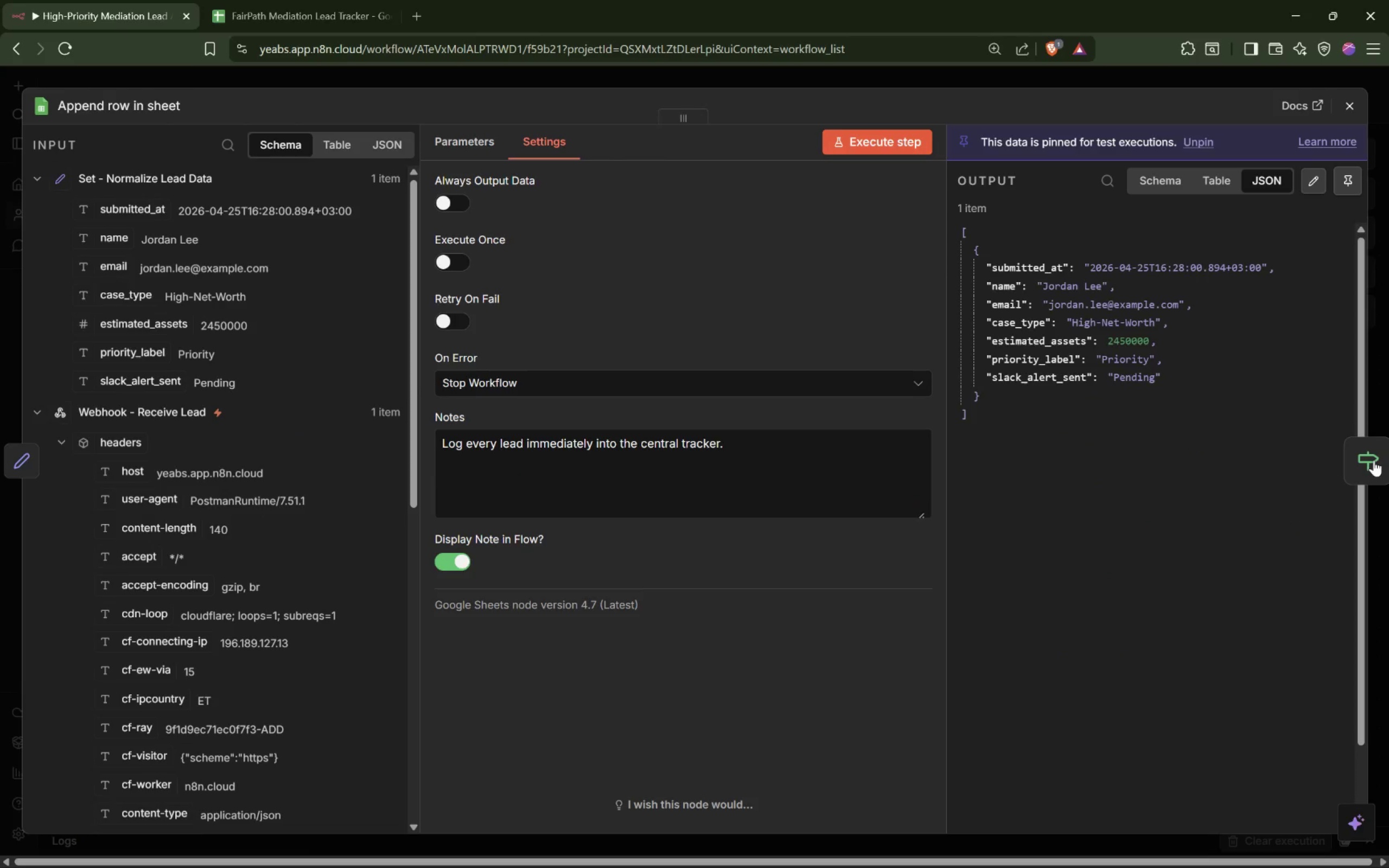 
left_click([1374, 460])
 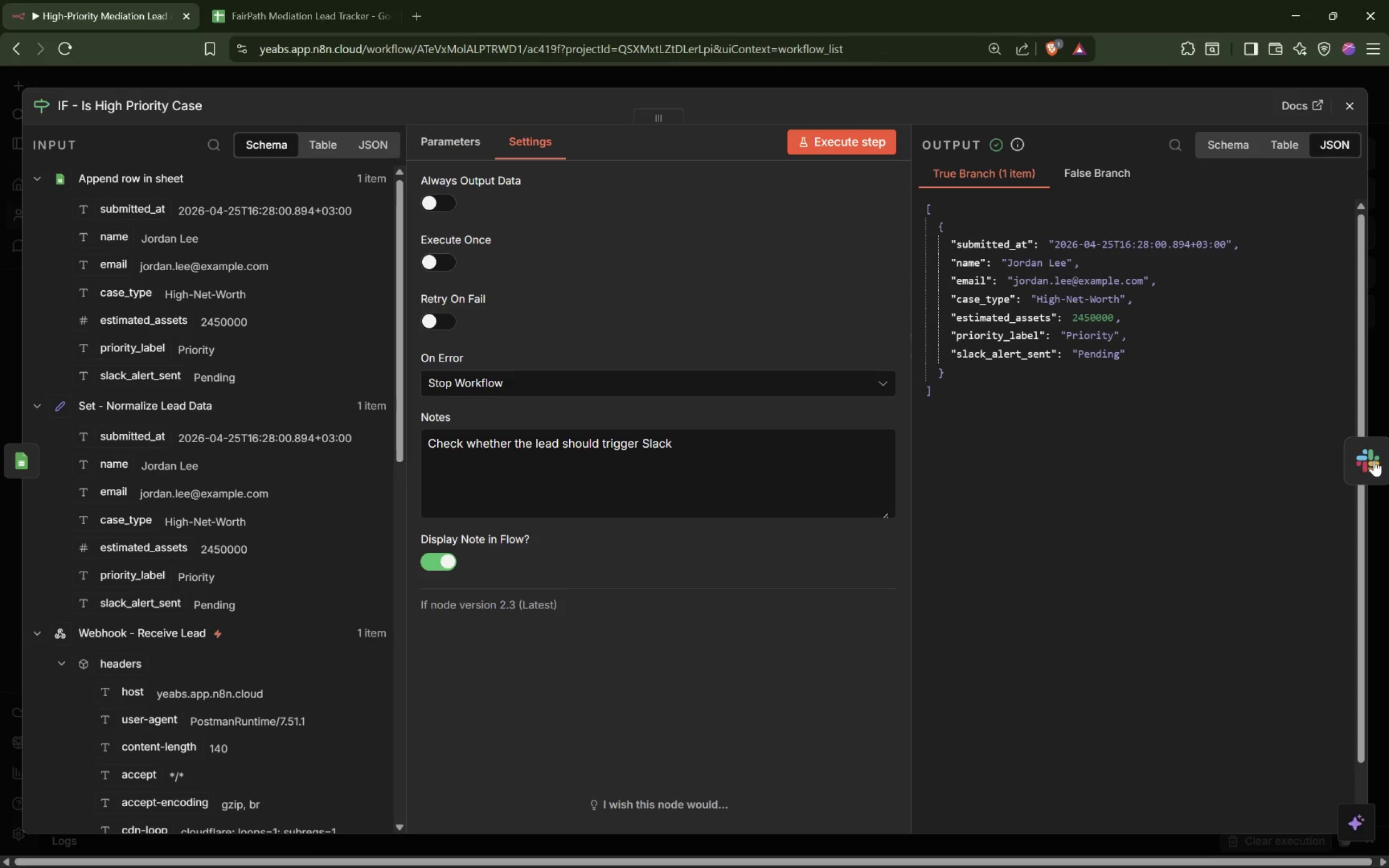 
left_click([1374, 460])
 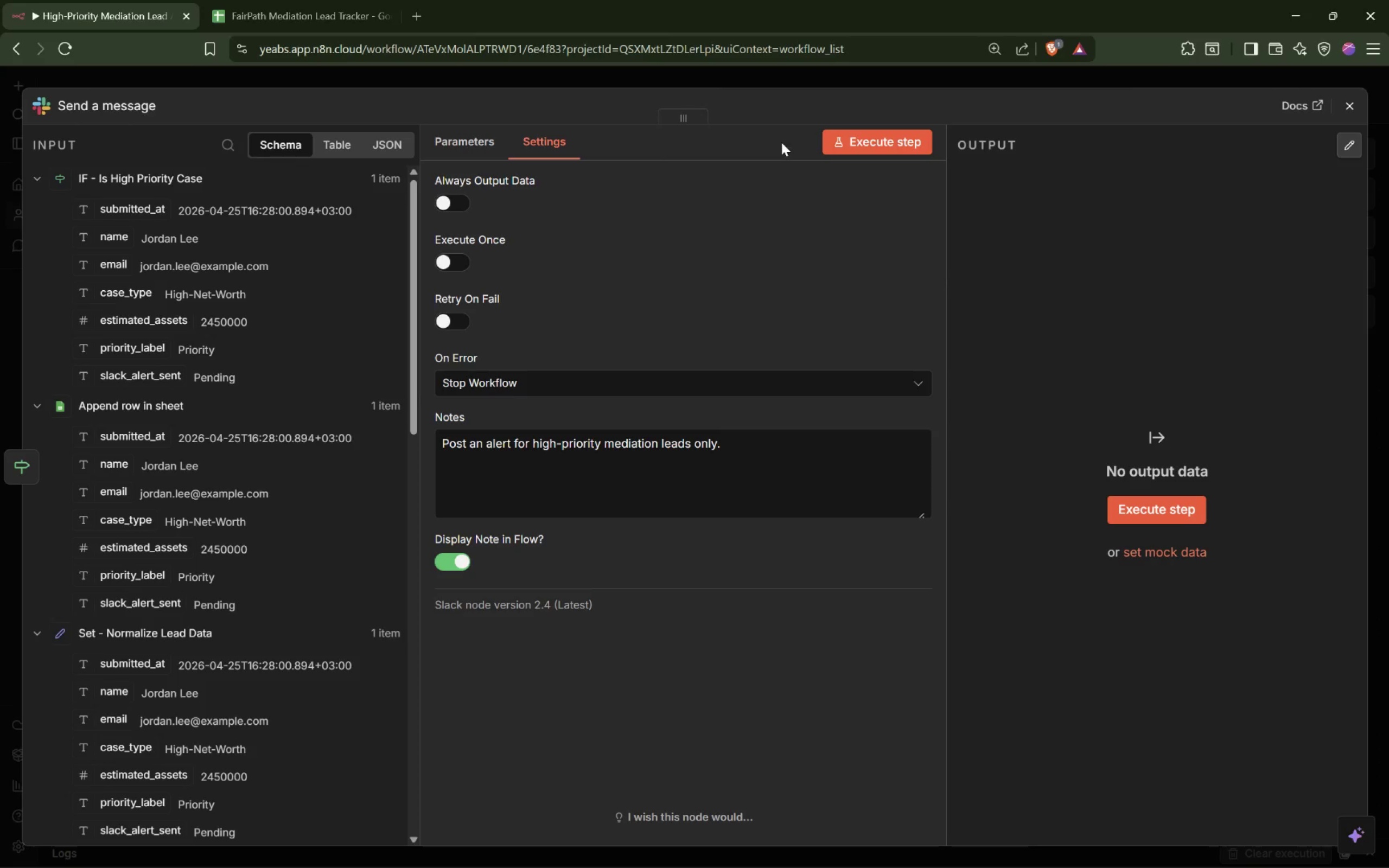 
left_click([476, 144])
 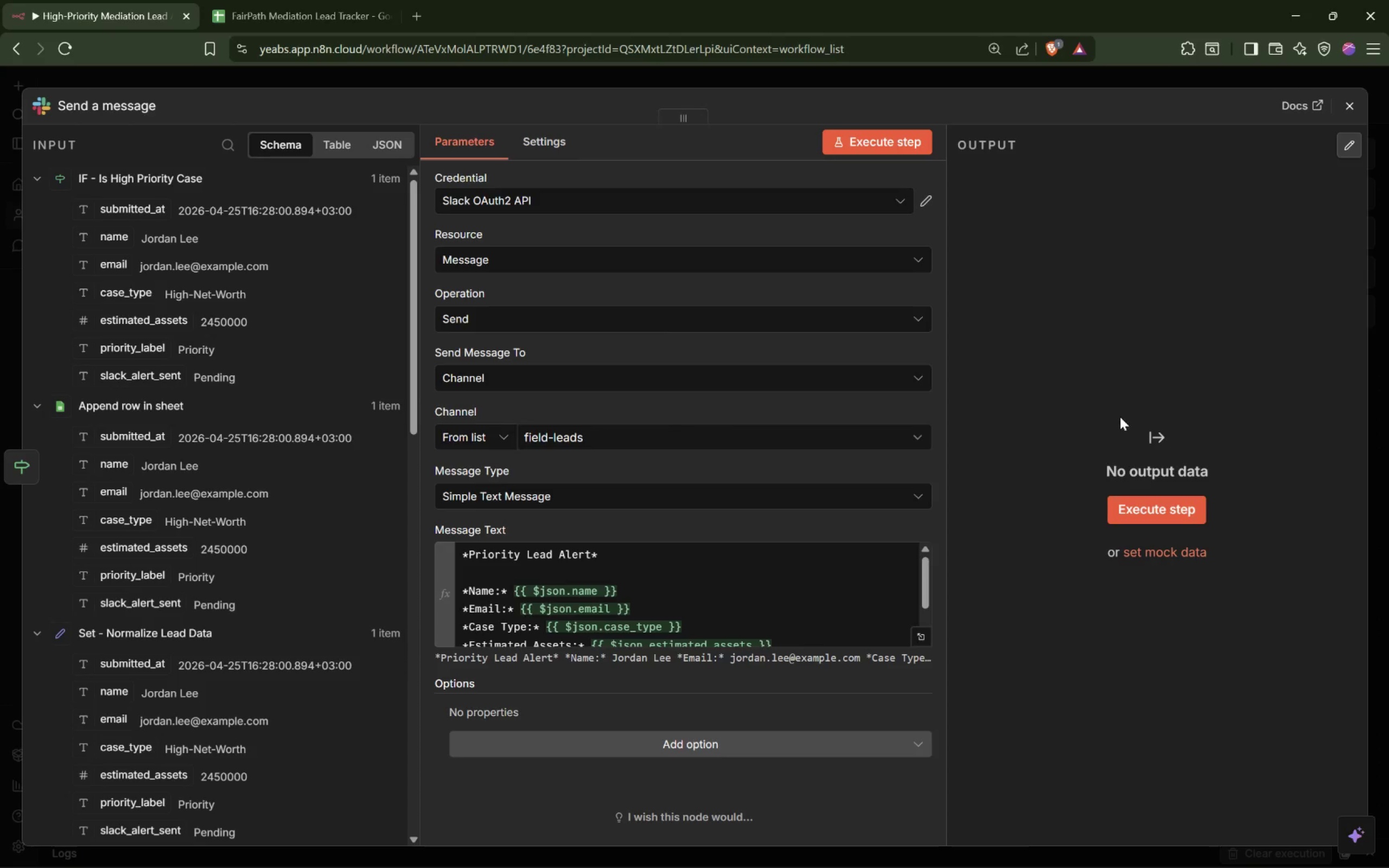 
left_click([1171, 513])
 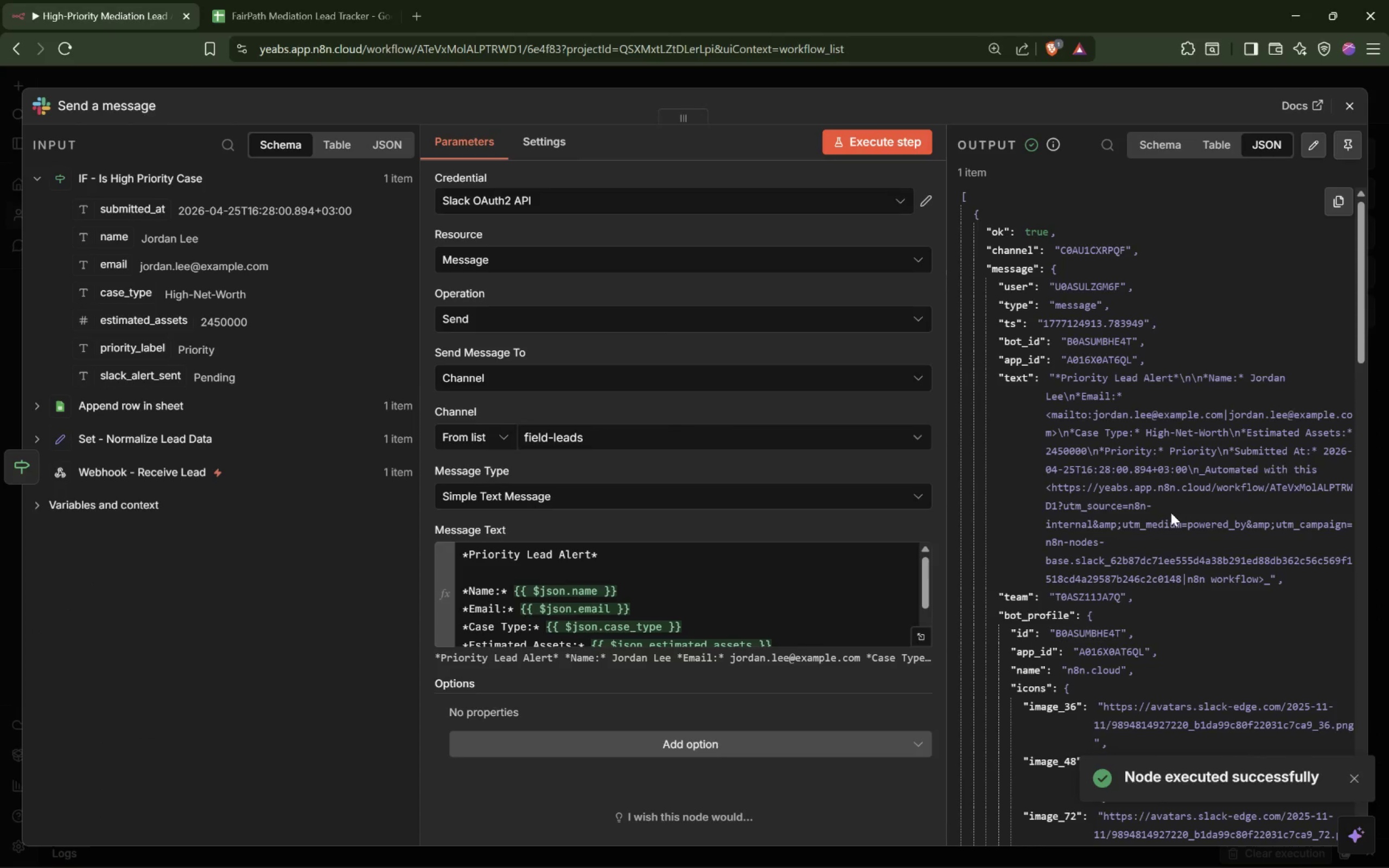 
left_click([1233, 448])
 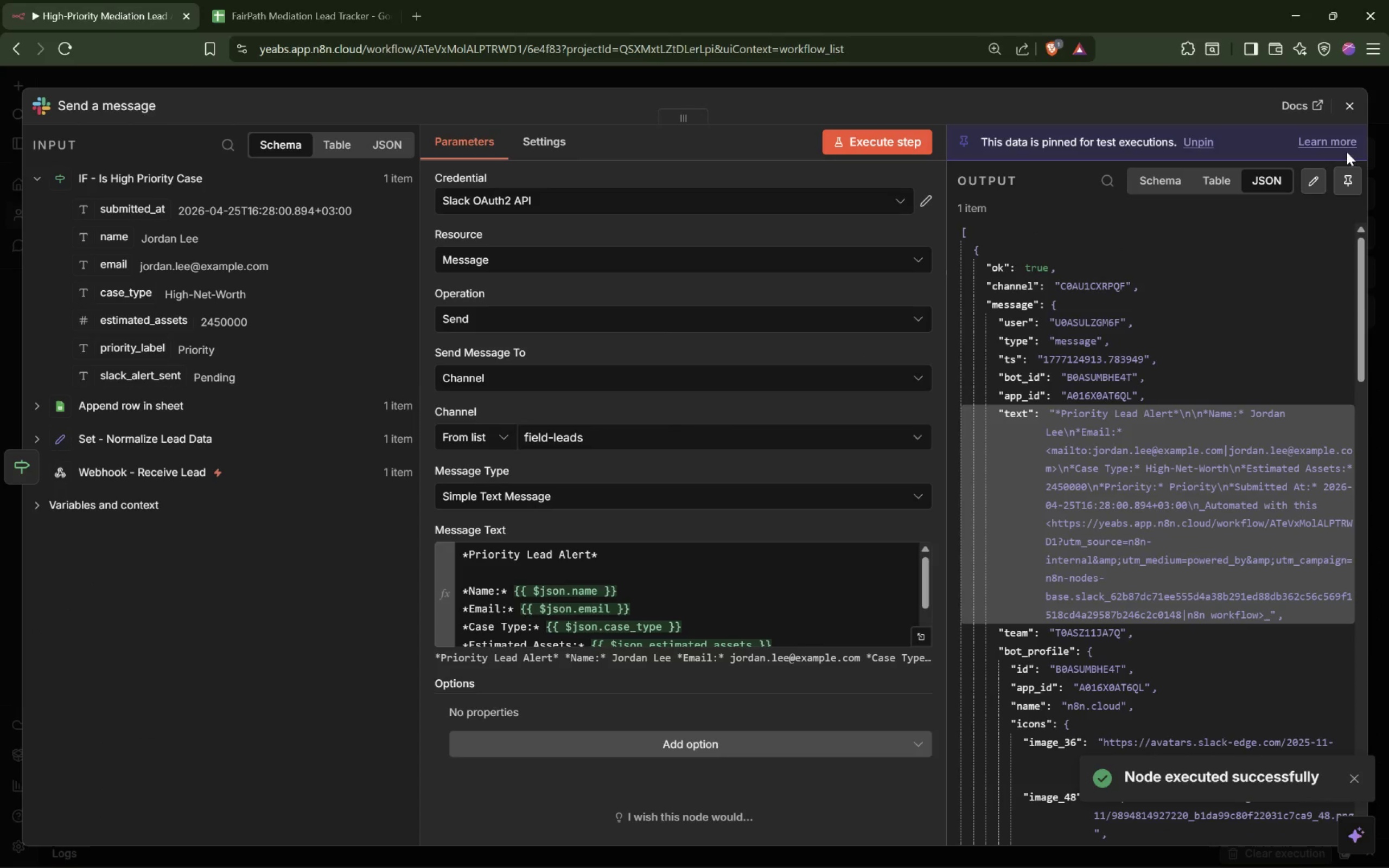 
scroll: coordinate [1207, 355], scroll_direction: down, amount: 27.0
 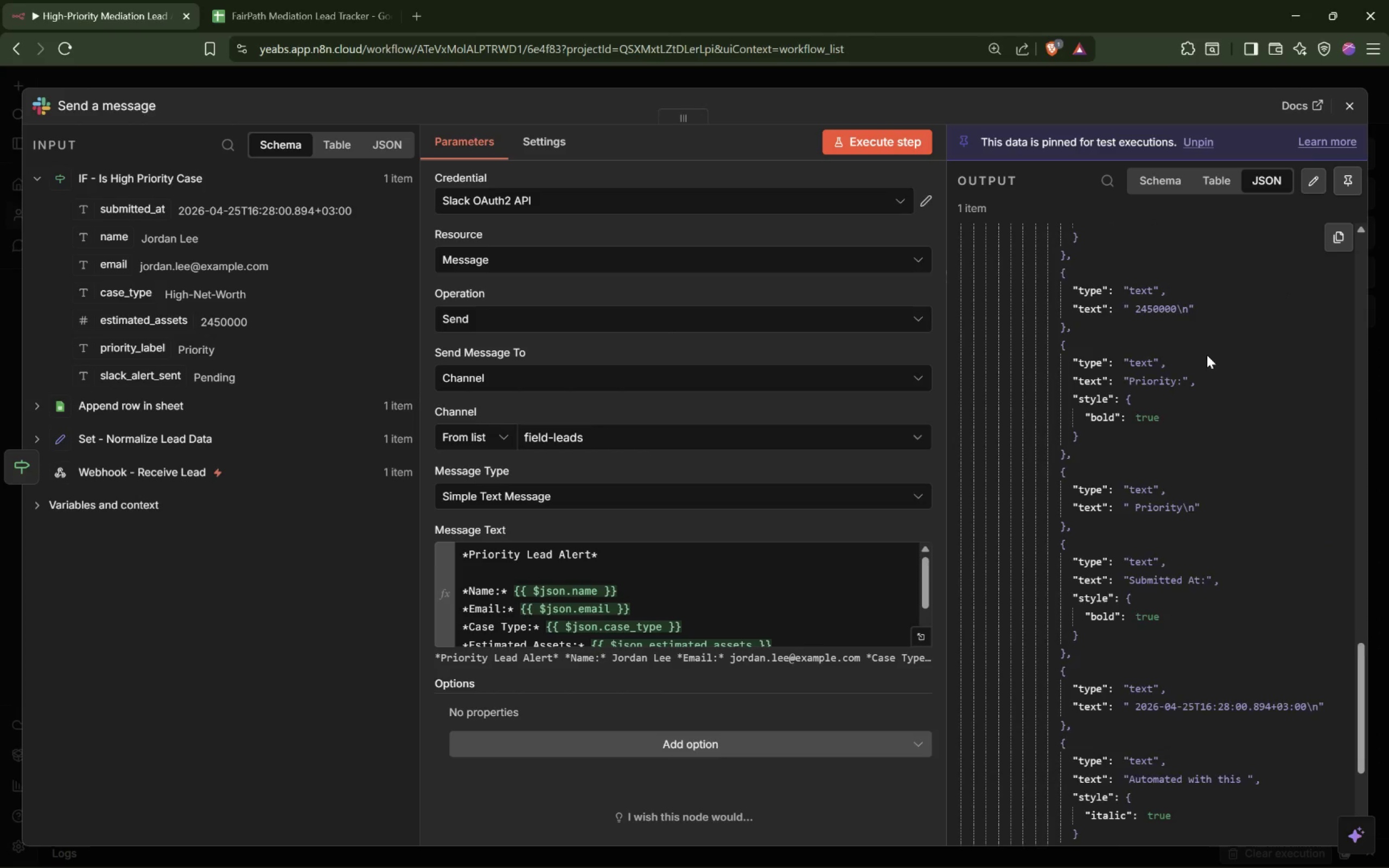 
scroll: coordinate [1207, 355], scroll_direction: up, amount: 16.0
 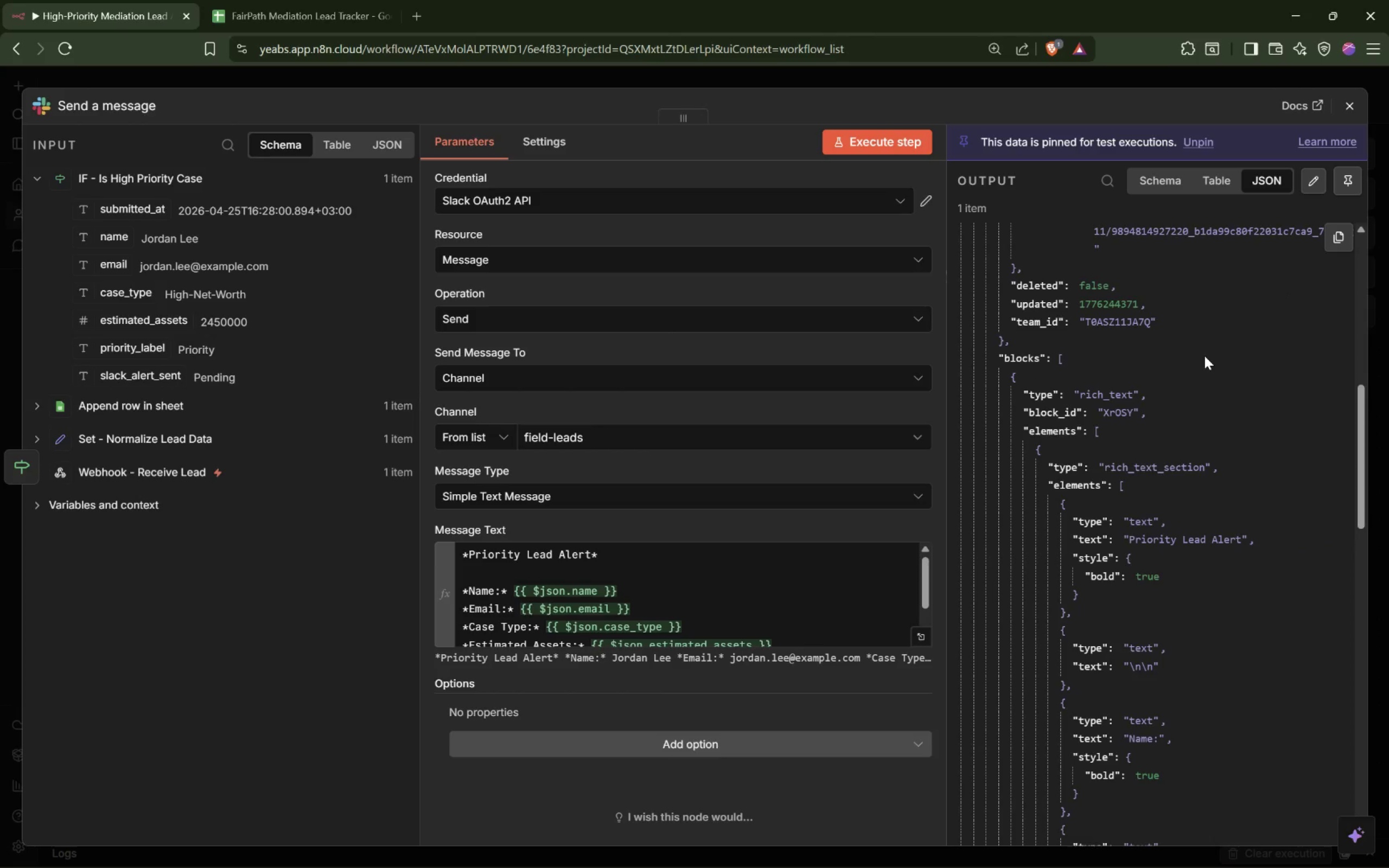 
scroll: coordinate [1204, 366], scroll_direction: down, amount: 32.0
 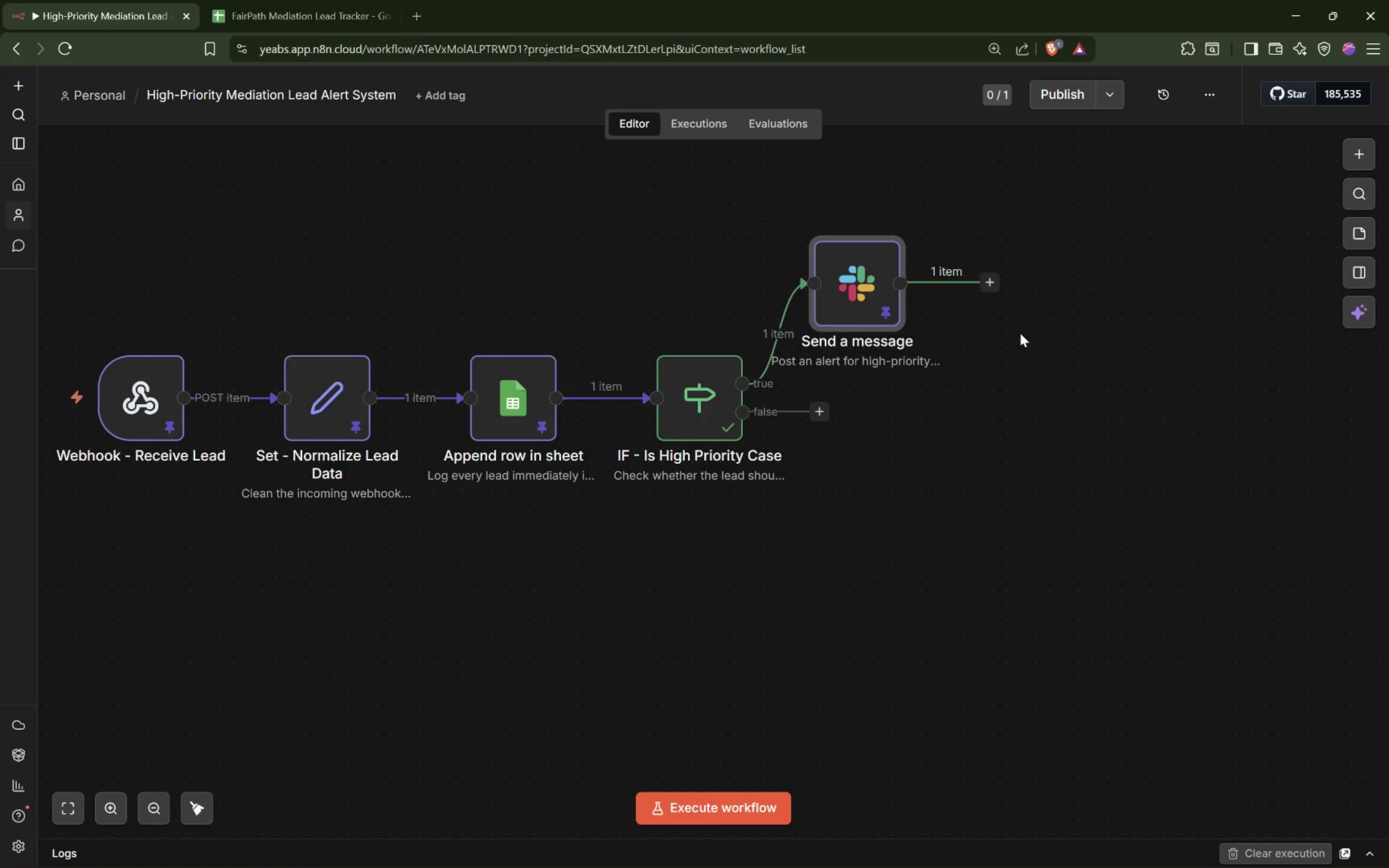 
left_click_drag(start_coordinate=[889, 298], to_coordinate=[913, 275])
 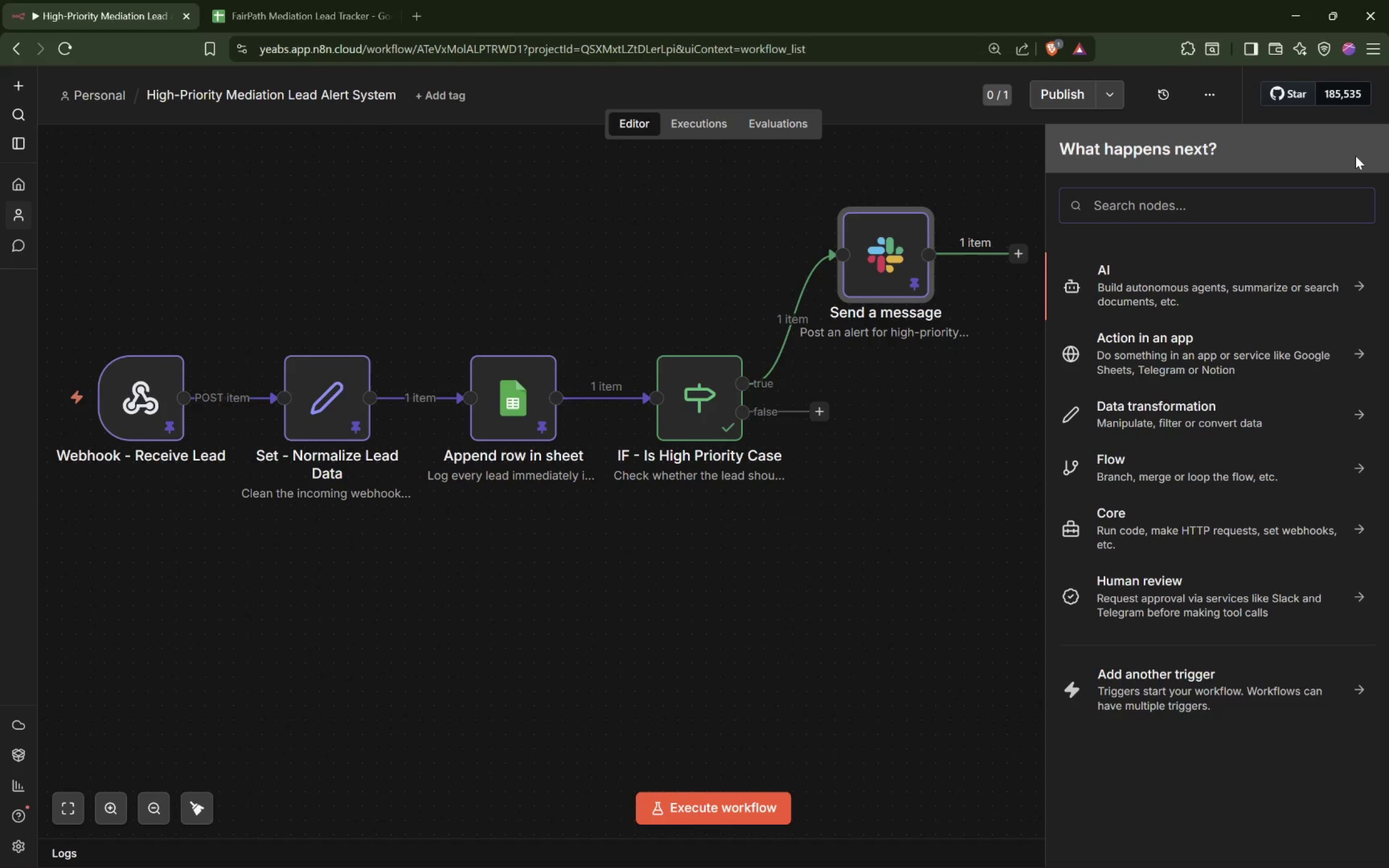 
wait(41.76)
 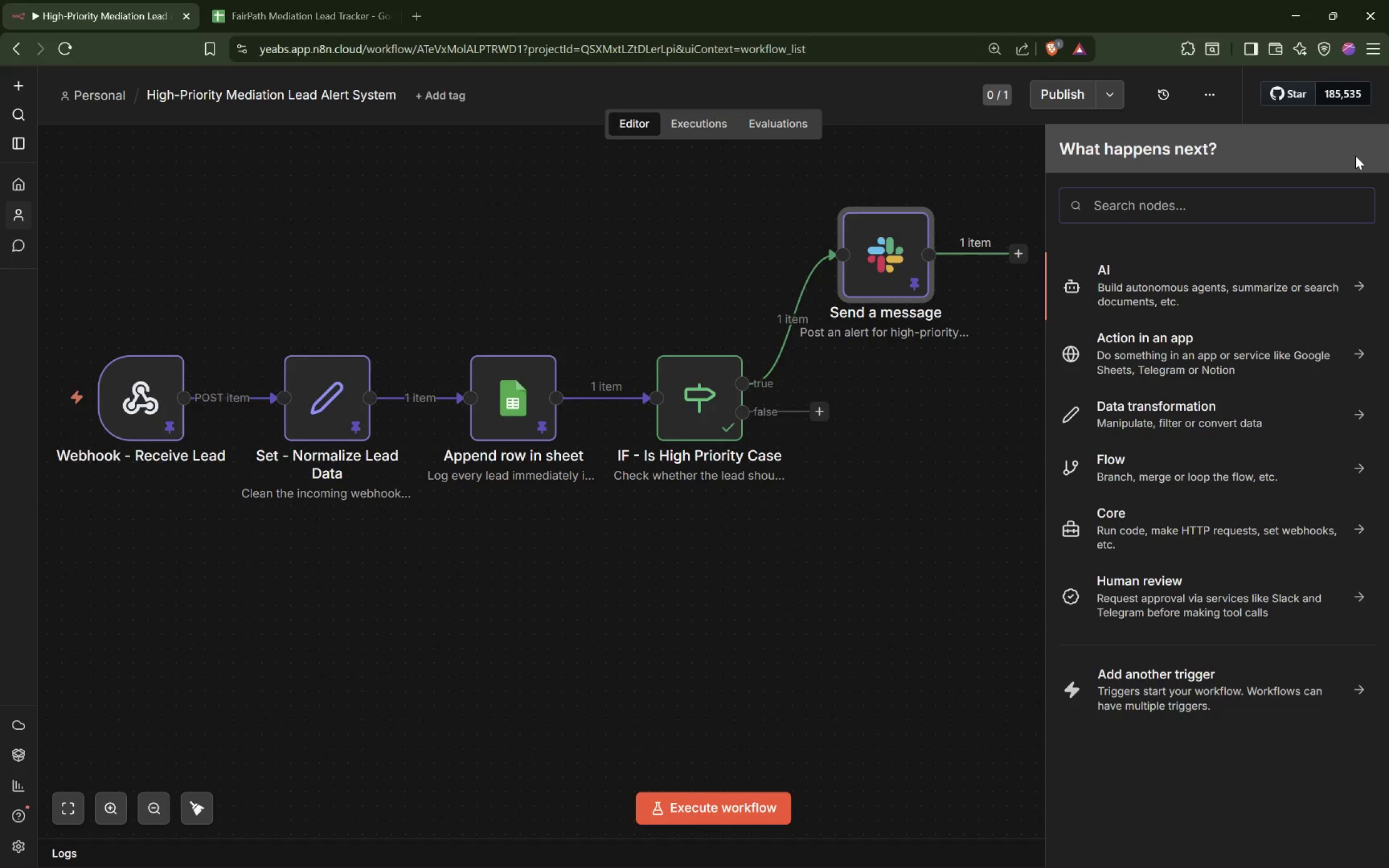 
type(Respond)
 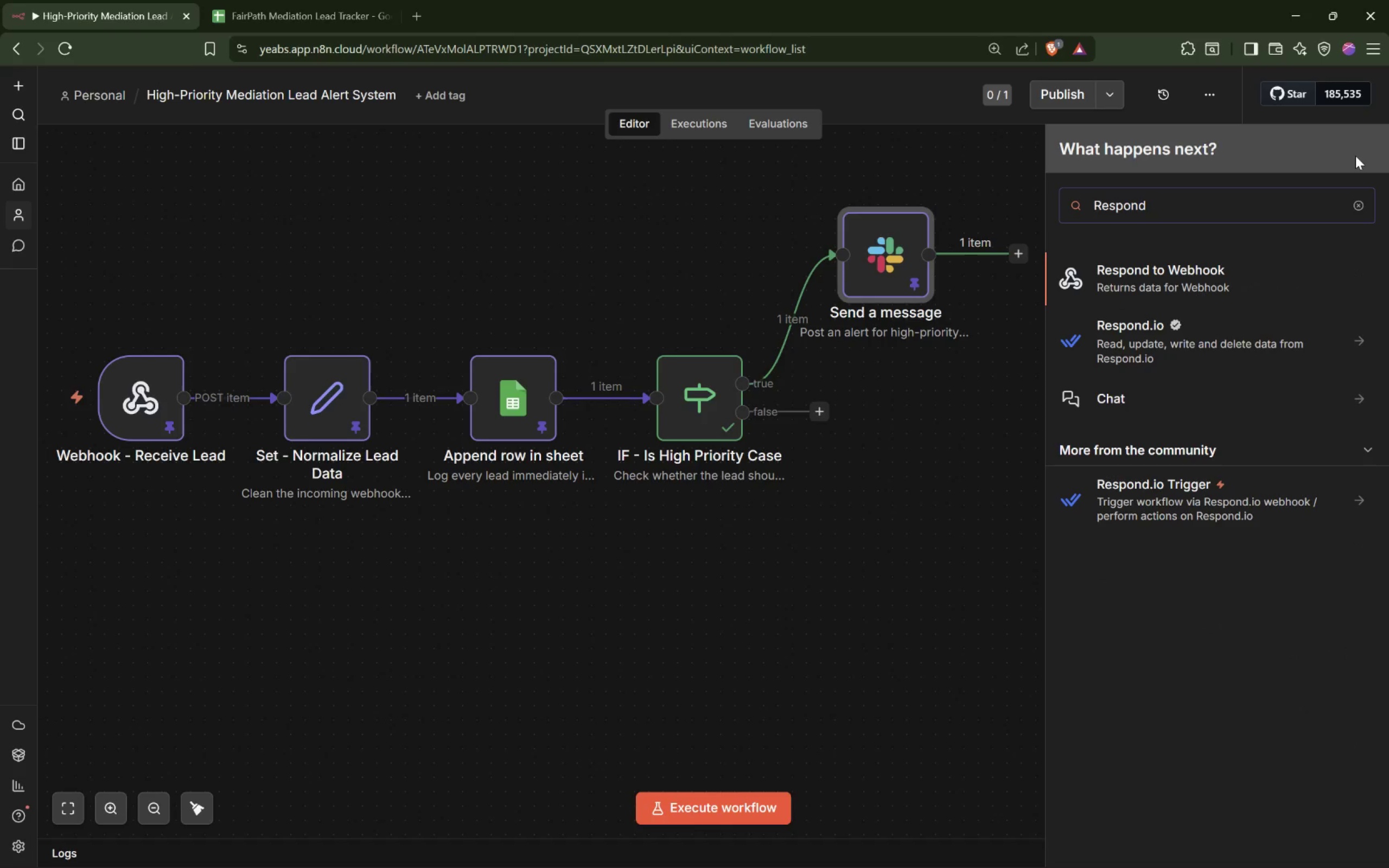 
key(Enter)
 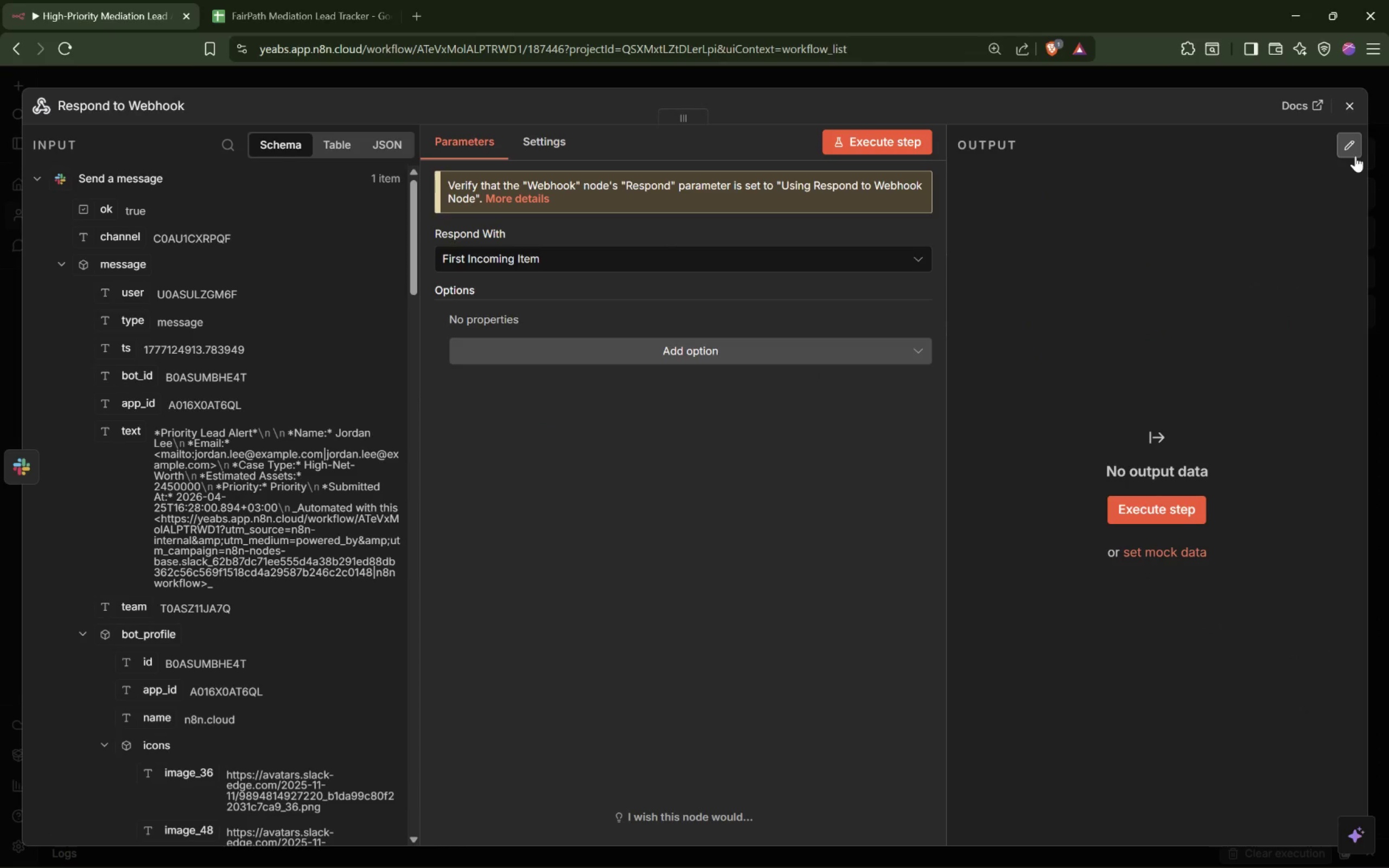 
wait(20.95)
 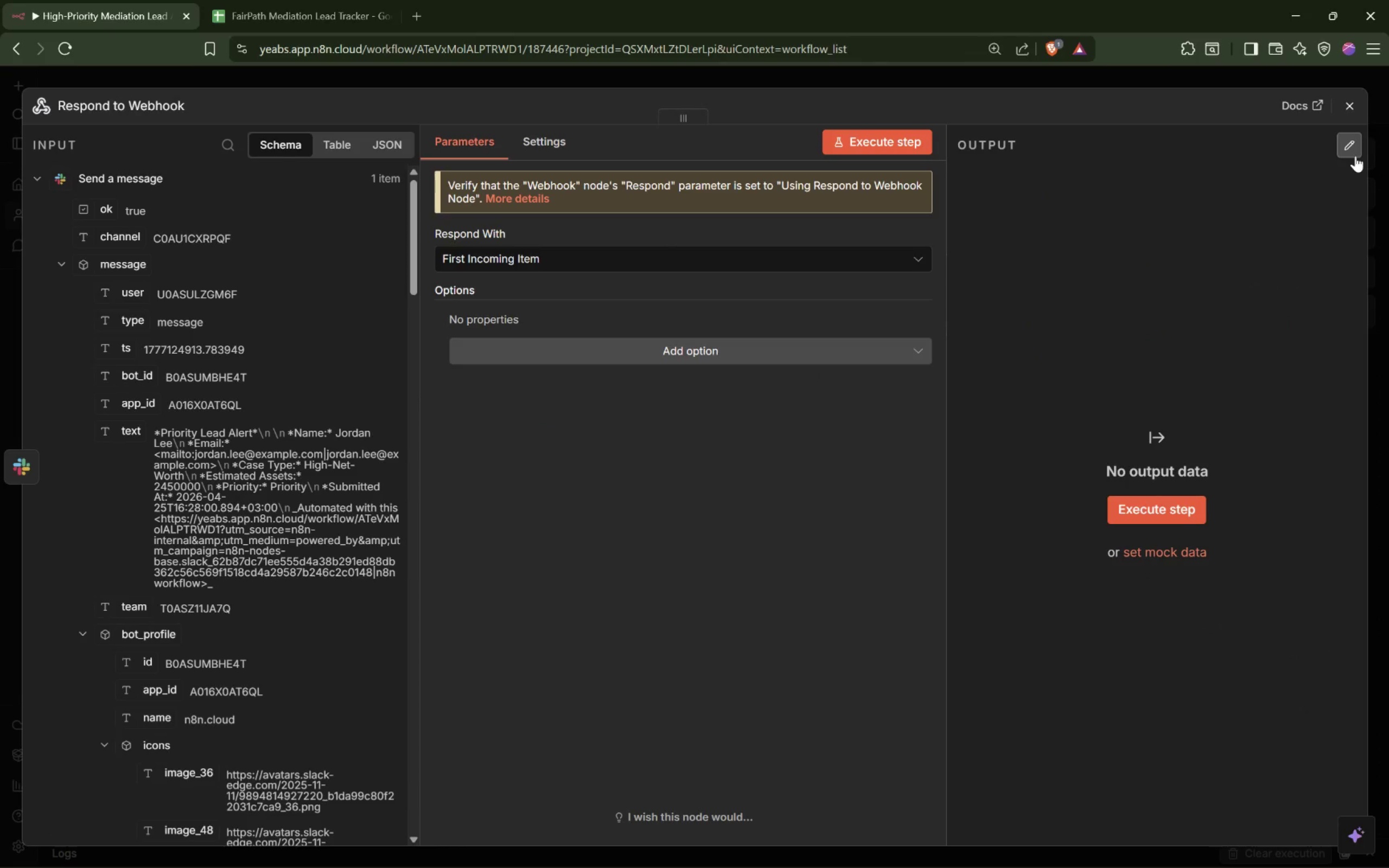 
left_click([173, 110])
 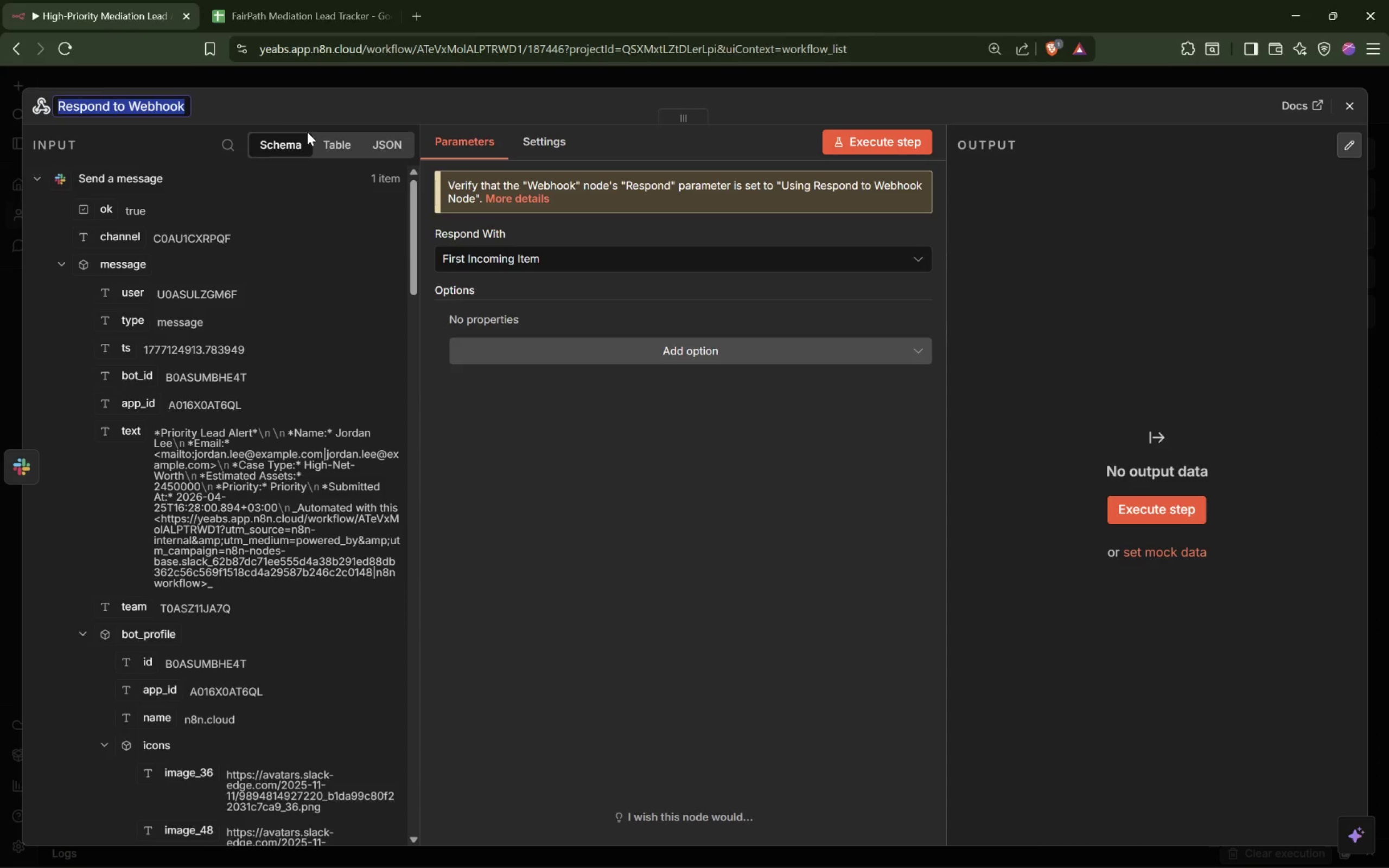 
wait(12.04)
 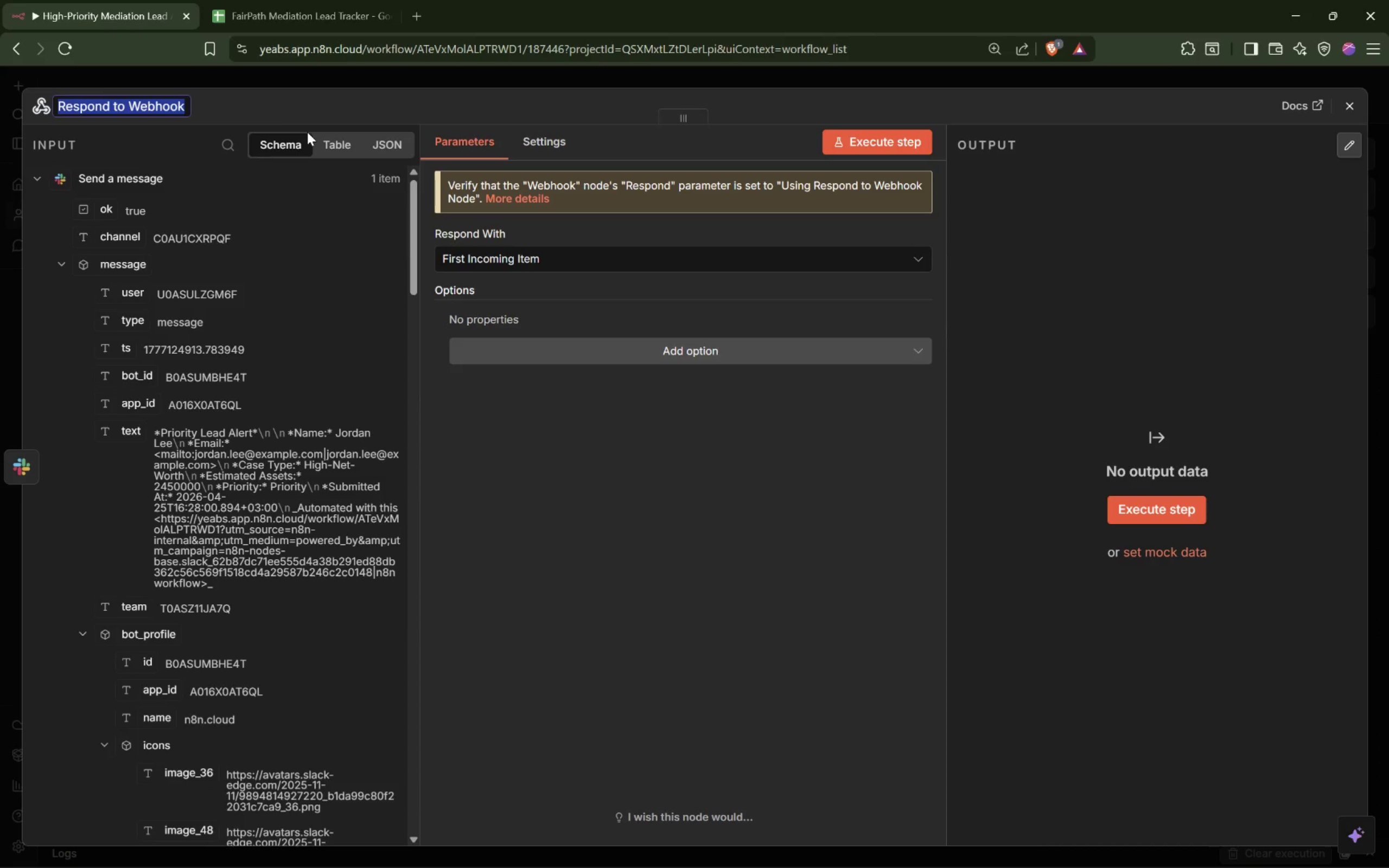 
key(ArrowRight)
 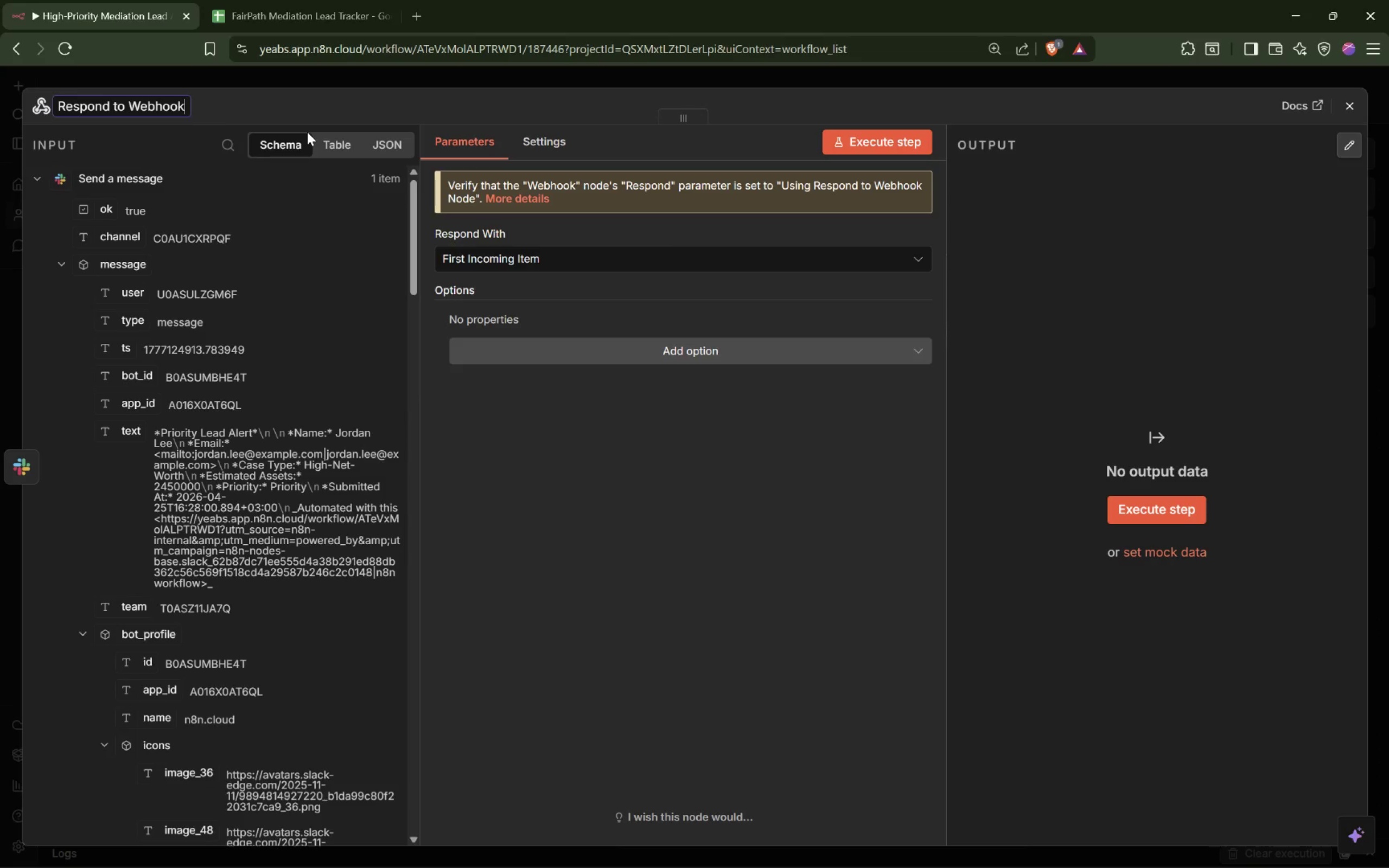 
type( - Success Response)
key(Tab)
key(Tab)
key(Tab)
 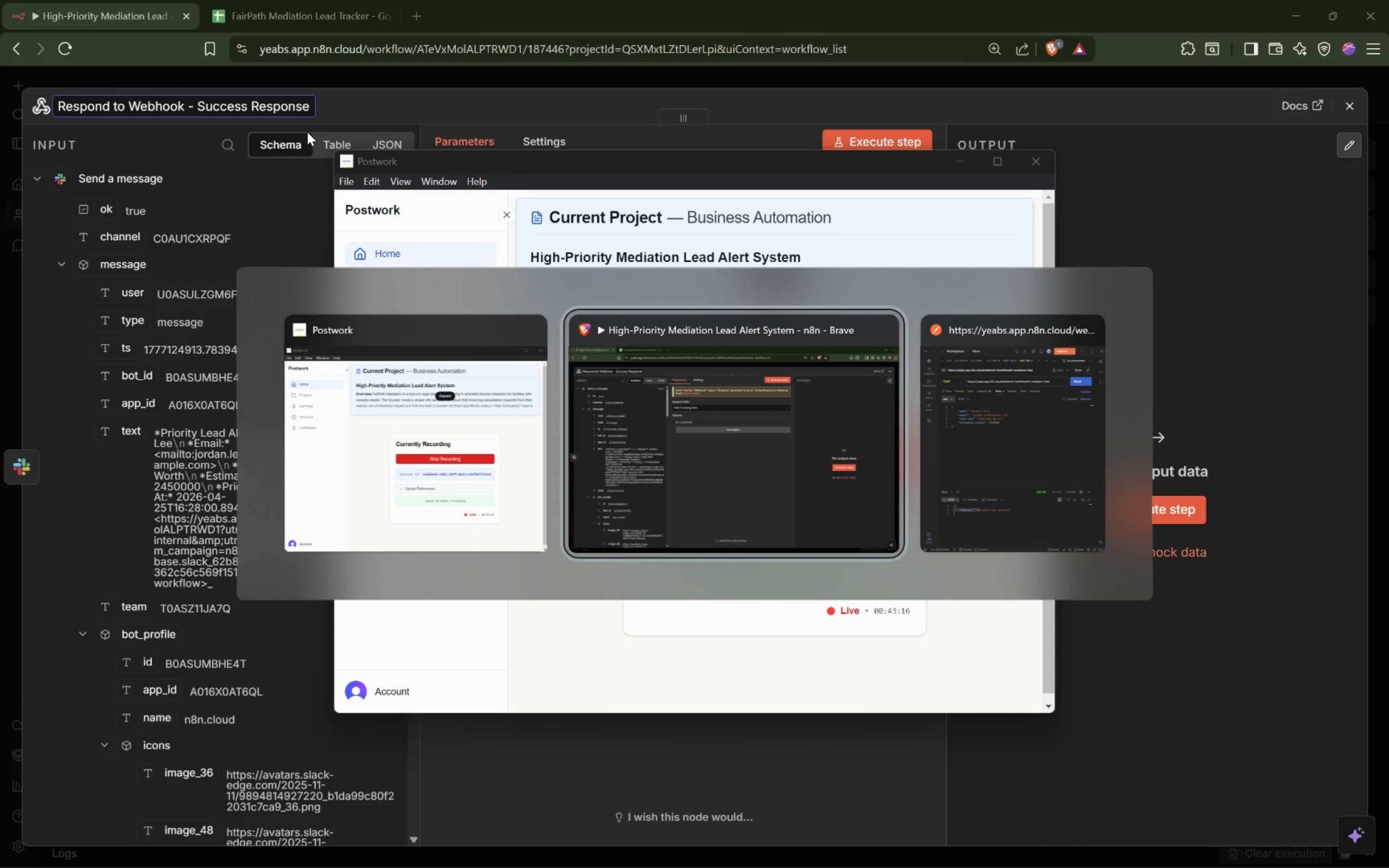 
hold_key(key=AltLeft, duration=0.62)